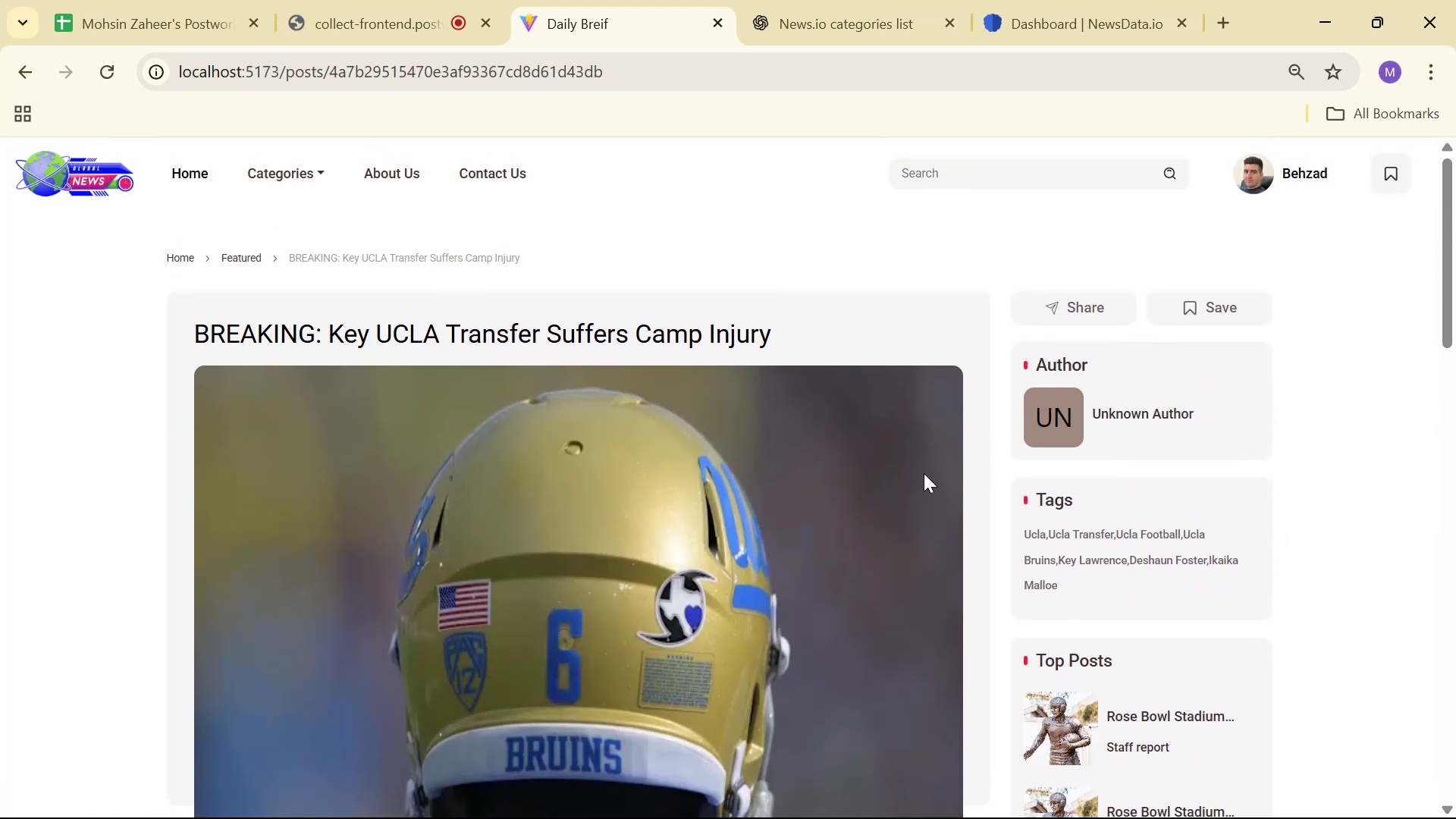 
scroll: coordinate [920, 481], scroll_direction: down, amount: 4.0
 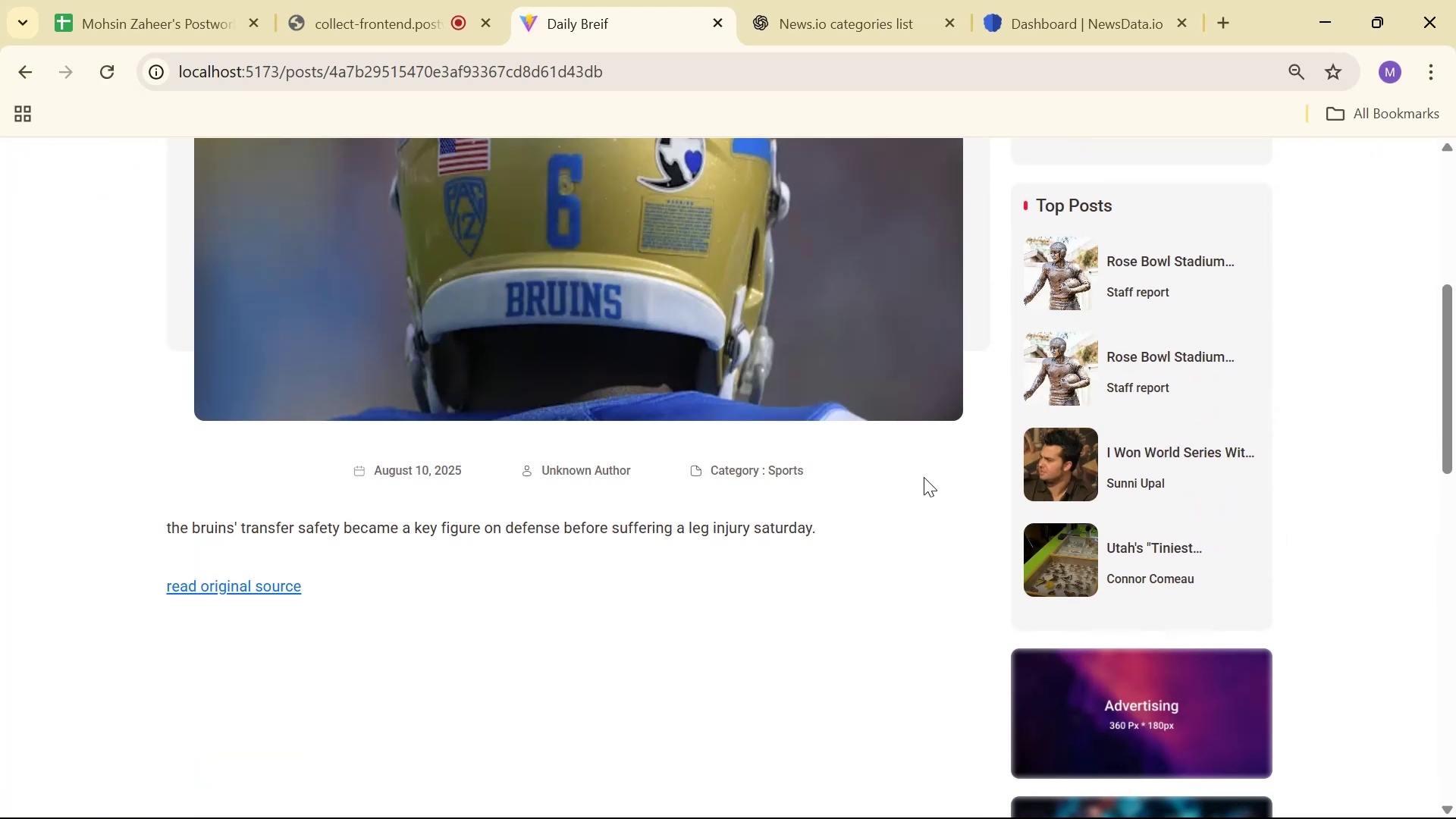 
scroll: coordinate [921, 477], scroll_direction: up, amount: 1.0
 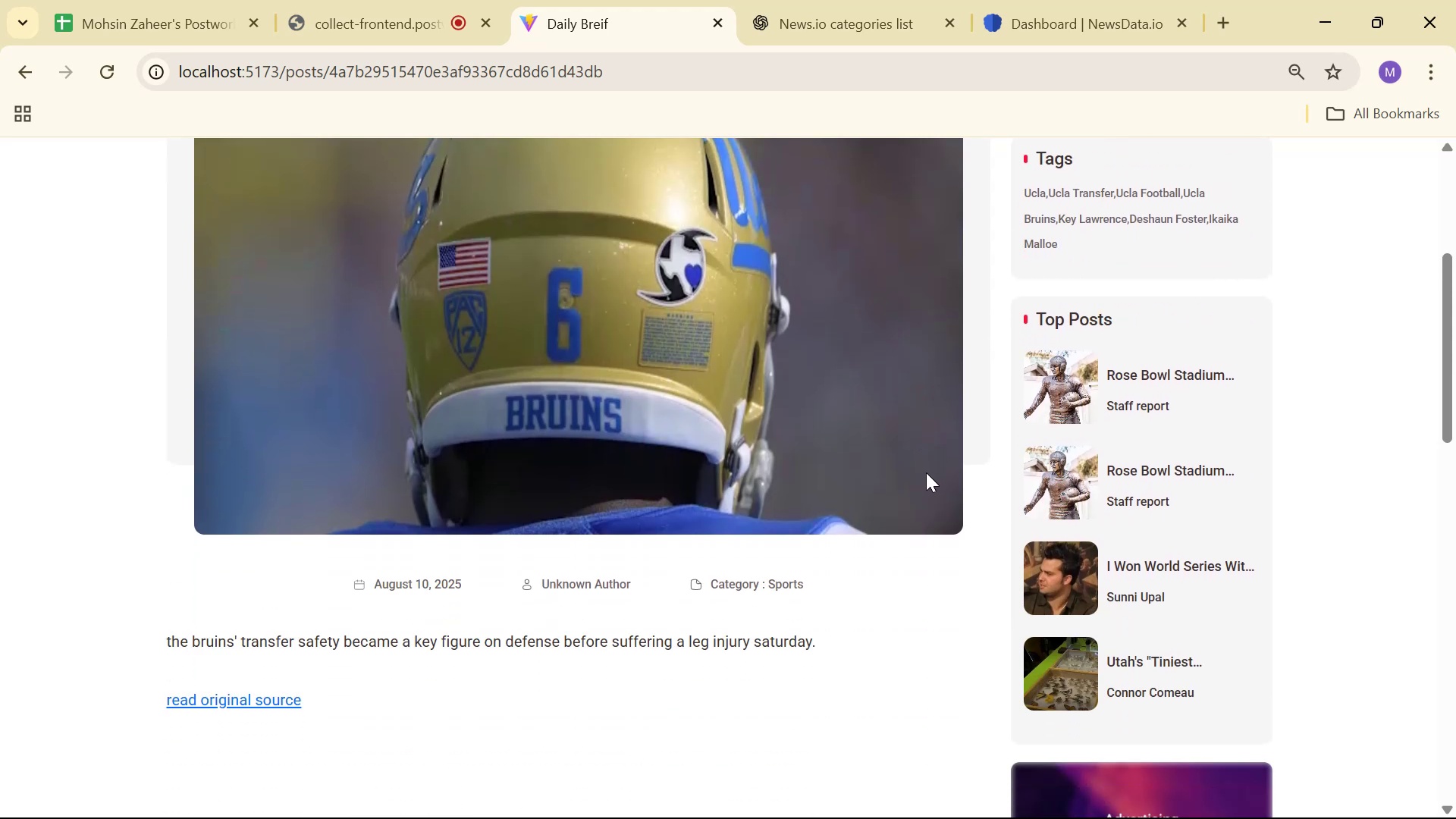 
wait(8.32)
 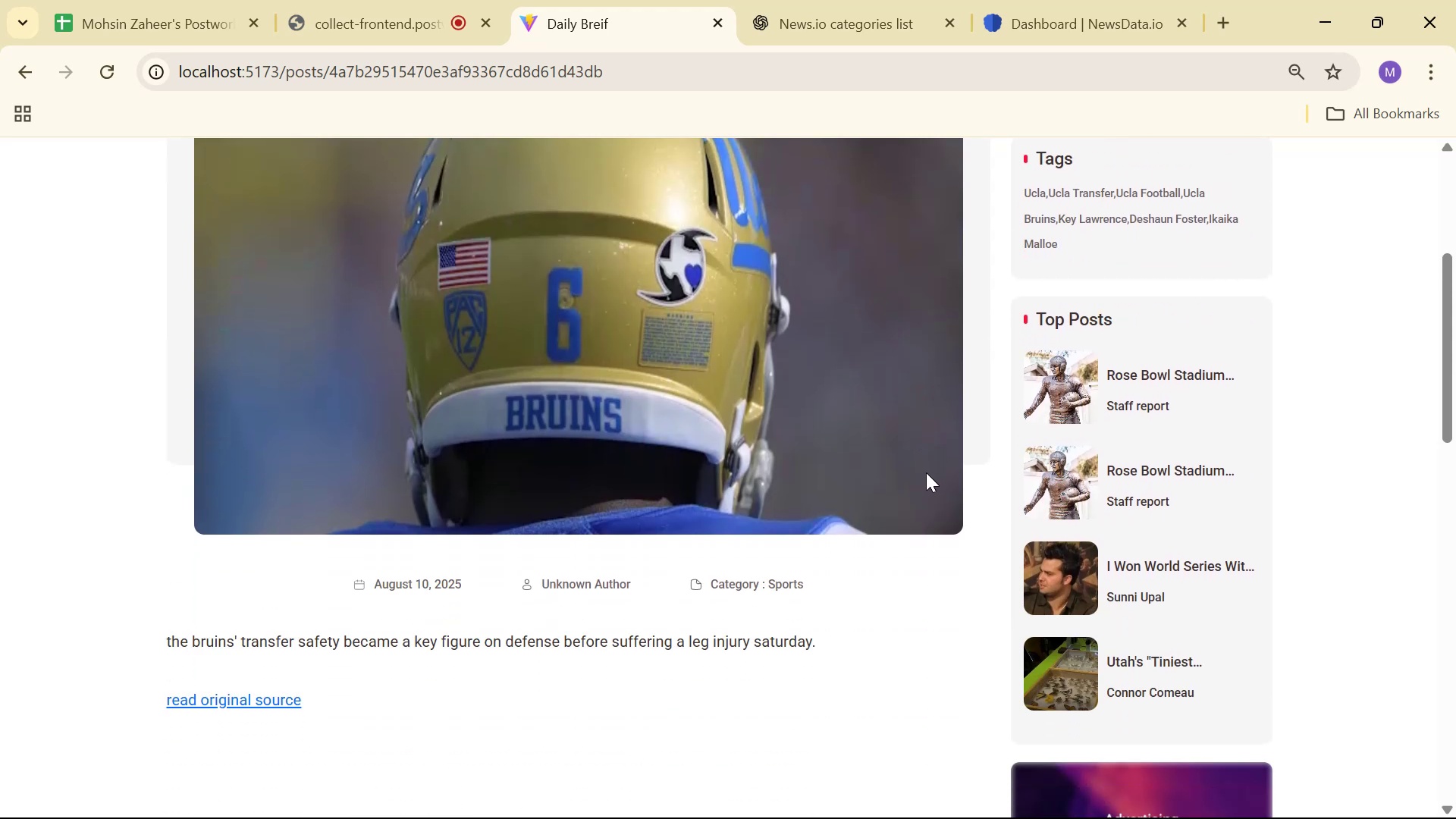 
key(Alt+Tab)
 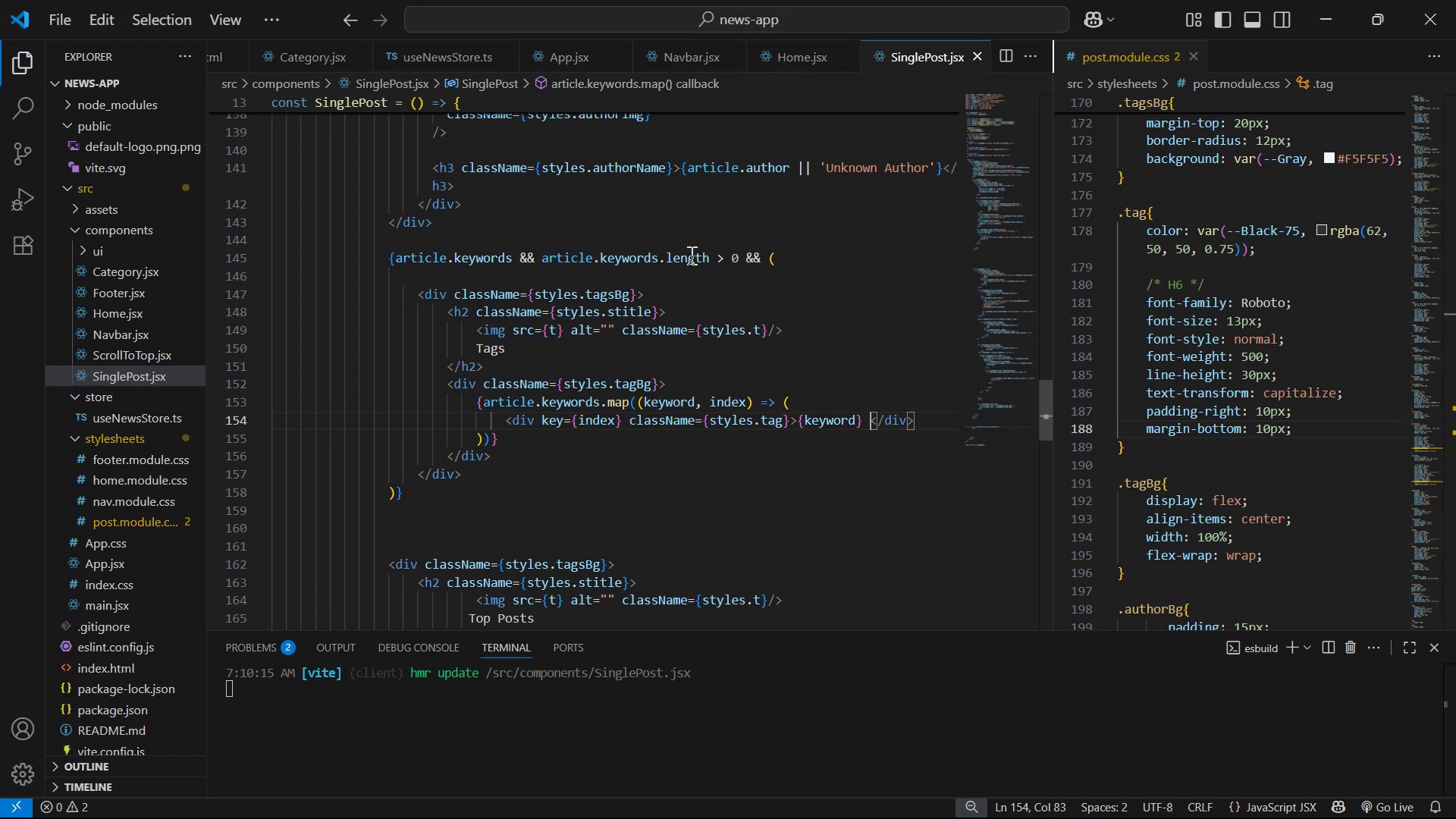 
wait(7.05)
 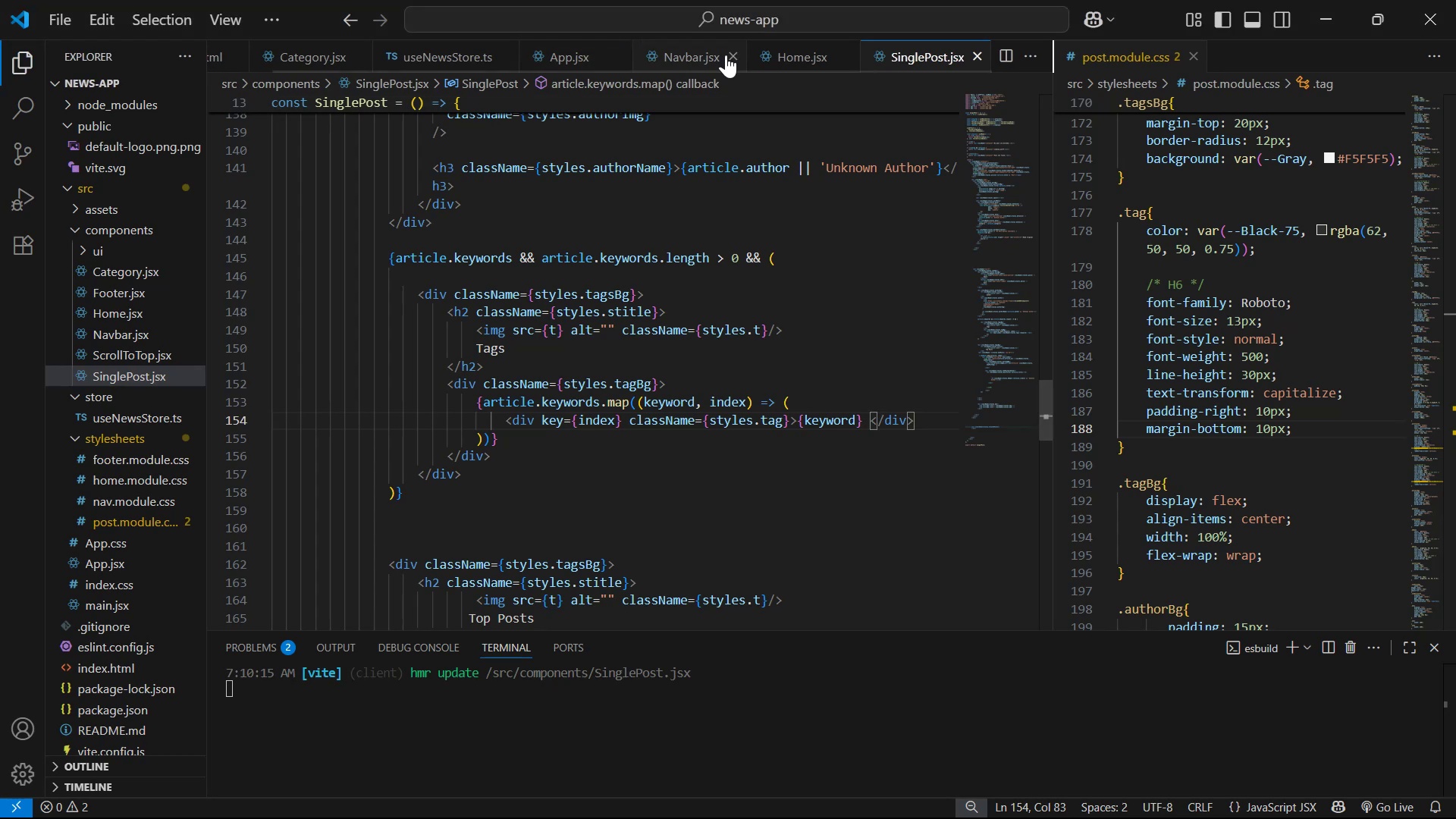 
left_click([415, 63])
 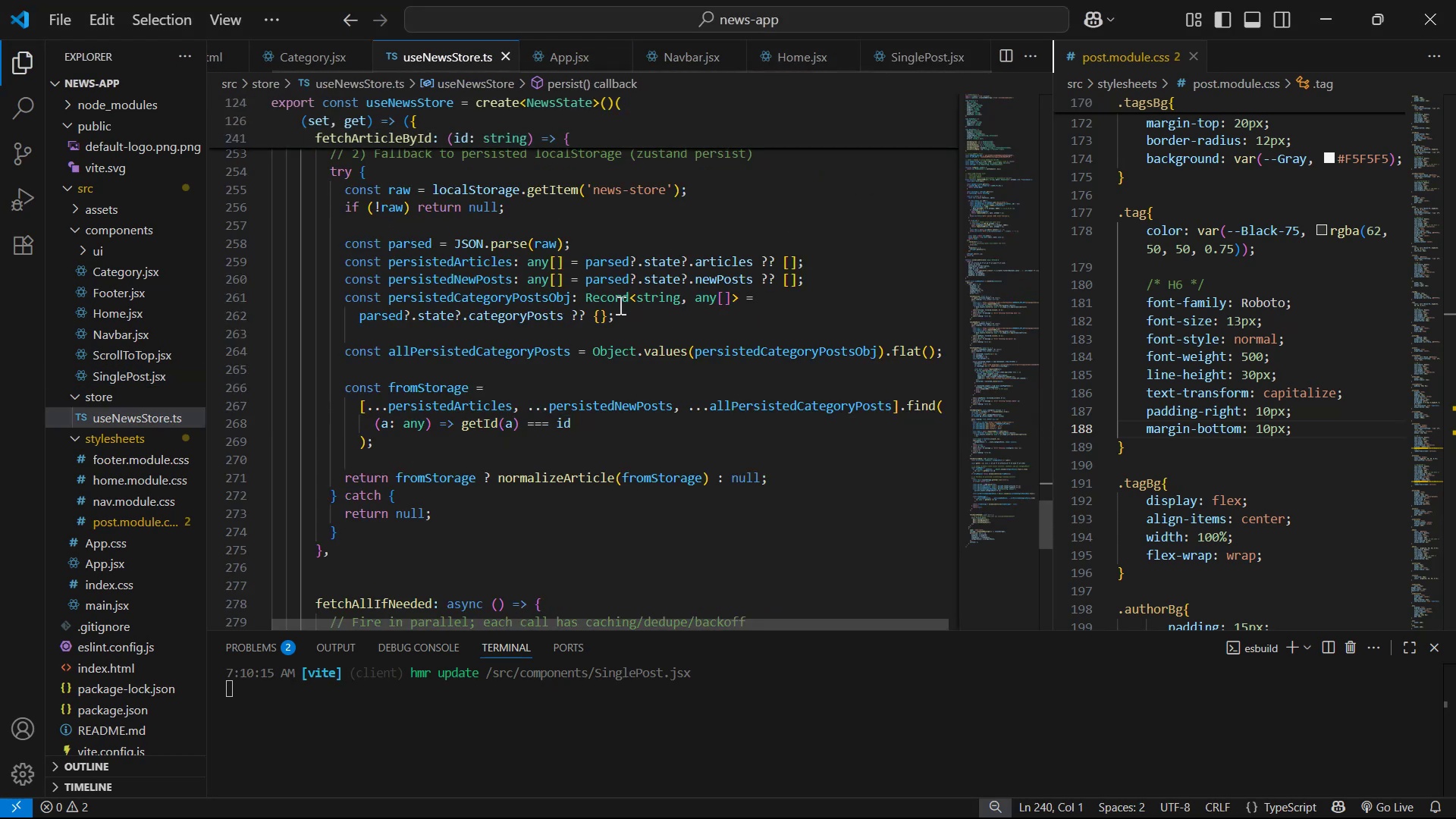 
scroll: coordinate [723, 367], scroll_direction: up, amount: 19.0
 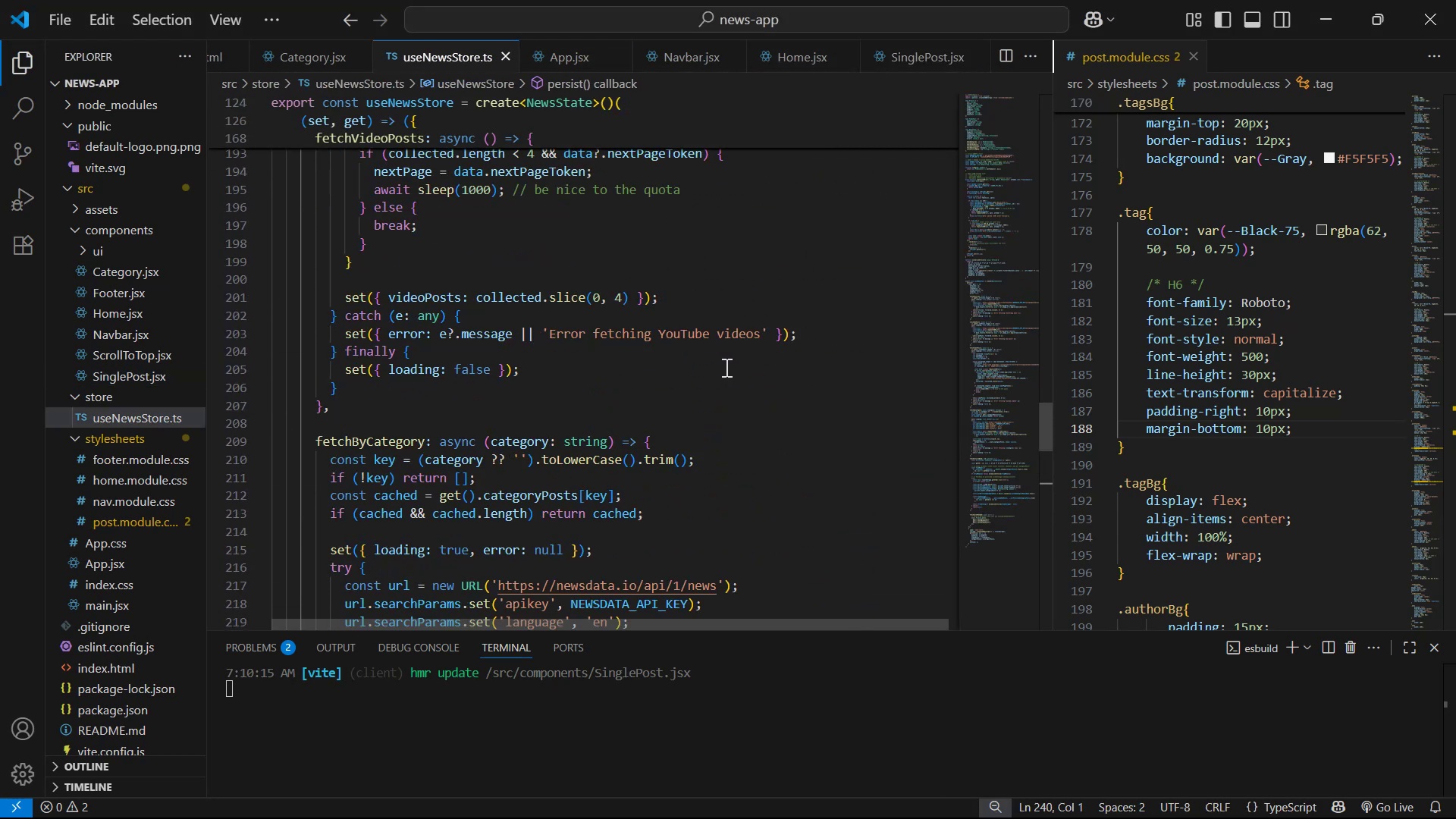 
scroll: coordinate [908, 248], scroll_direction: down, amount: 14.0
 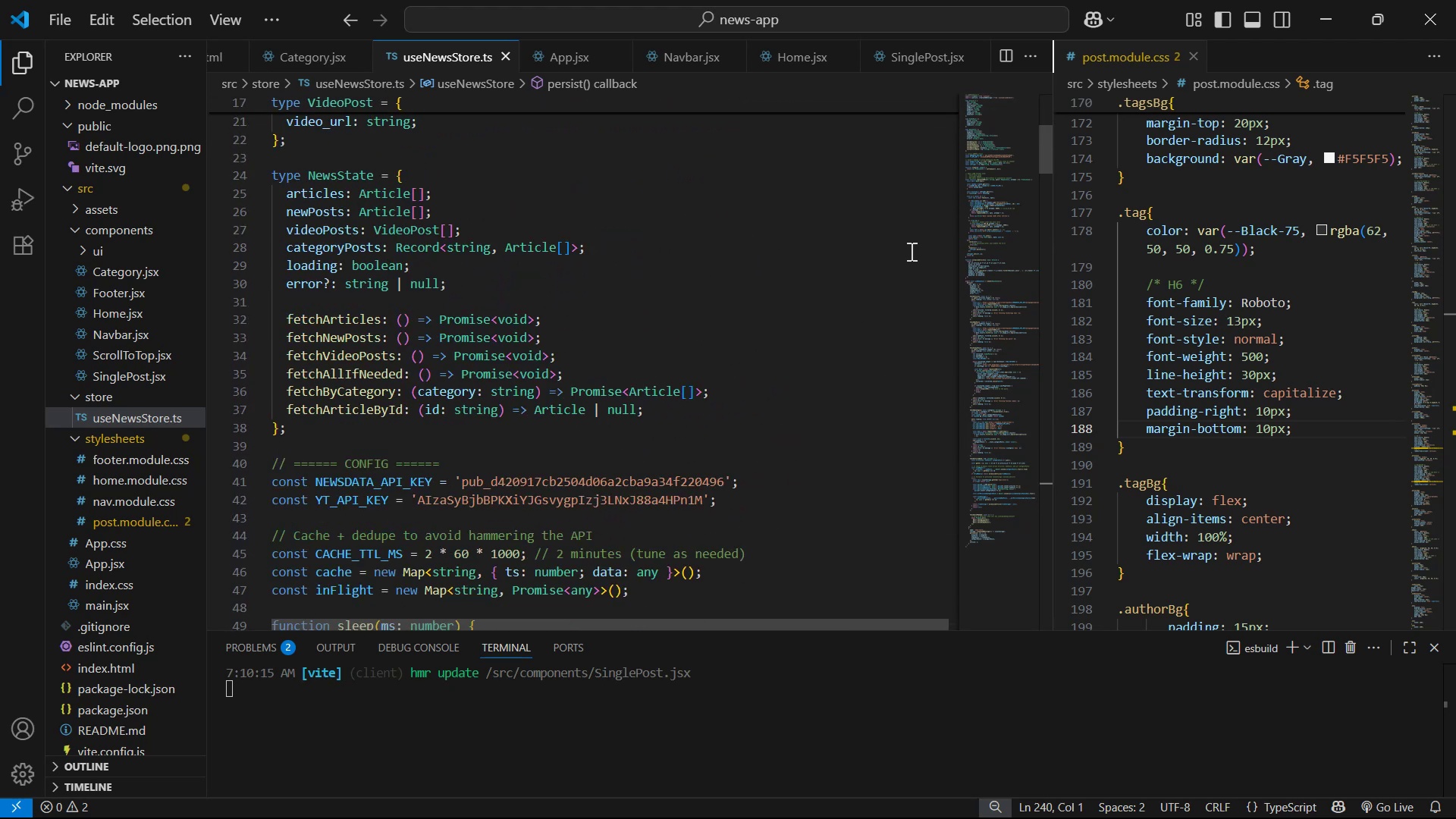 
scroll: coordinate [912, 250], scroll_direction: down, amount: 6.0
 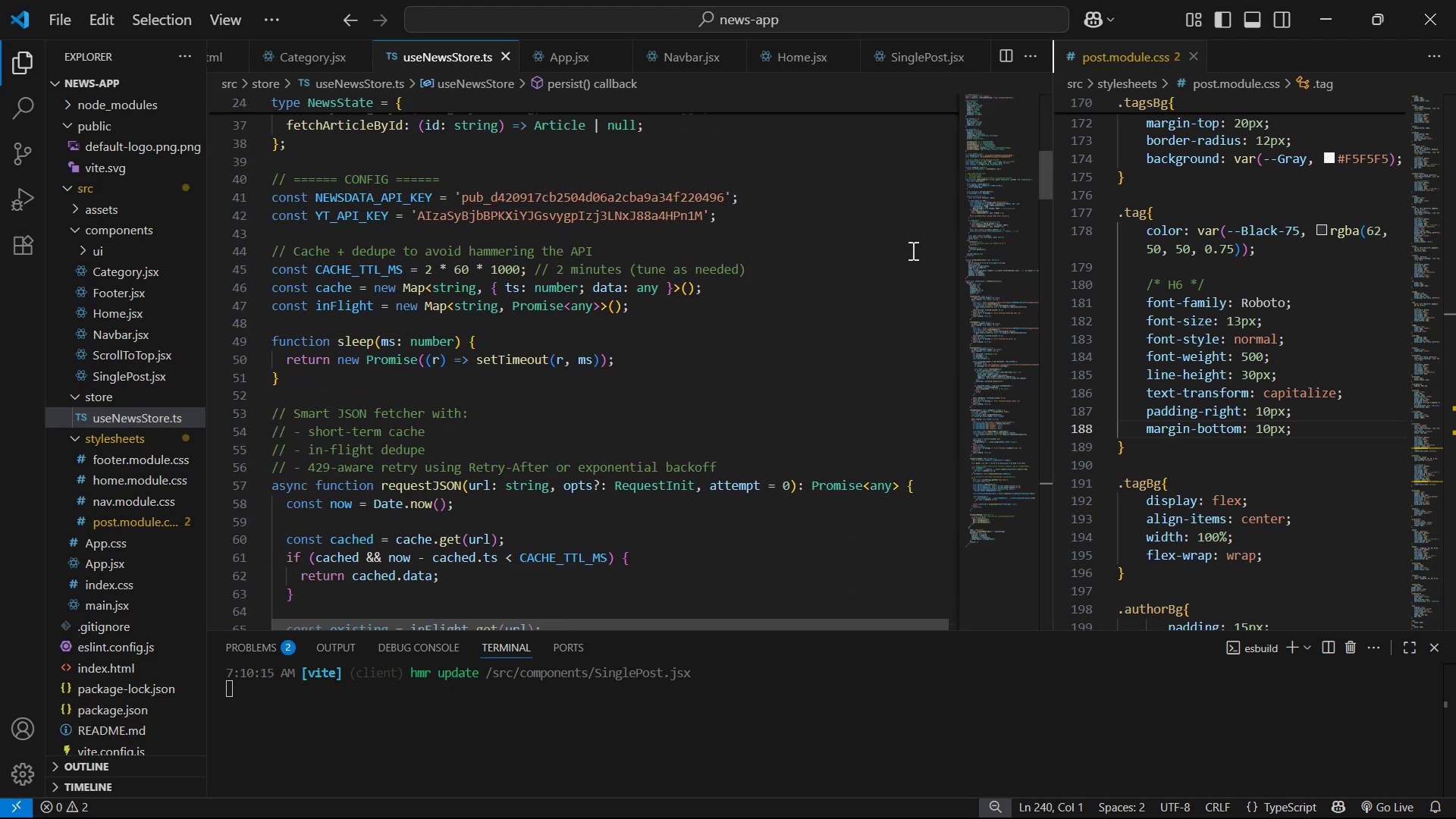 
key(Alt+AltLeft)
 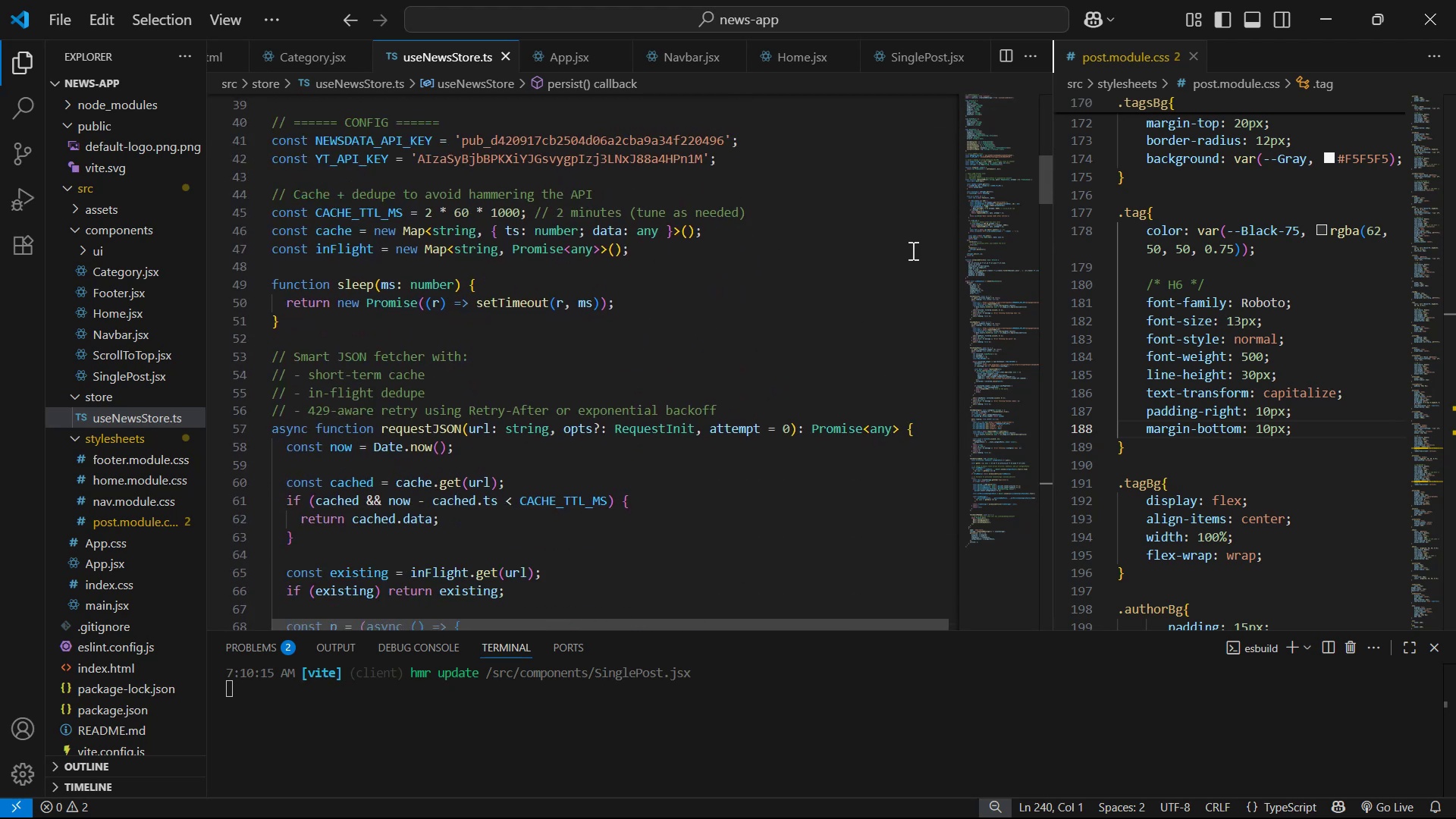 
key(Alt+Tab)
 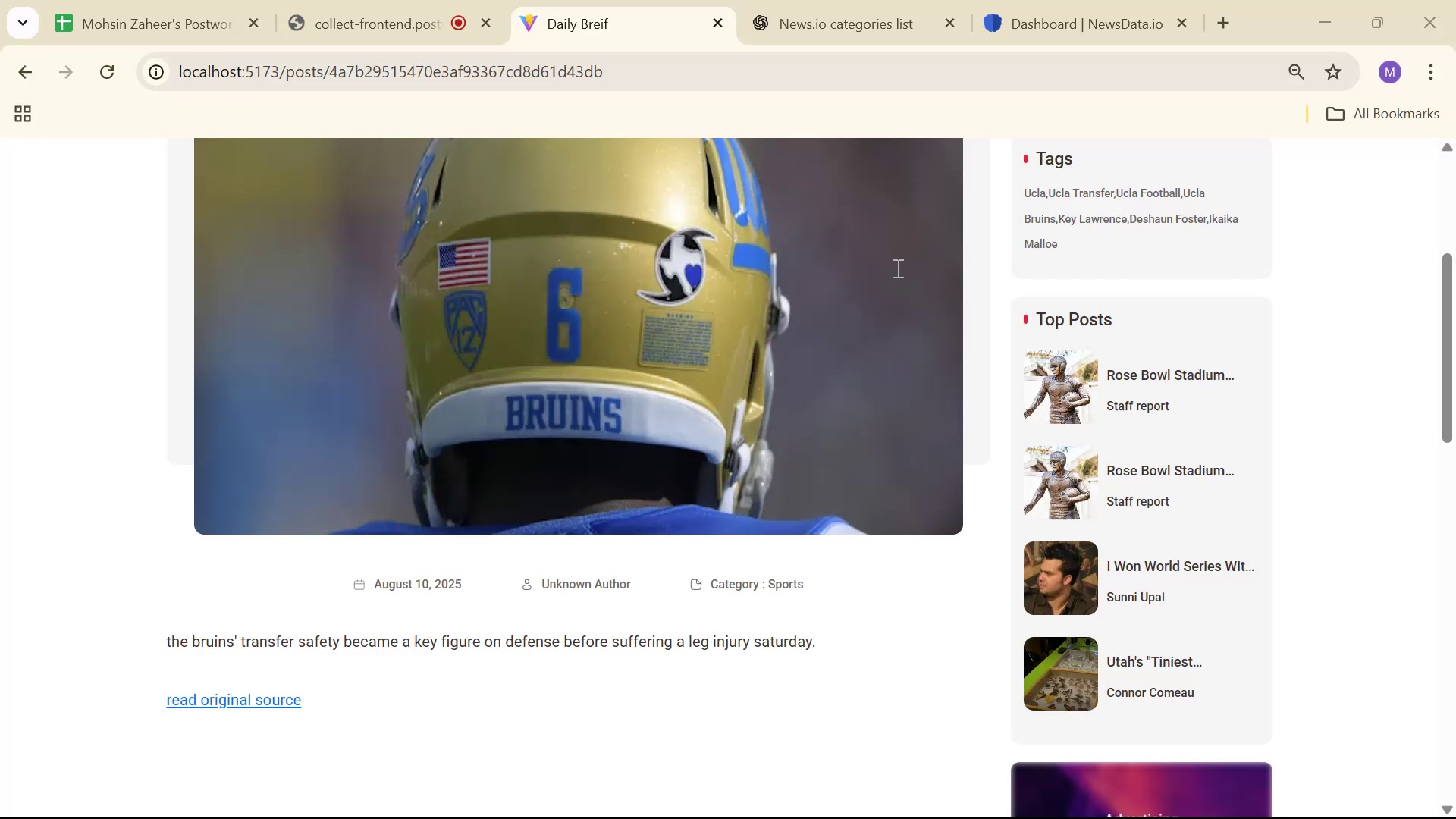 
scroll: coordinate [670, 296], scroll_direction: up, amount: 9.0
 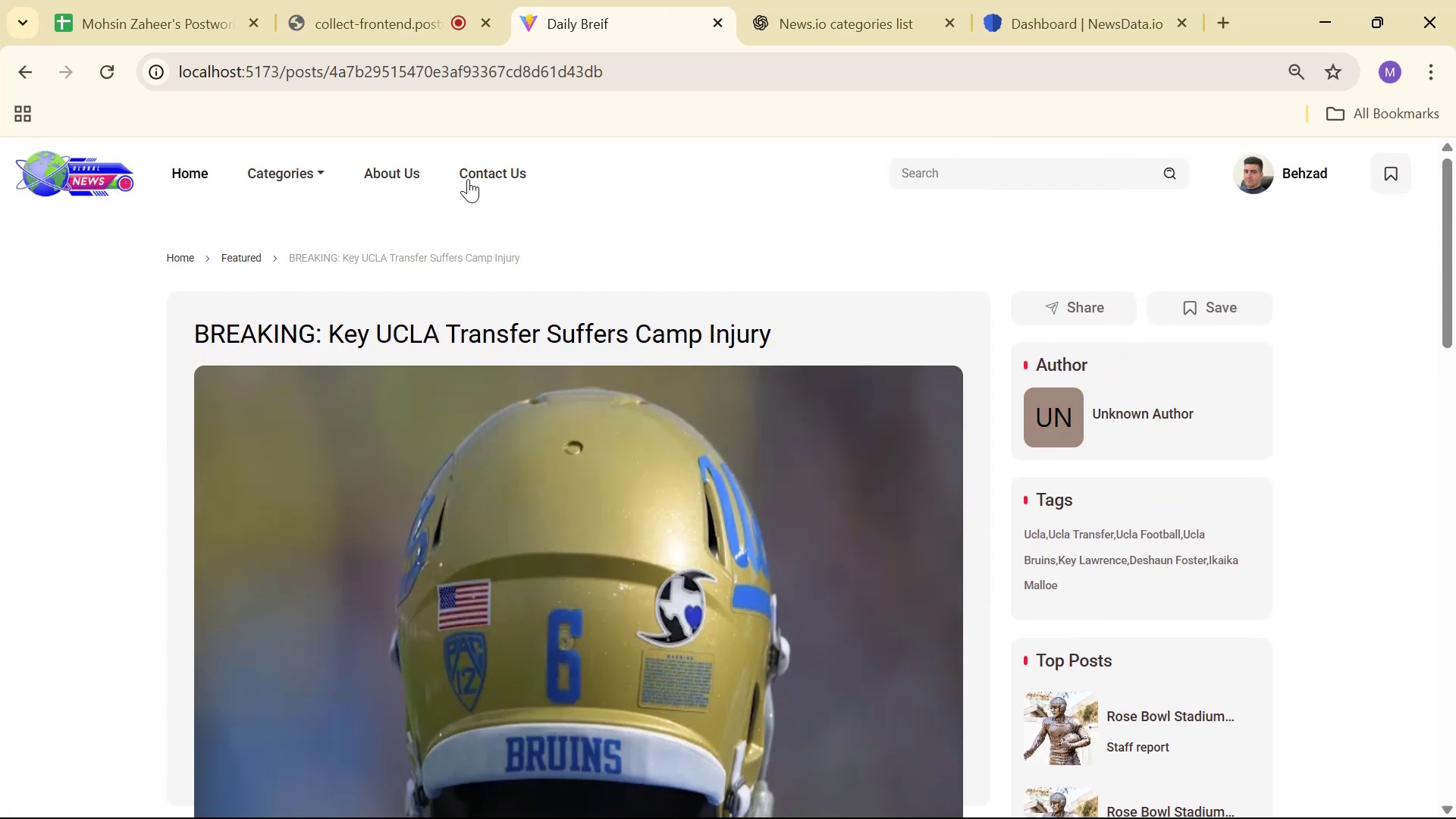 
left_click([293, 174])
 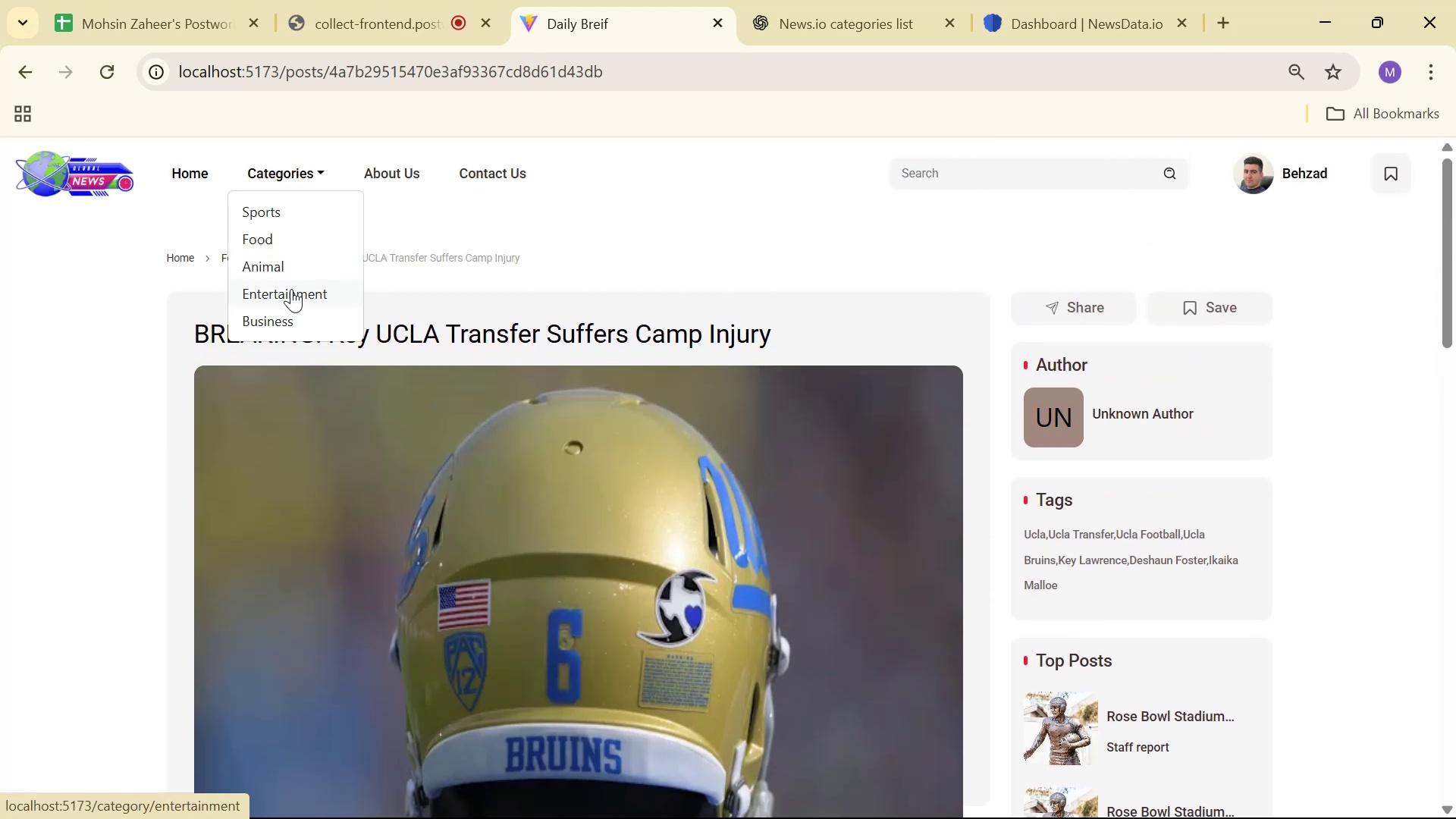 
left_click([291, 289])
 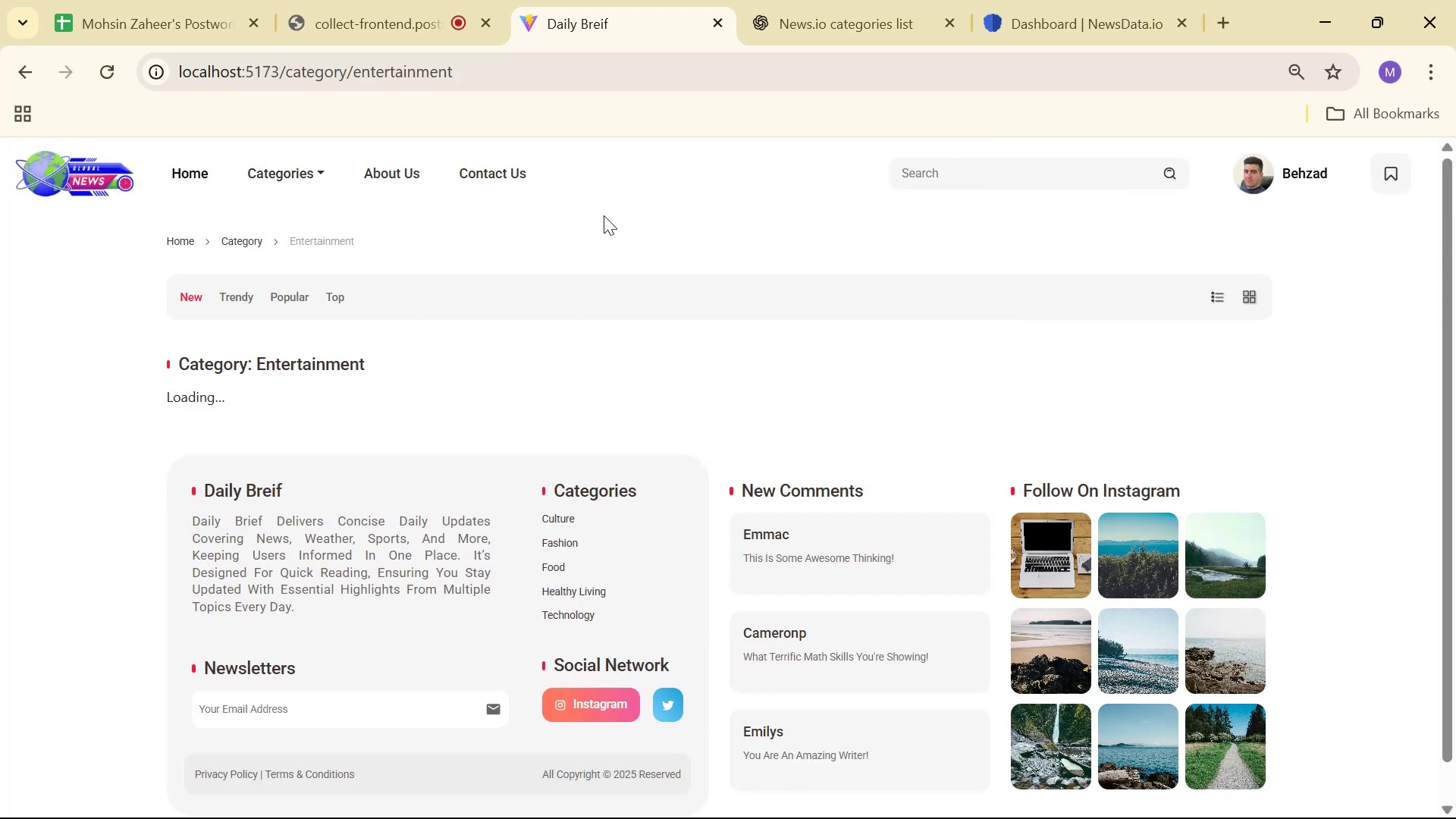 
right_click([702, 382])
 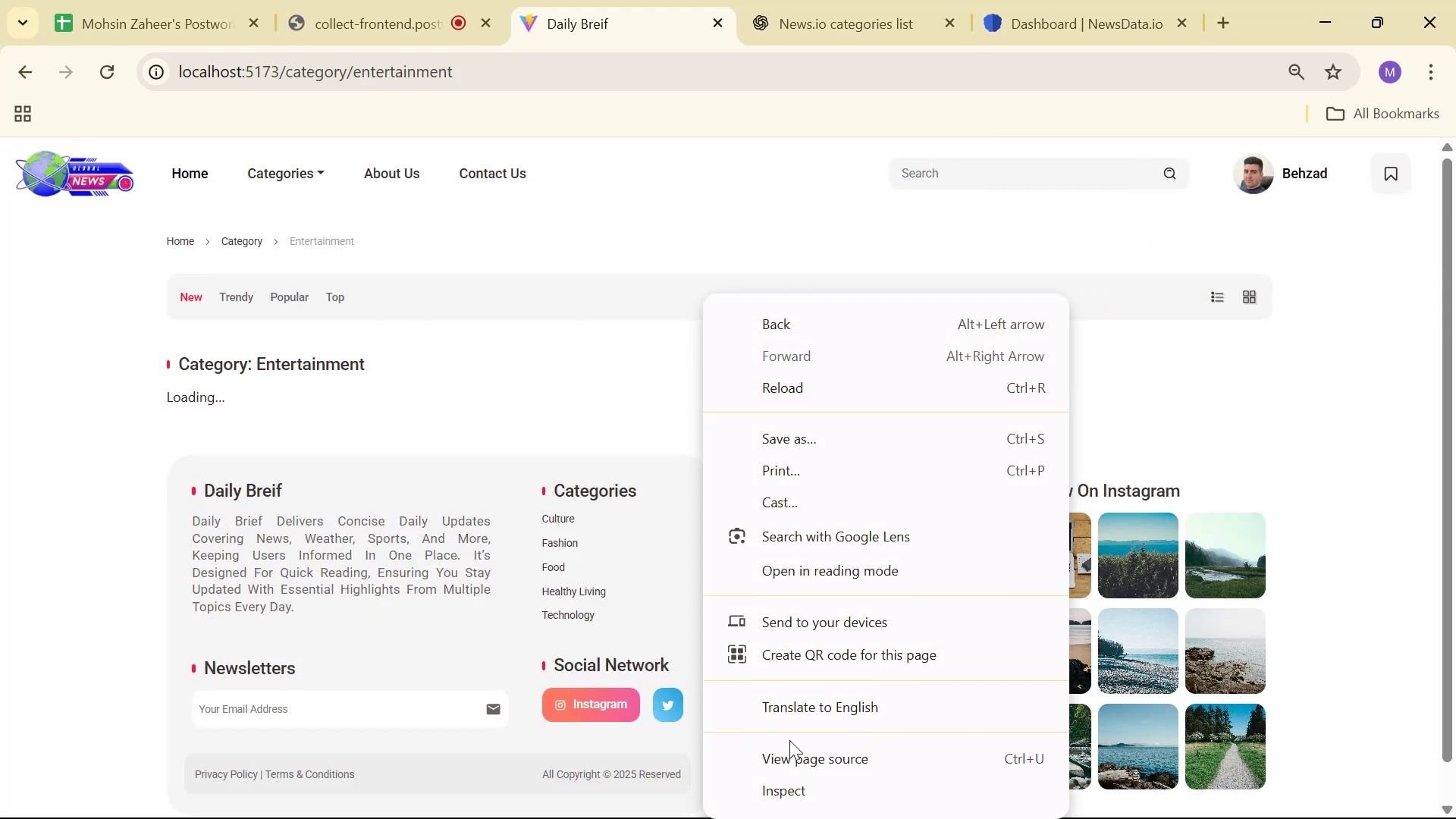 
left_click([794, 799])
 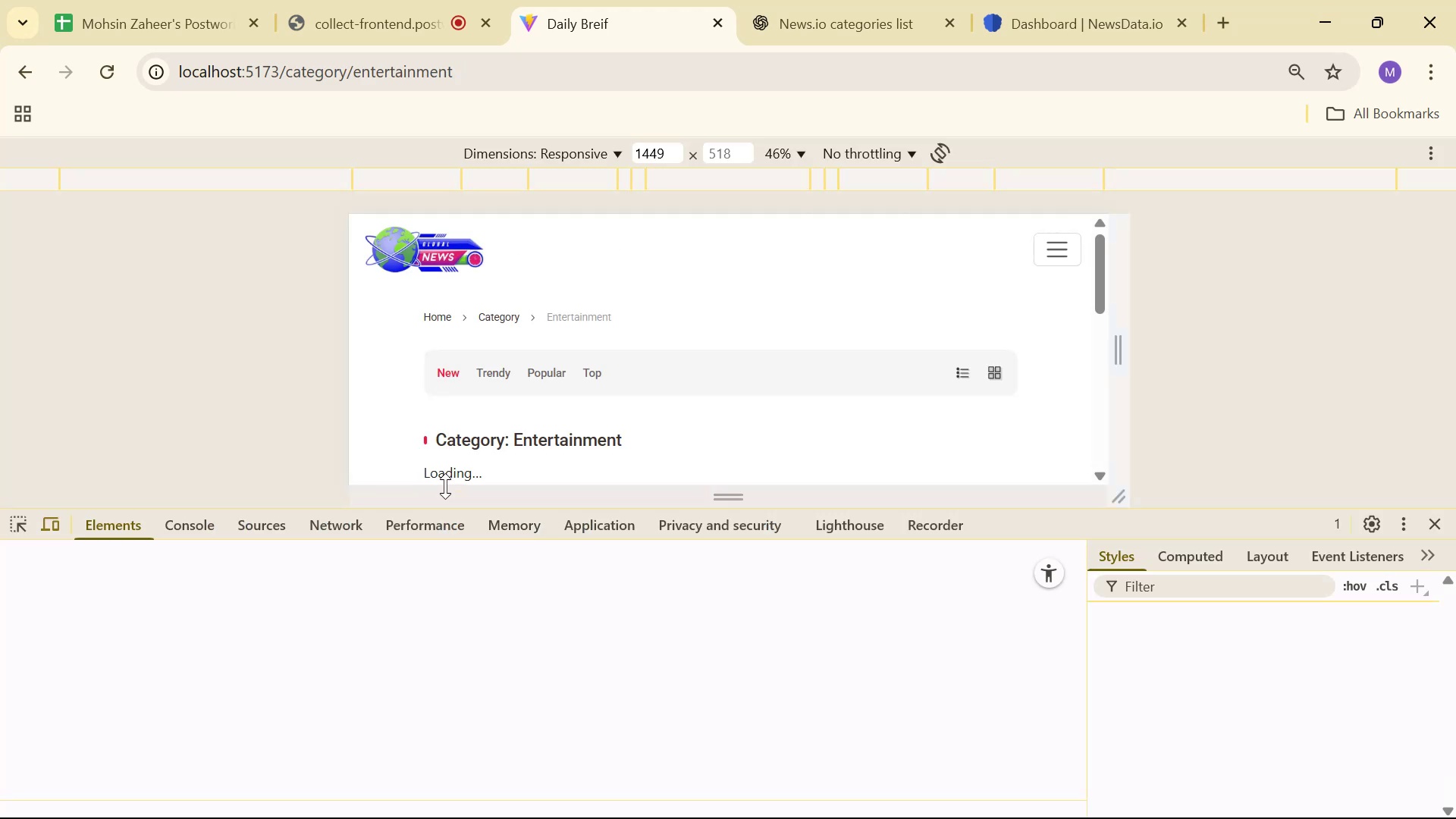 
scroll: coordinate [516, 407], scroll_direction: down, amount: 2.0
 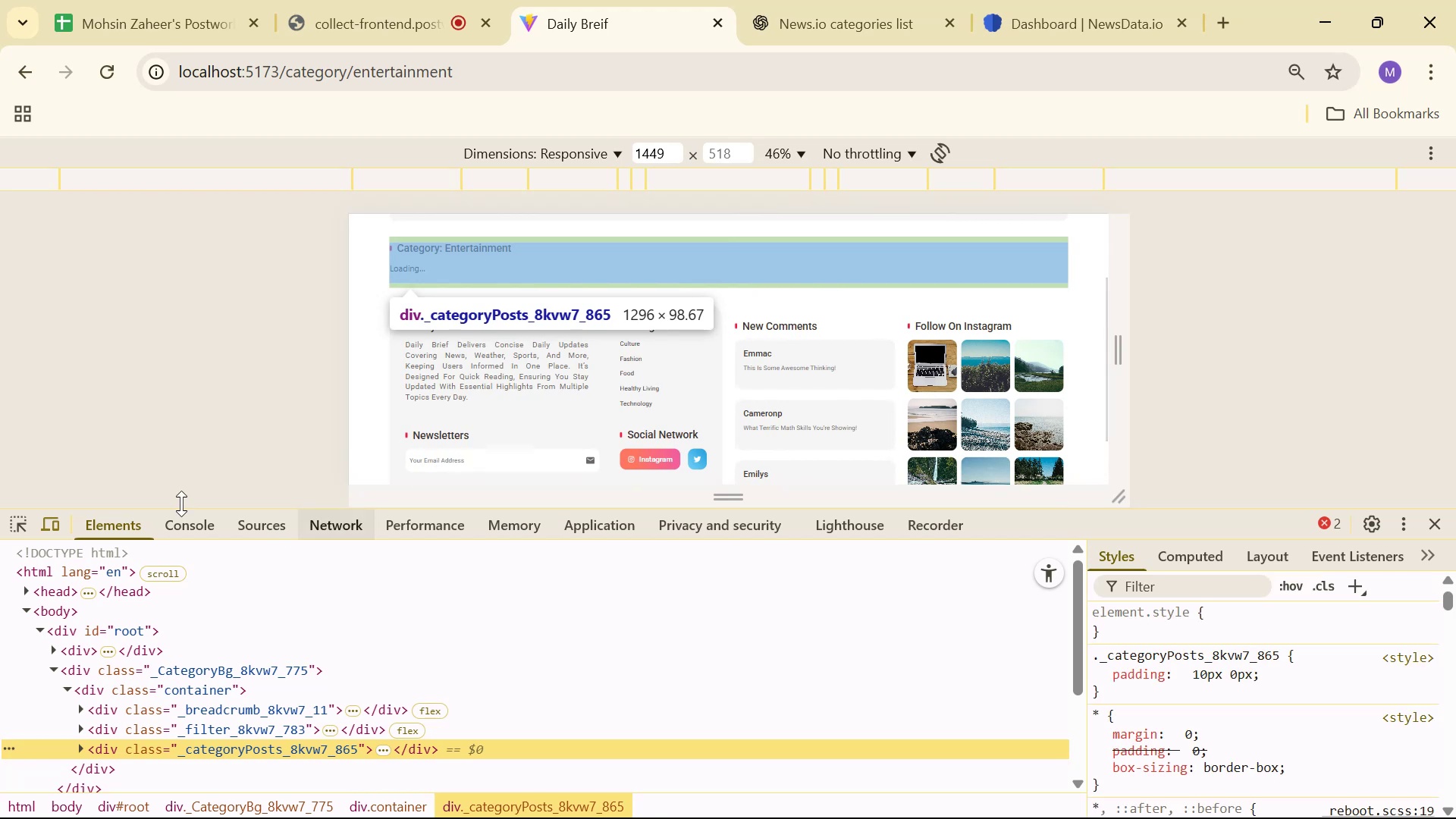 
left_click([184, 523])
 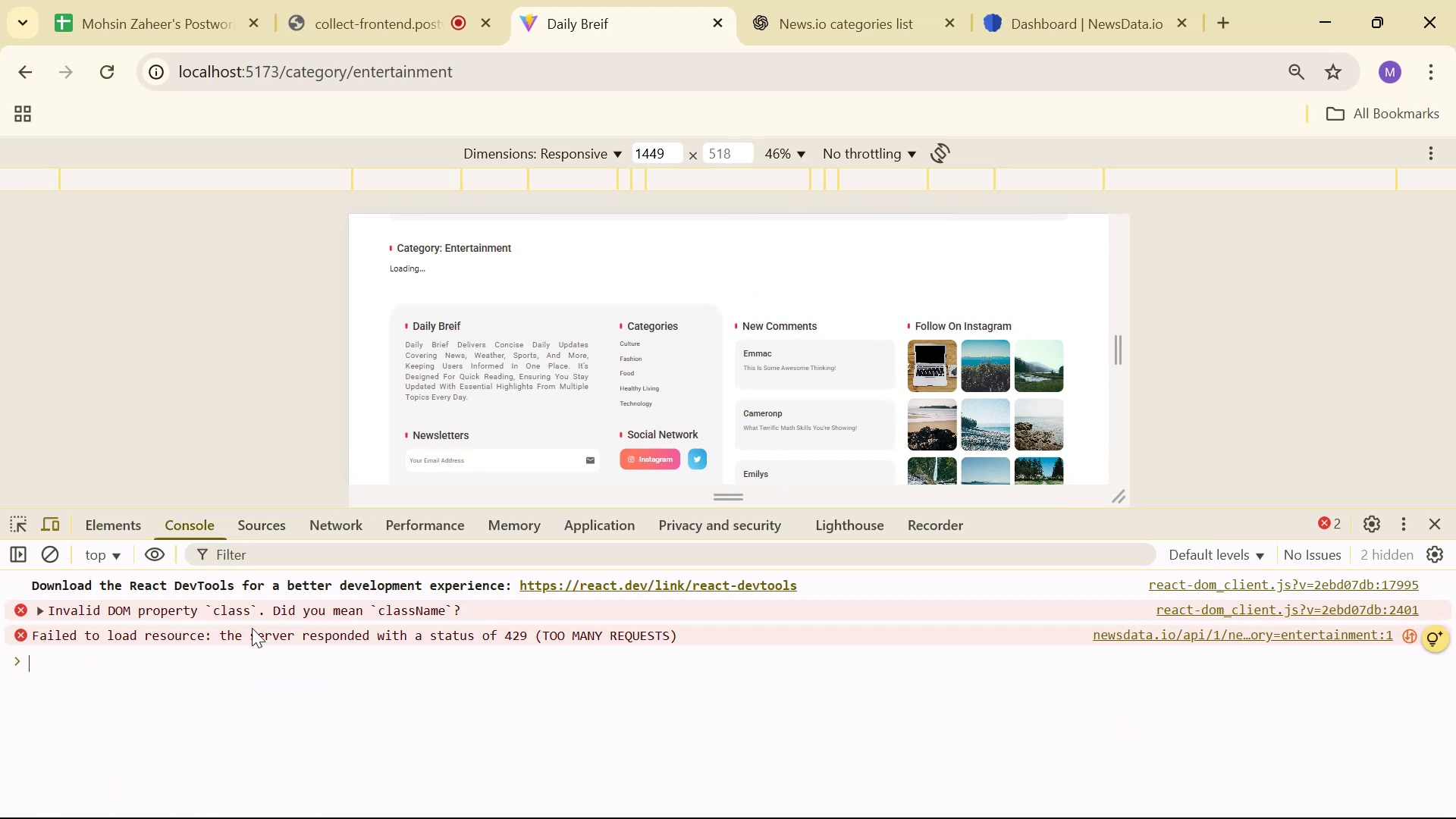 
double_click([532, 629])
 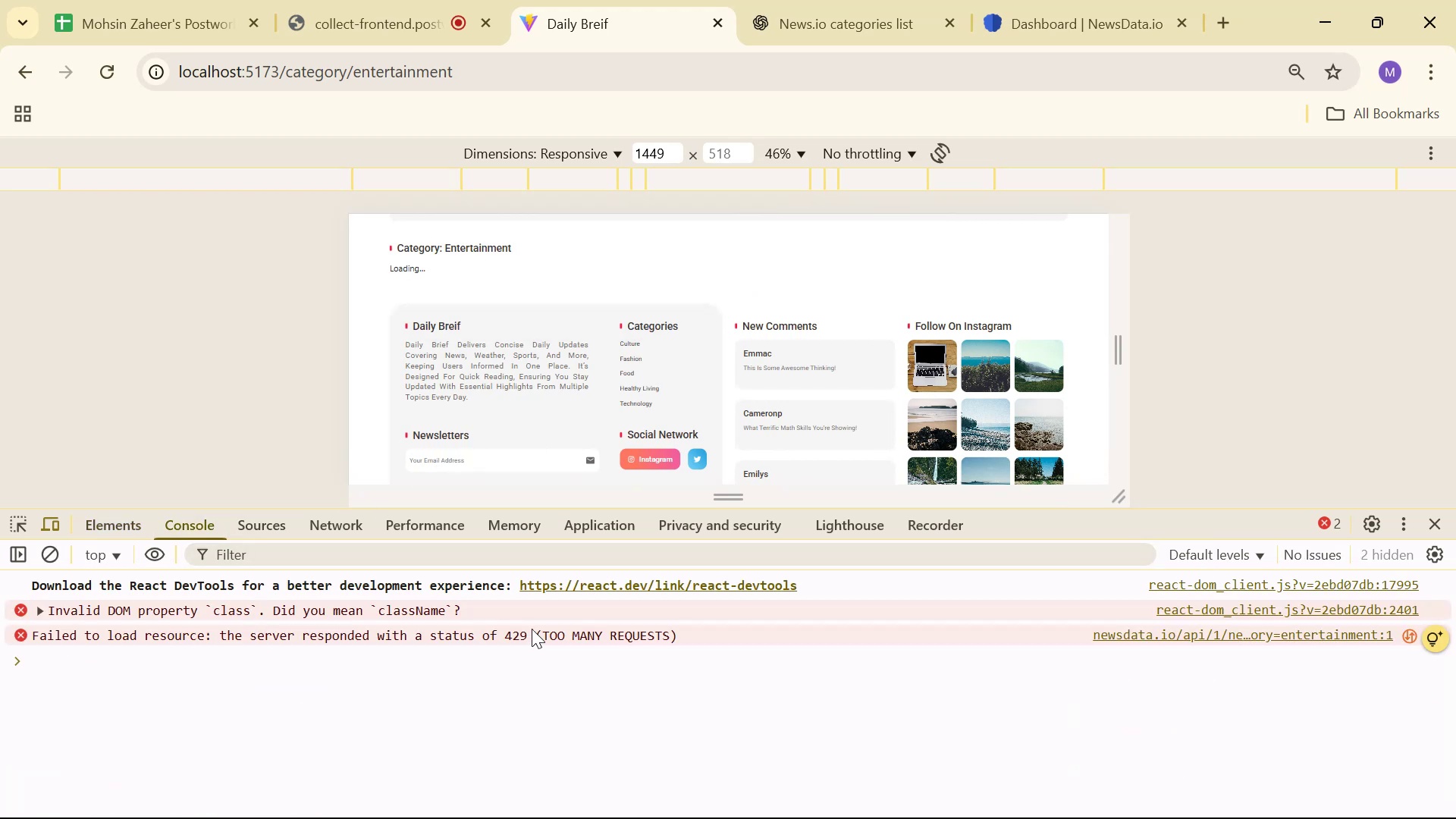 
triple_click([532, 629])
 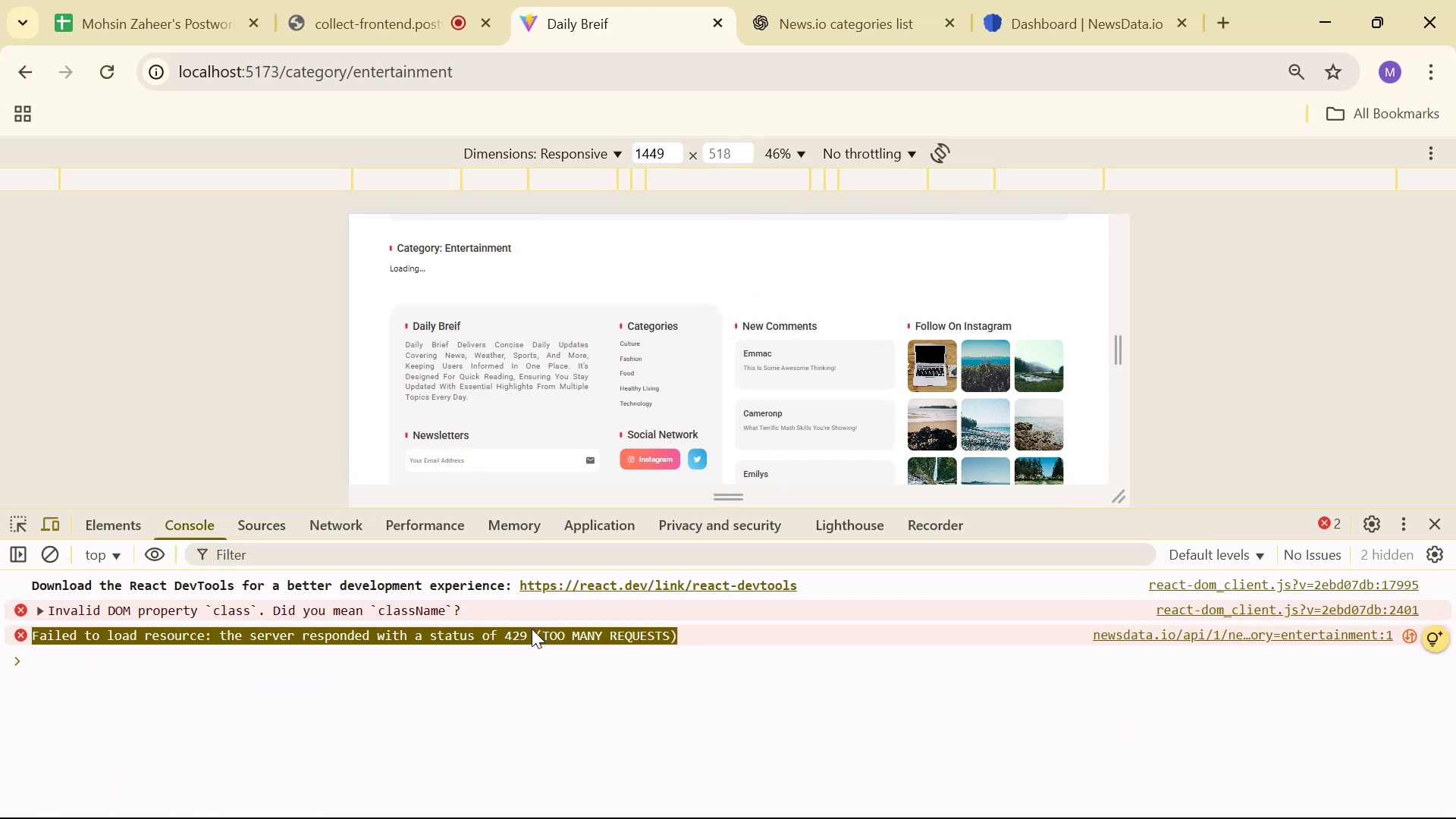 
triple_click([532, 629])
 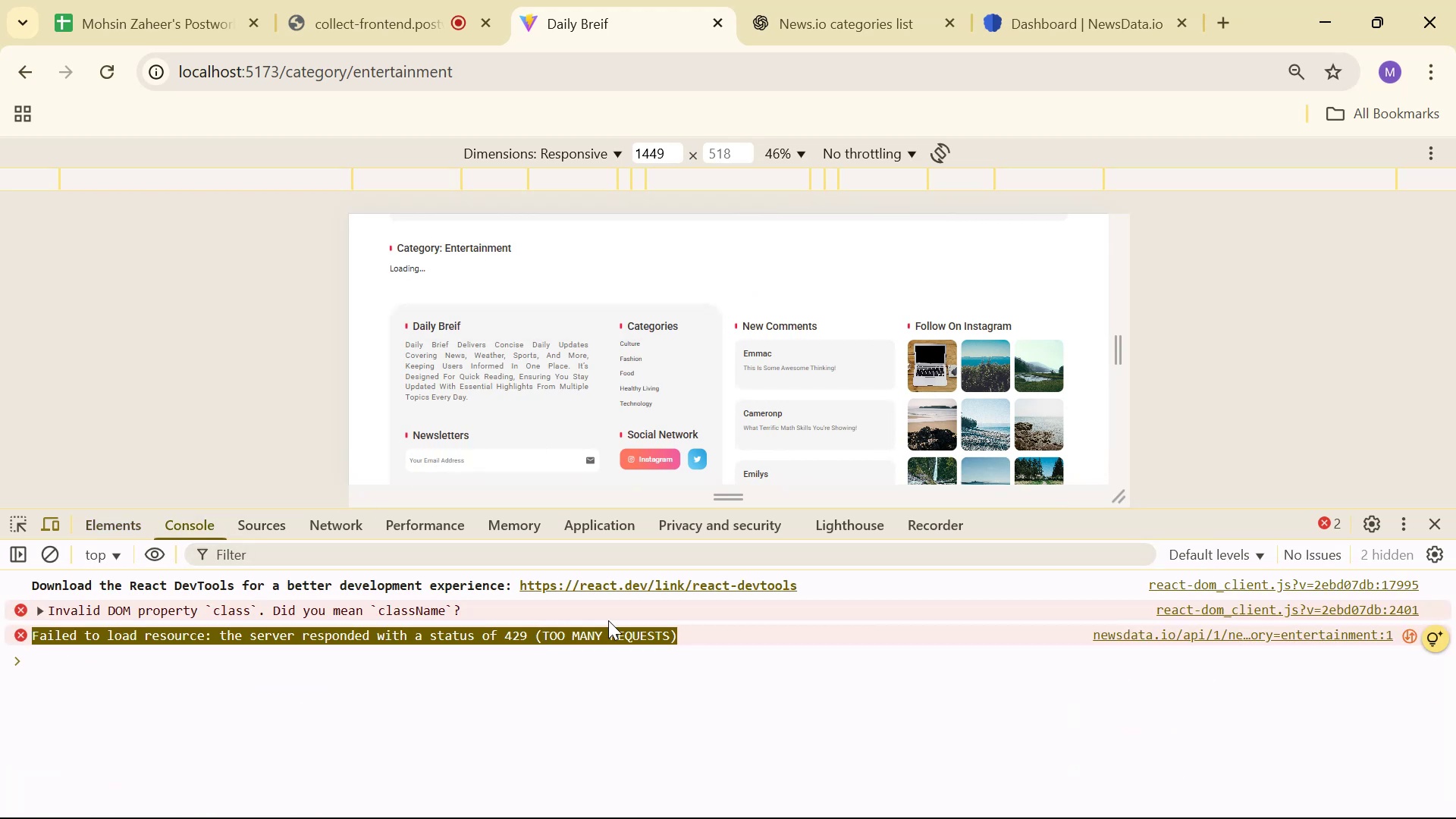 
left_click([610, 620])
 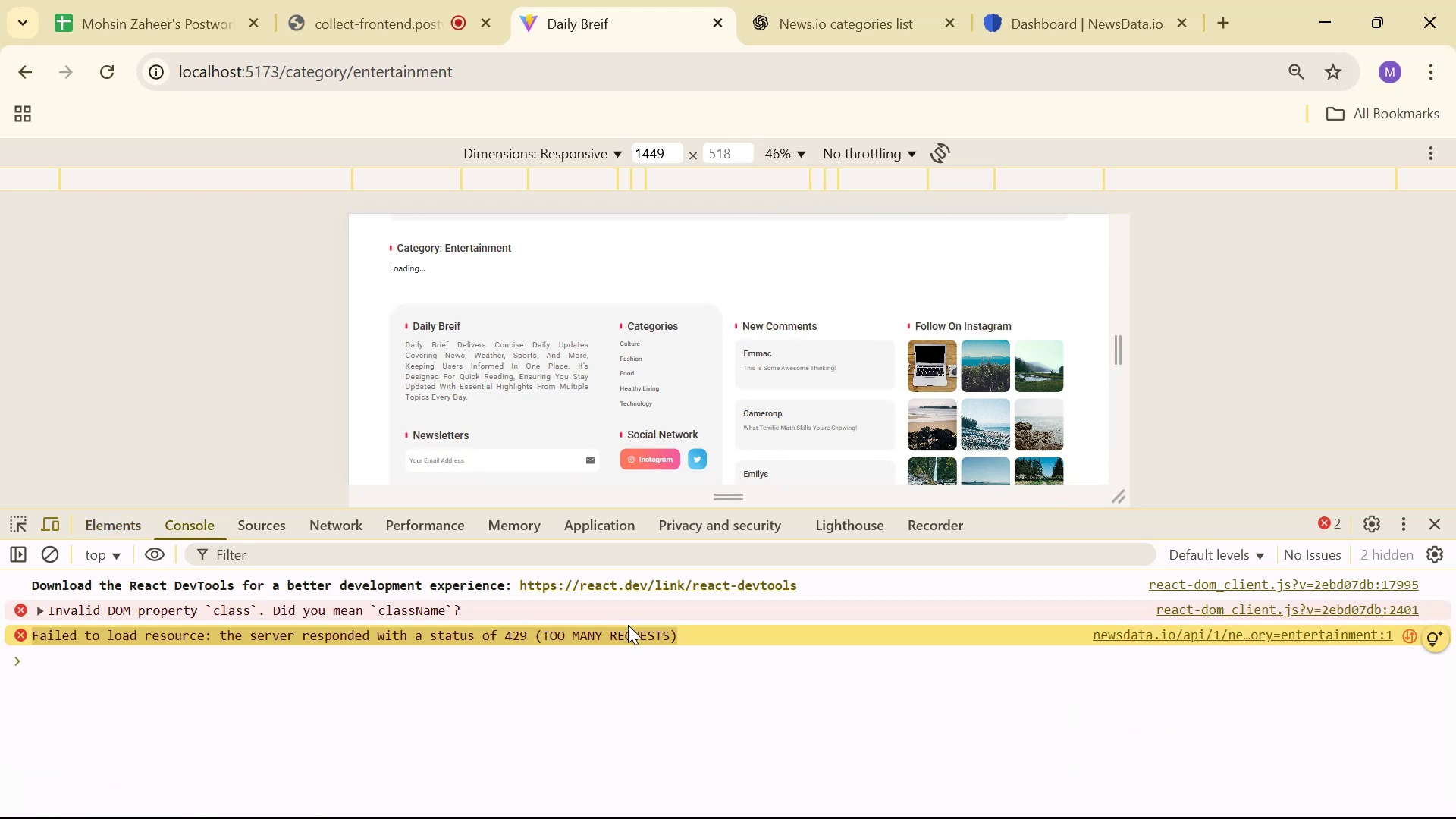 
left_click([667, 634])
 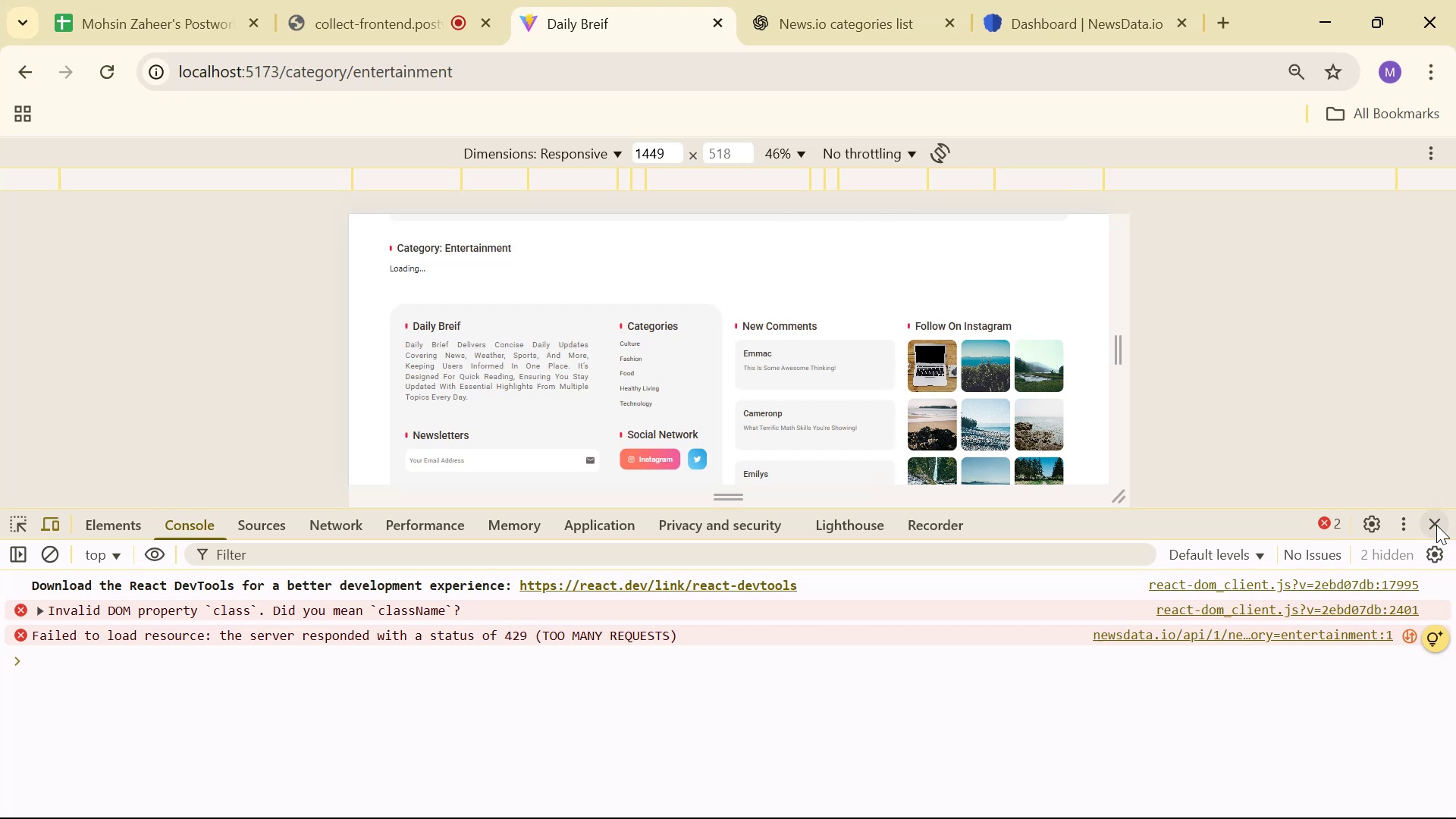 
wait(5.32)
 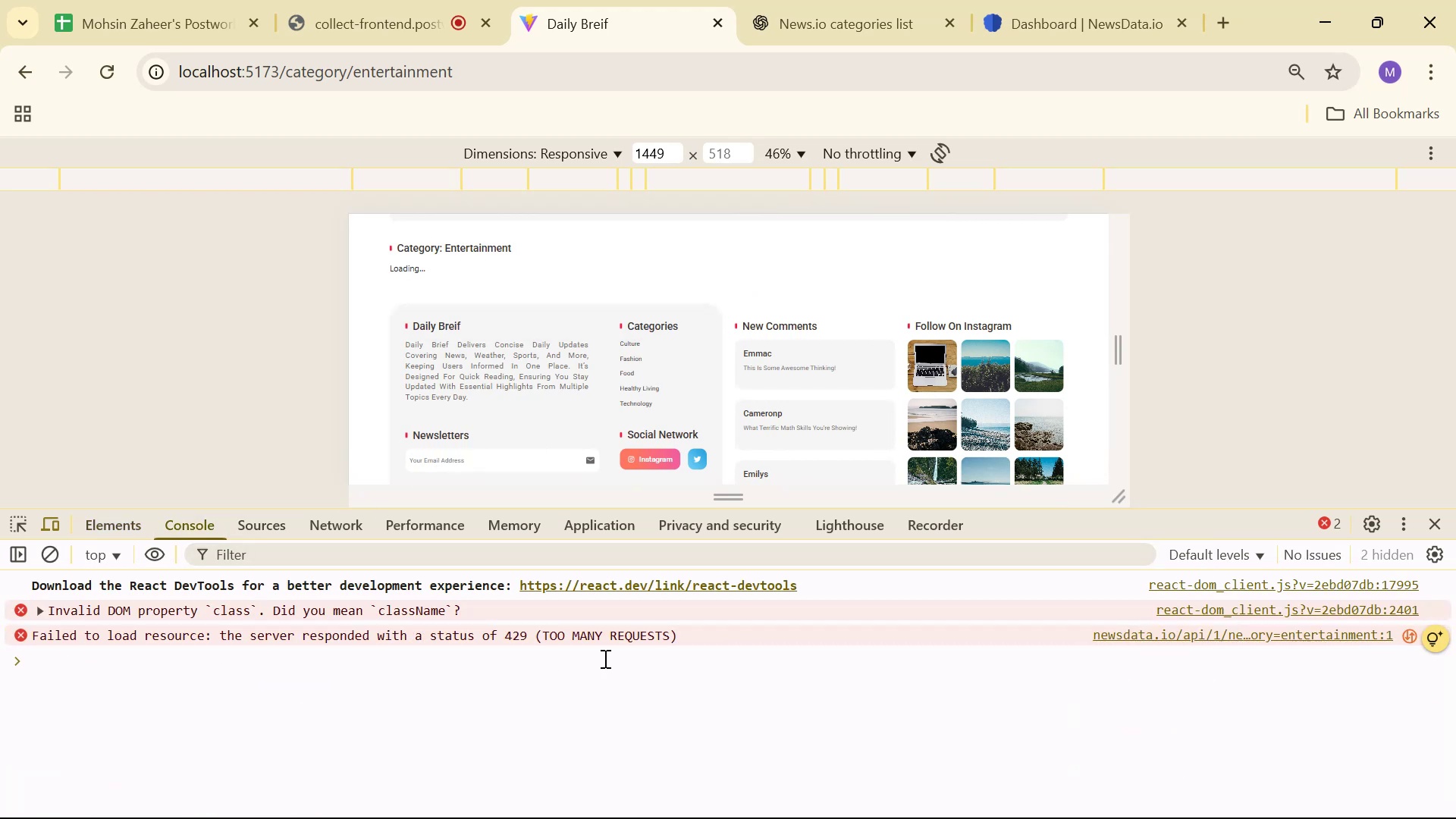 
left_click([1427, 535])
 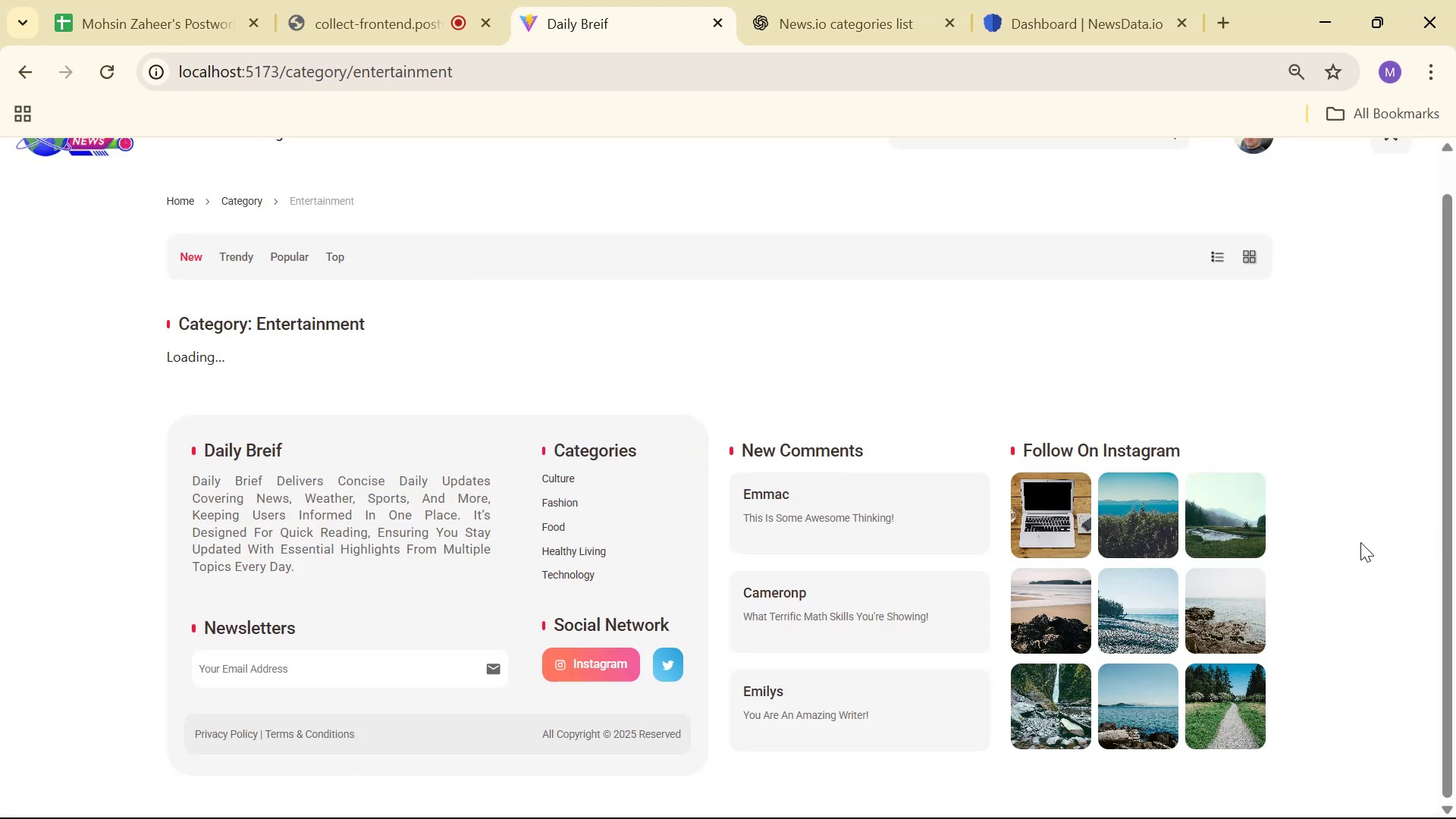 
scroll: coordinate [312, 455], scroll_direction: up, amount: 3.0
 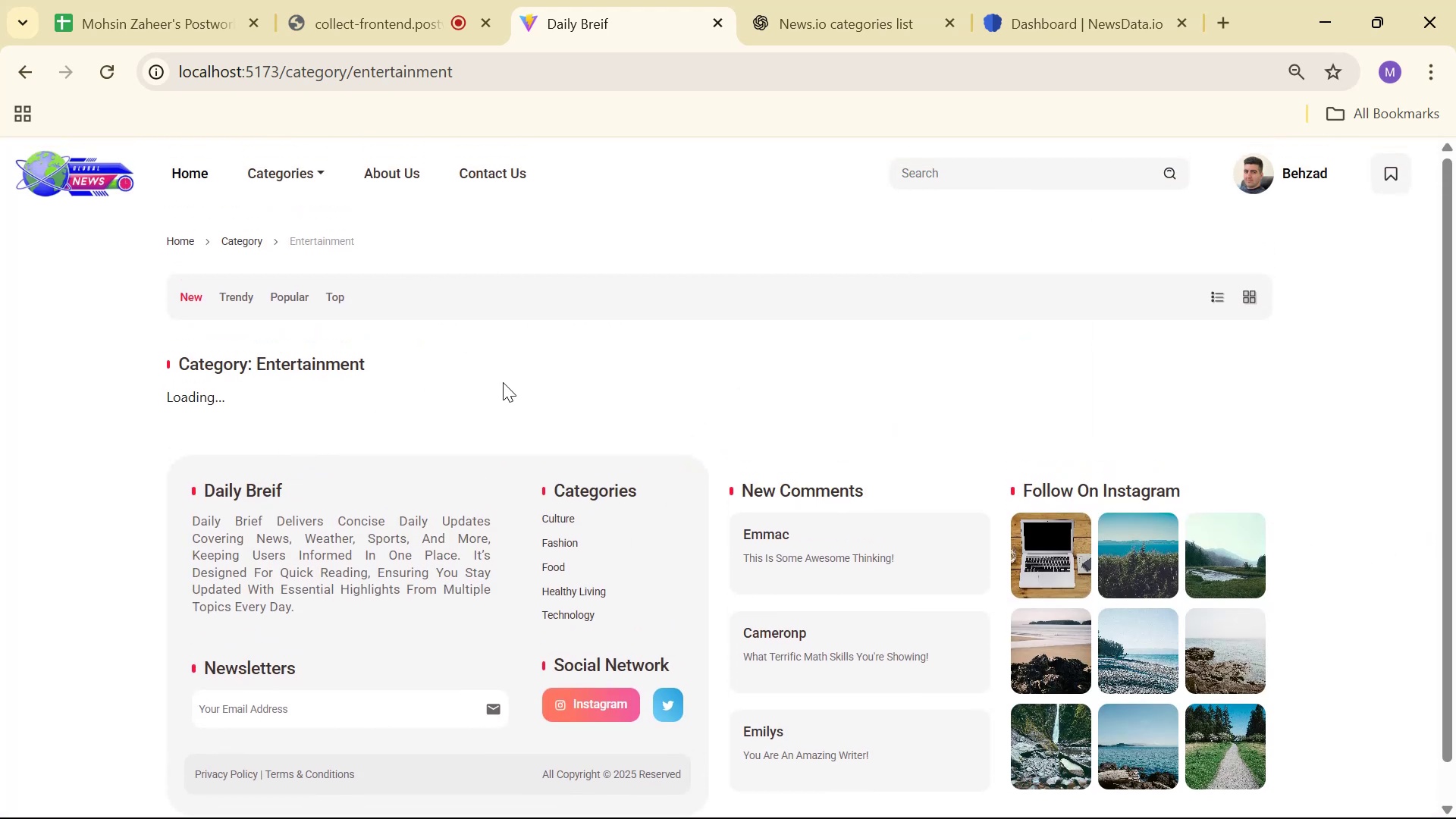 
left_click([194, 180])
 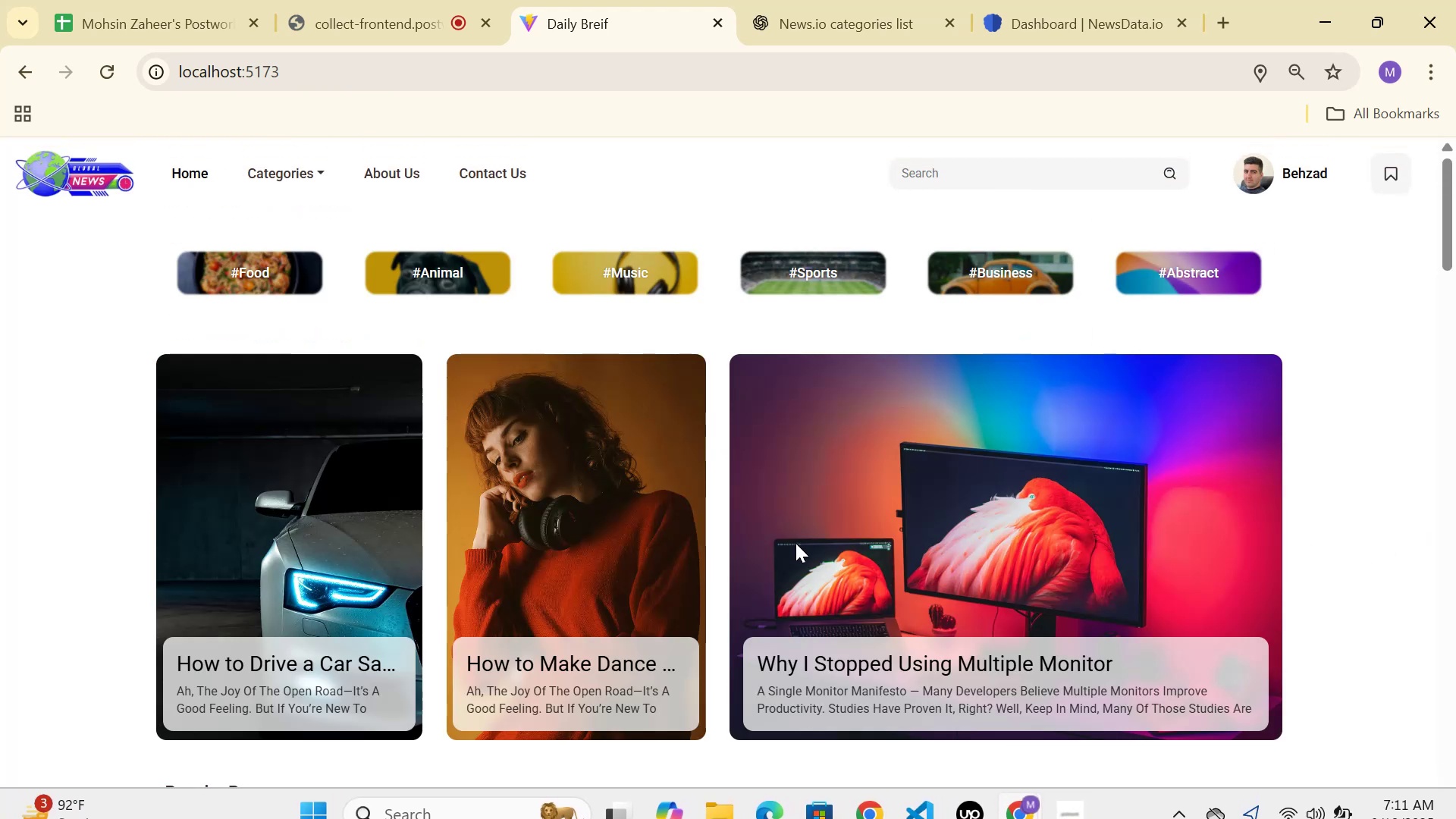 
scroll: coordinate [807, 410], scroll_direction: down, amount: 1.0
 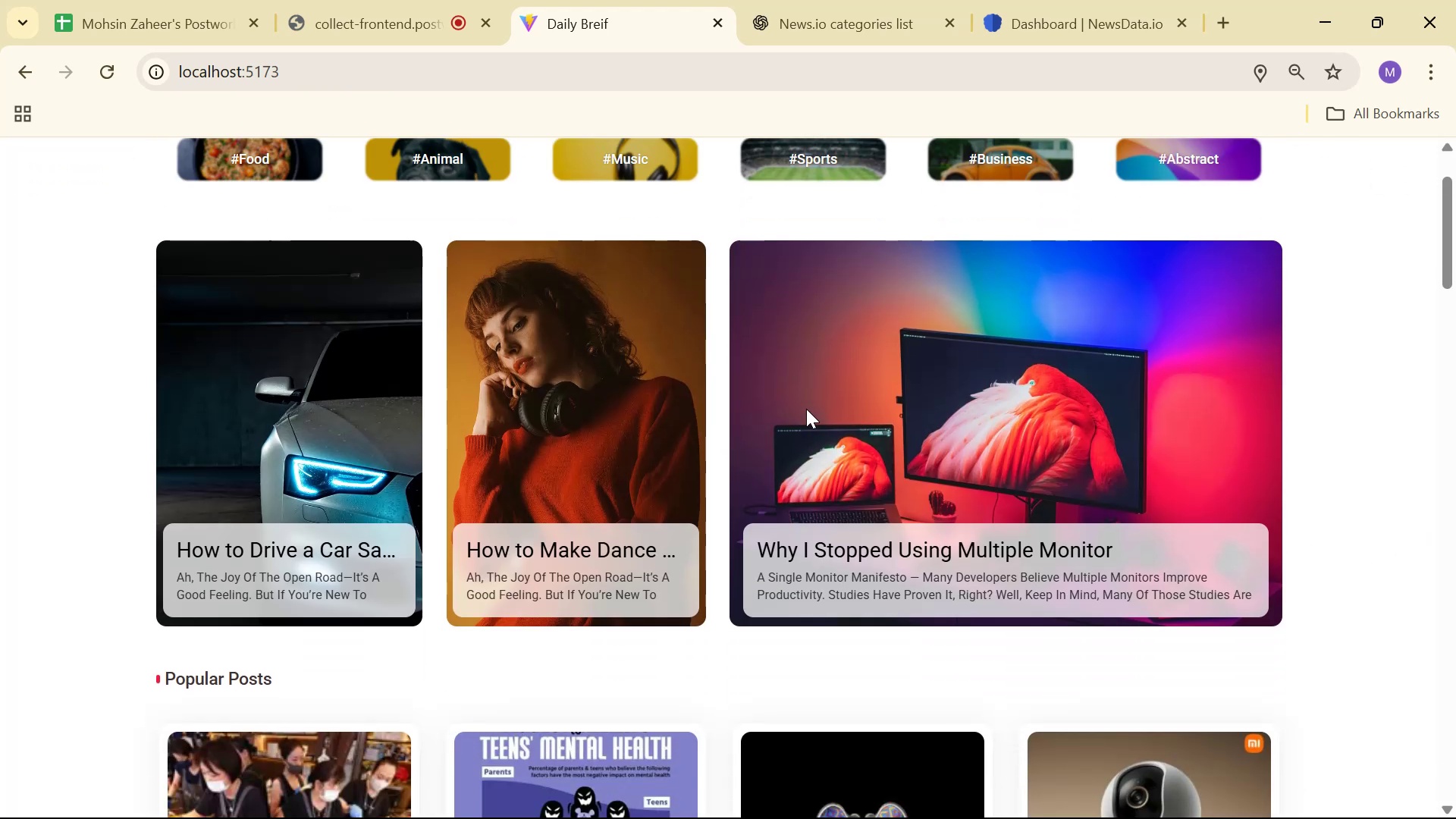 
scroll: coordinate [802, 415], scroll_direction: up, amount: 3.0
 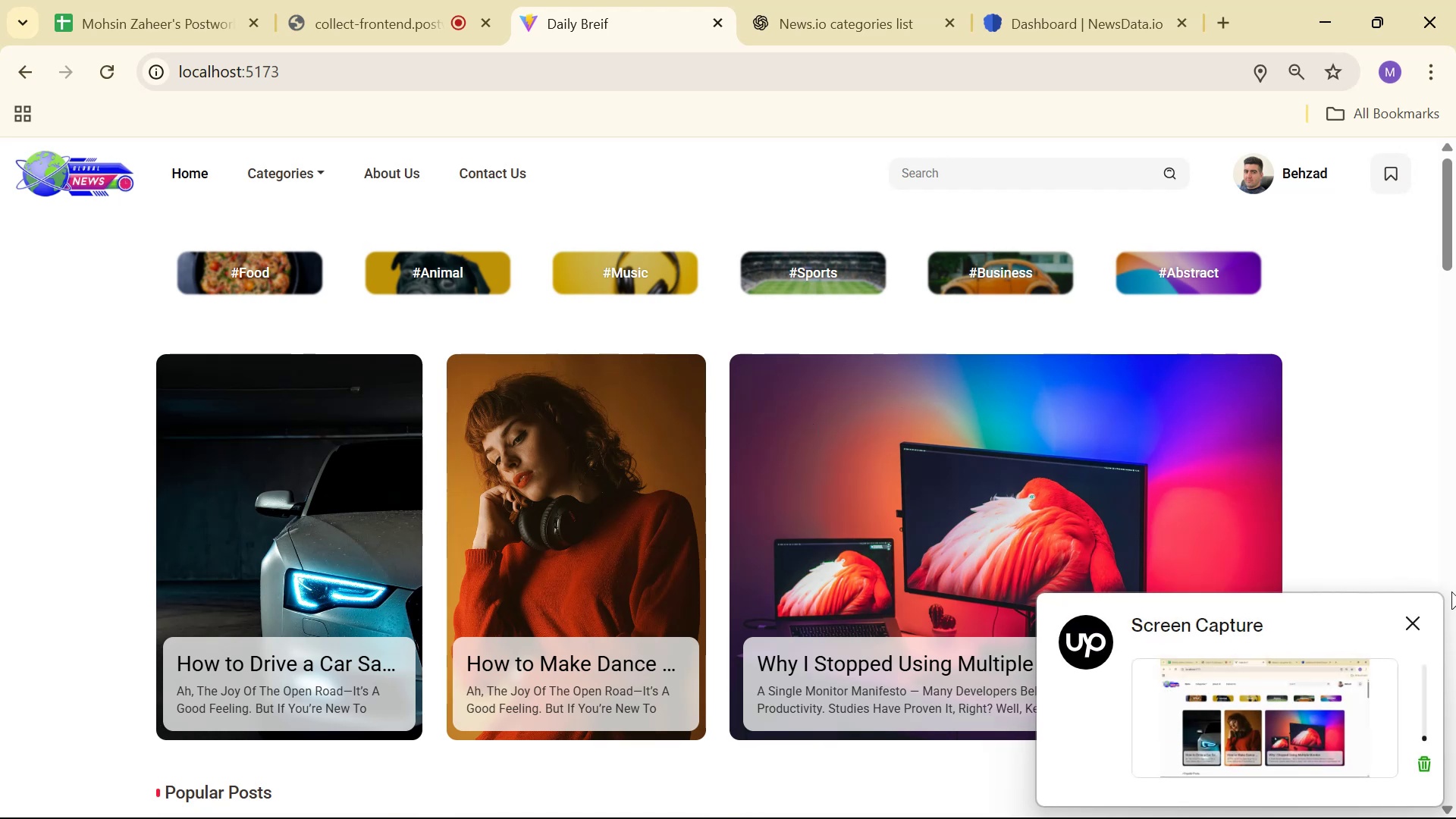 
left_click([1415, 626])
 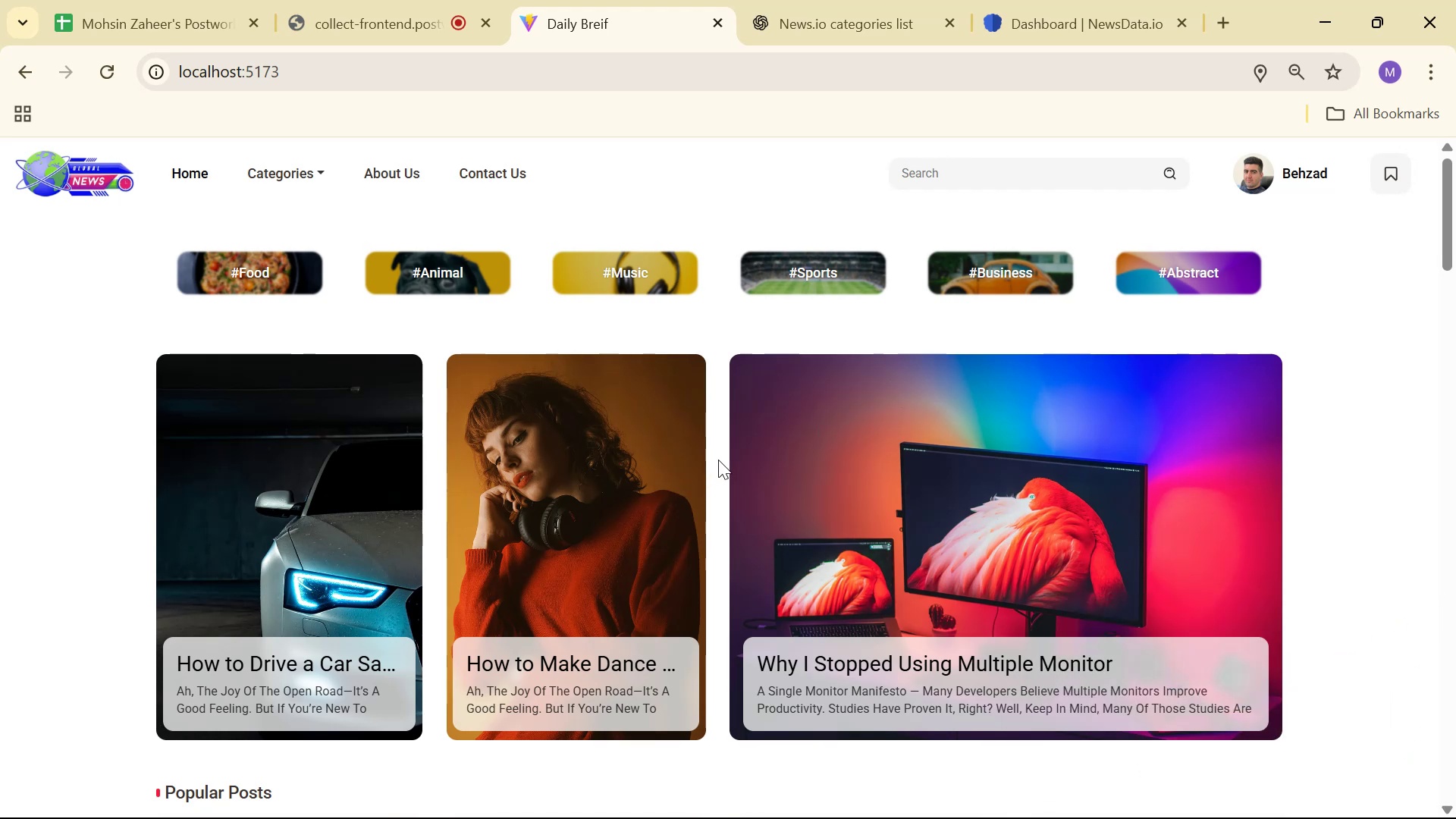 
left_click([329, 162])
 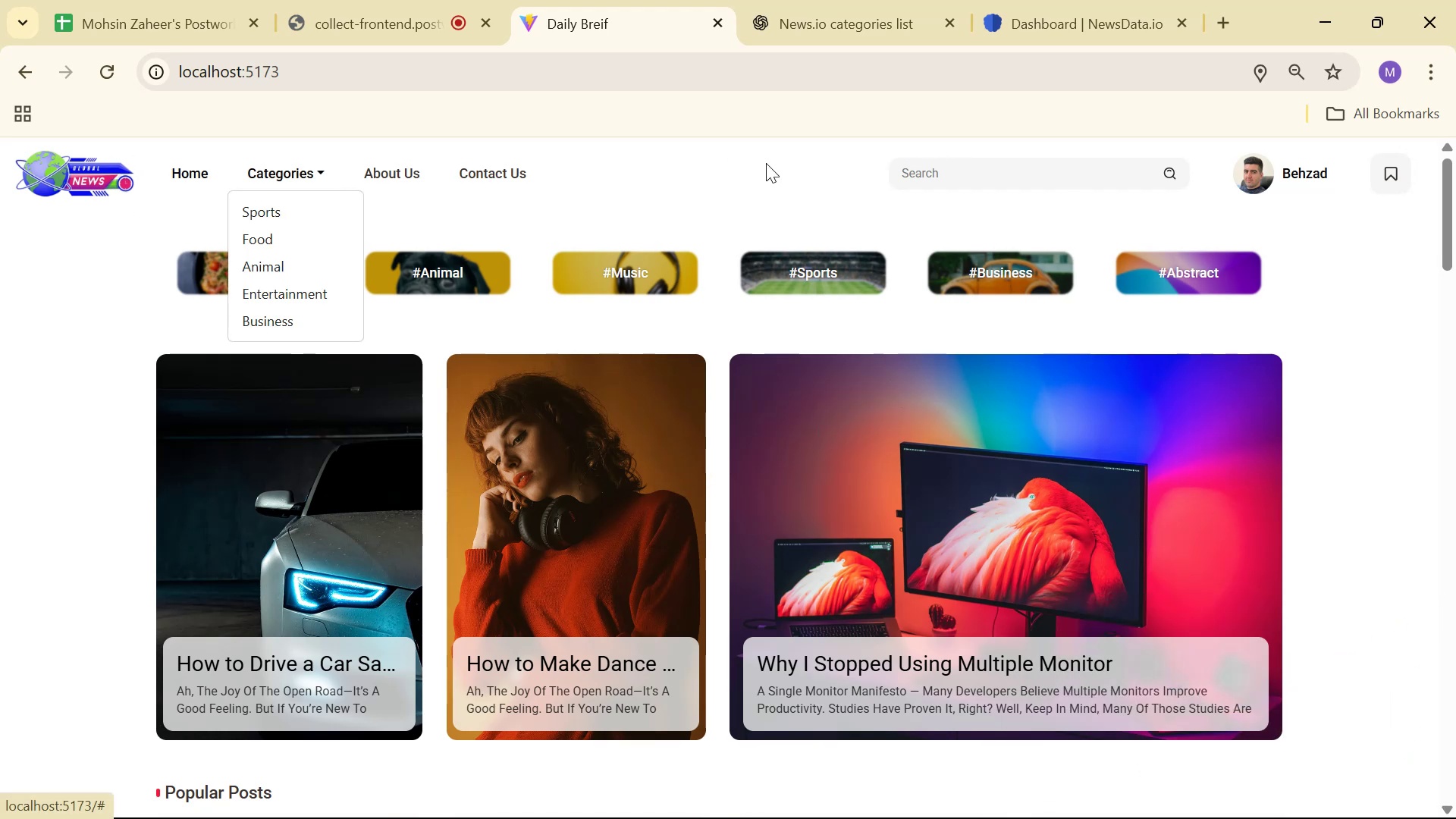 
left_click([874, 1])
 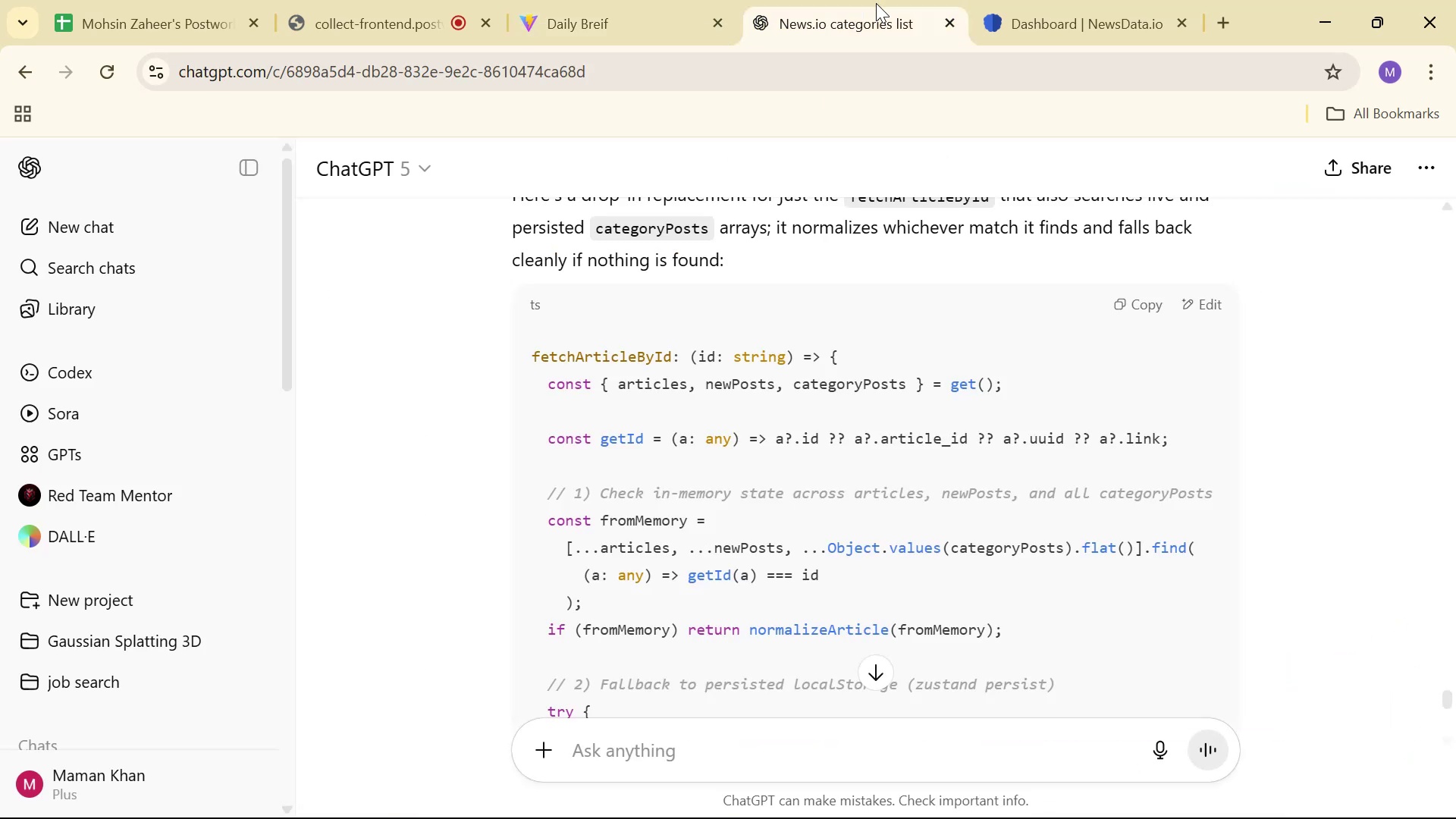 
scroll: coordinate [1008, 426], scroll_direction: up, amount: 17.0
 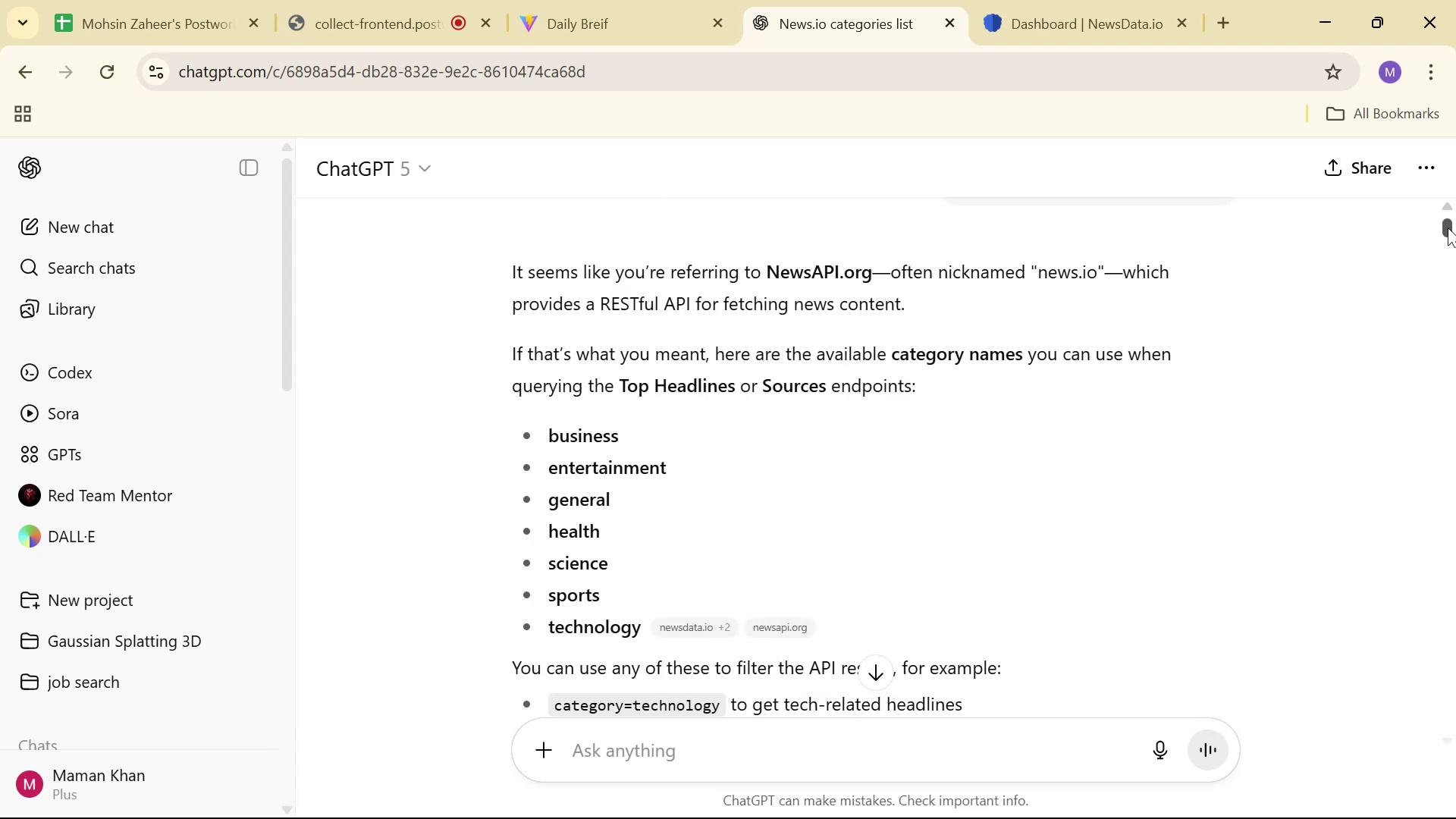 
scroll: coordinate [1197, 419], scroll_direction: down, amount: 1.0
 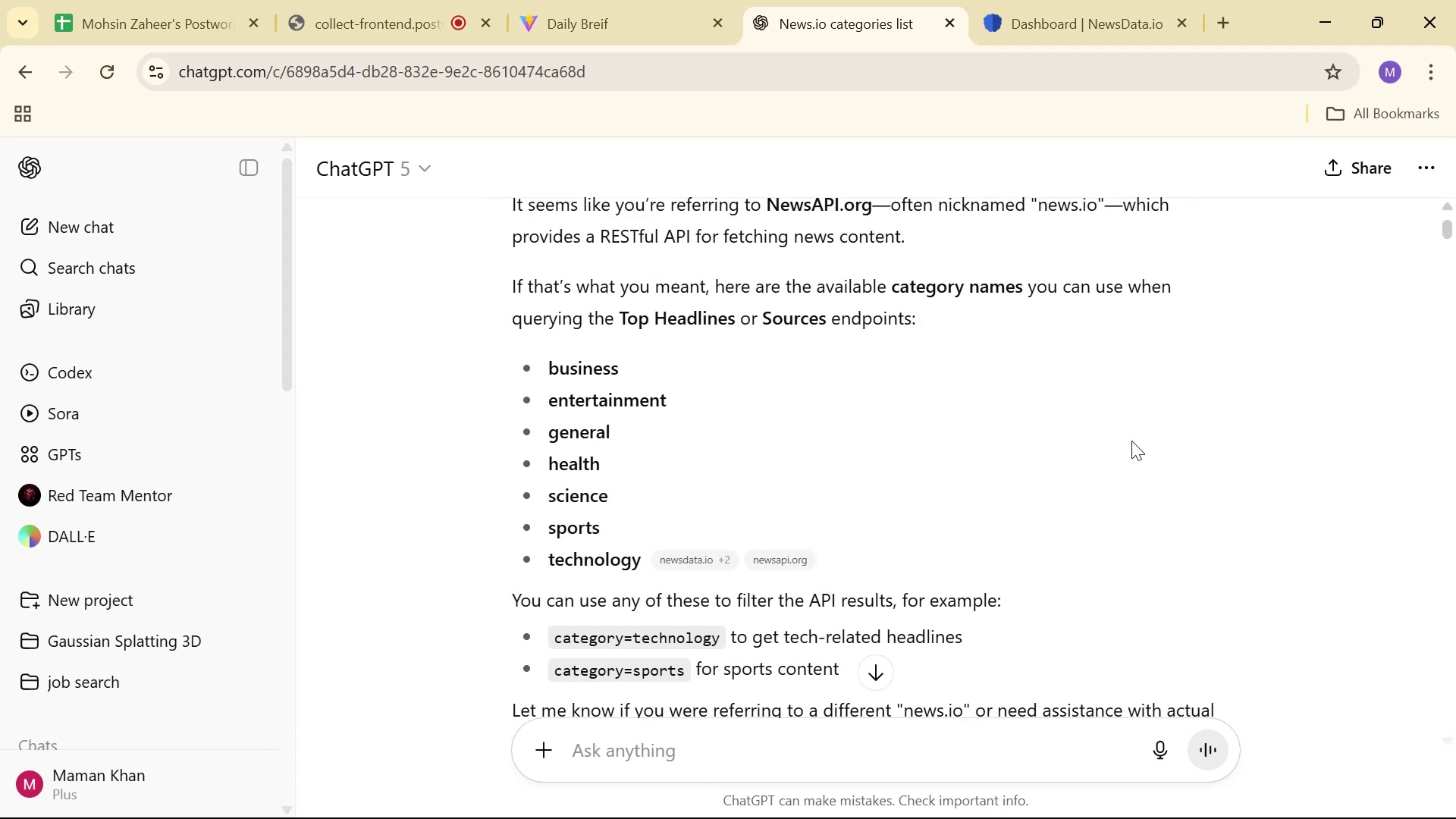 
left_click([590, 0])
 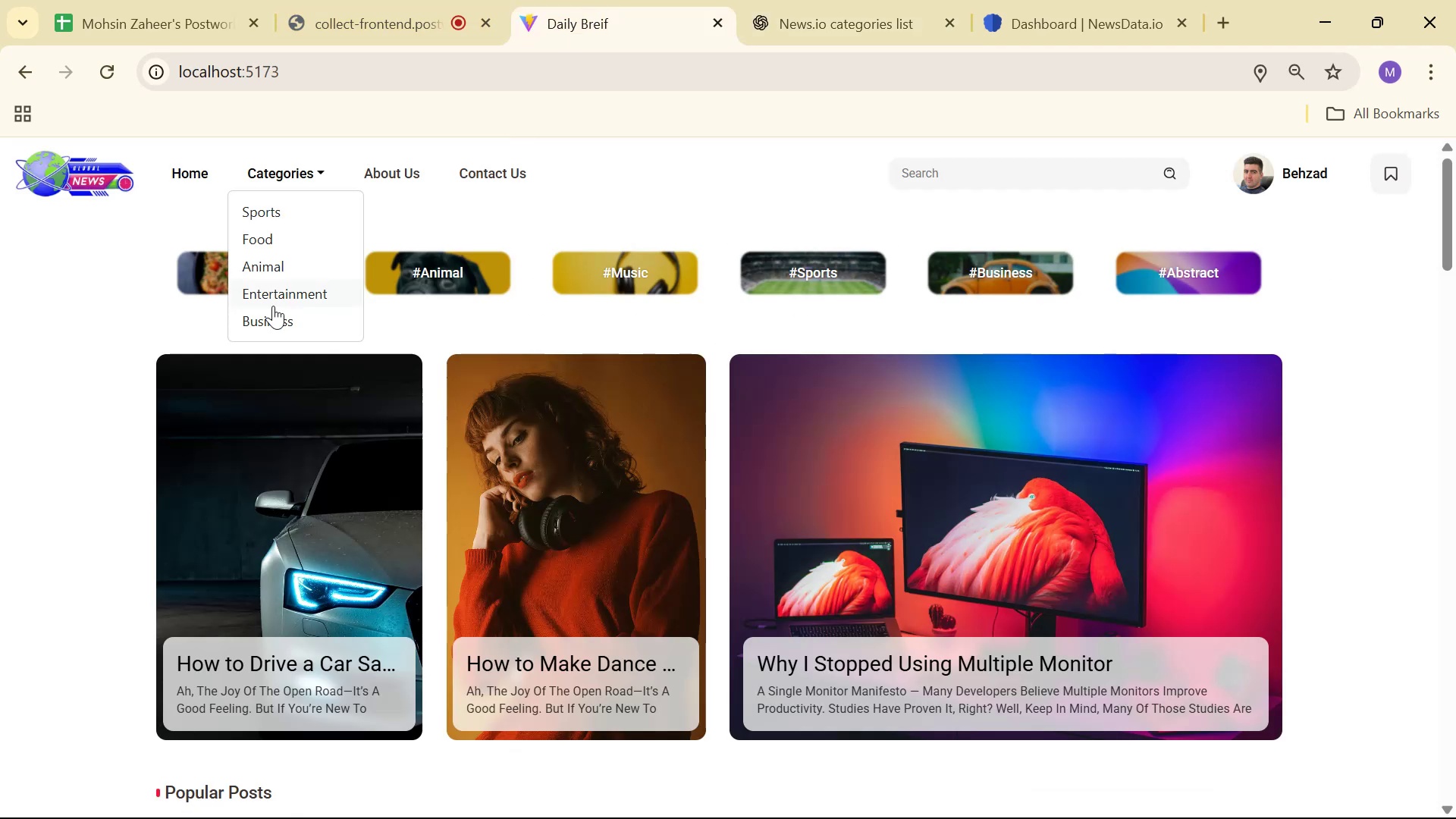 
left_click([276, 312])
 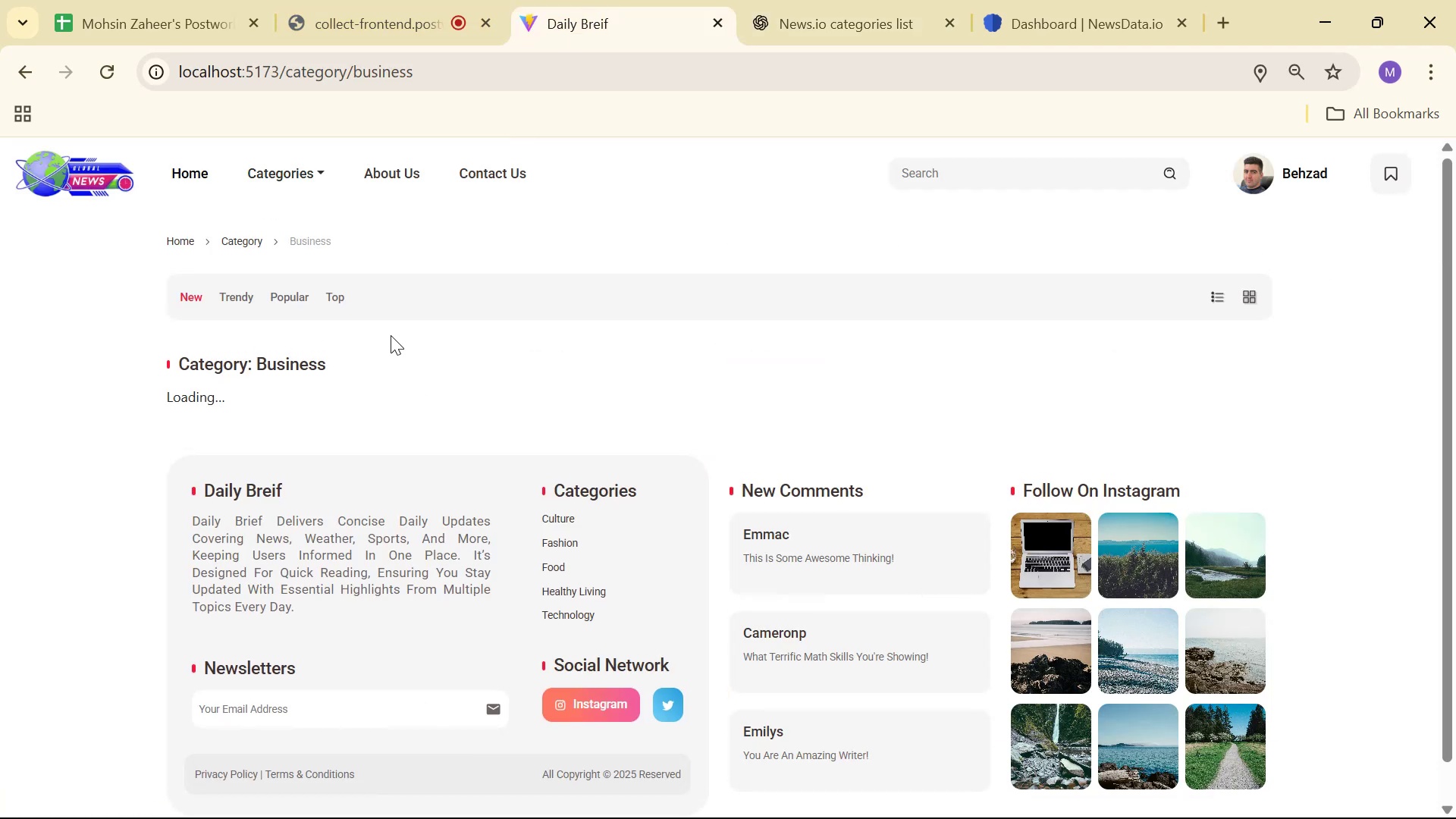 
right_click([541, 370])
 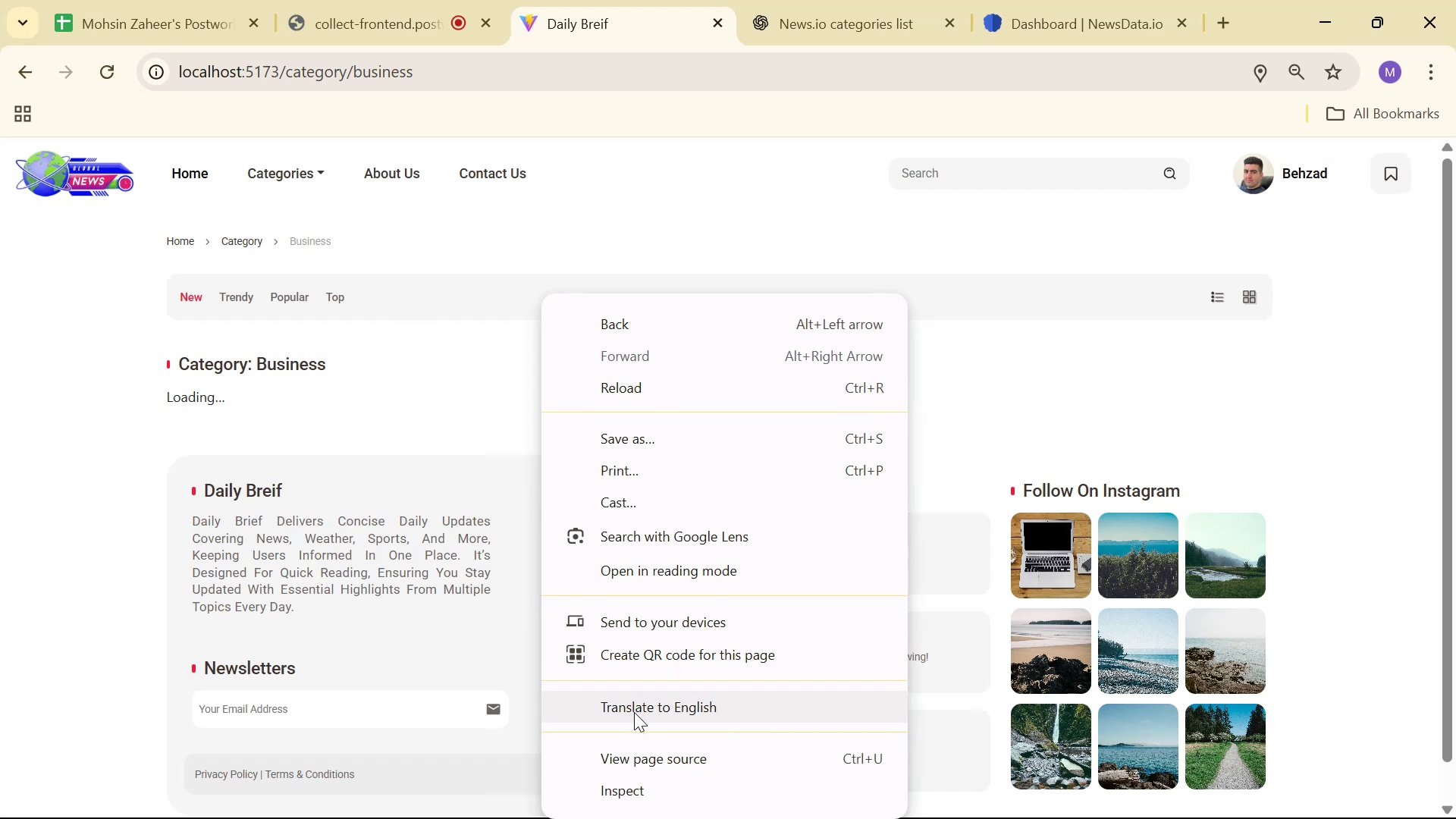 
left_click([623, 778])
 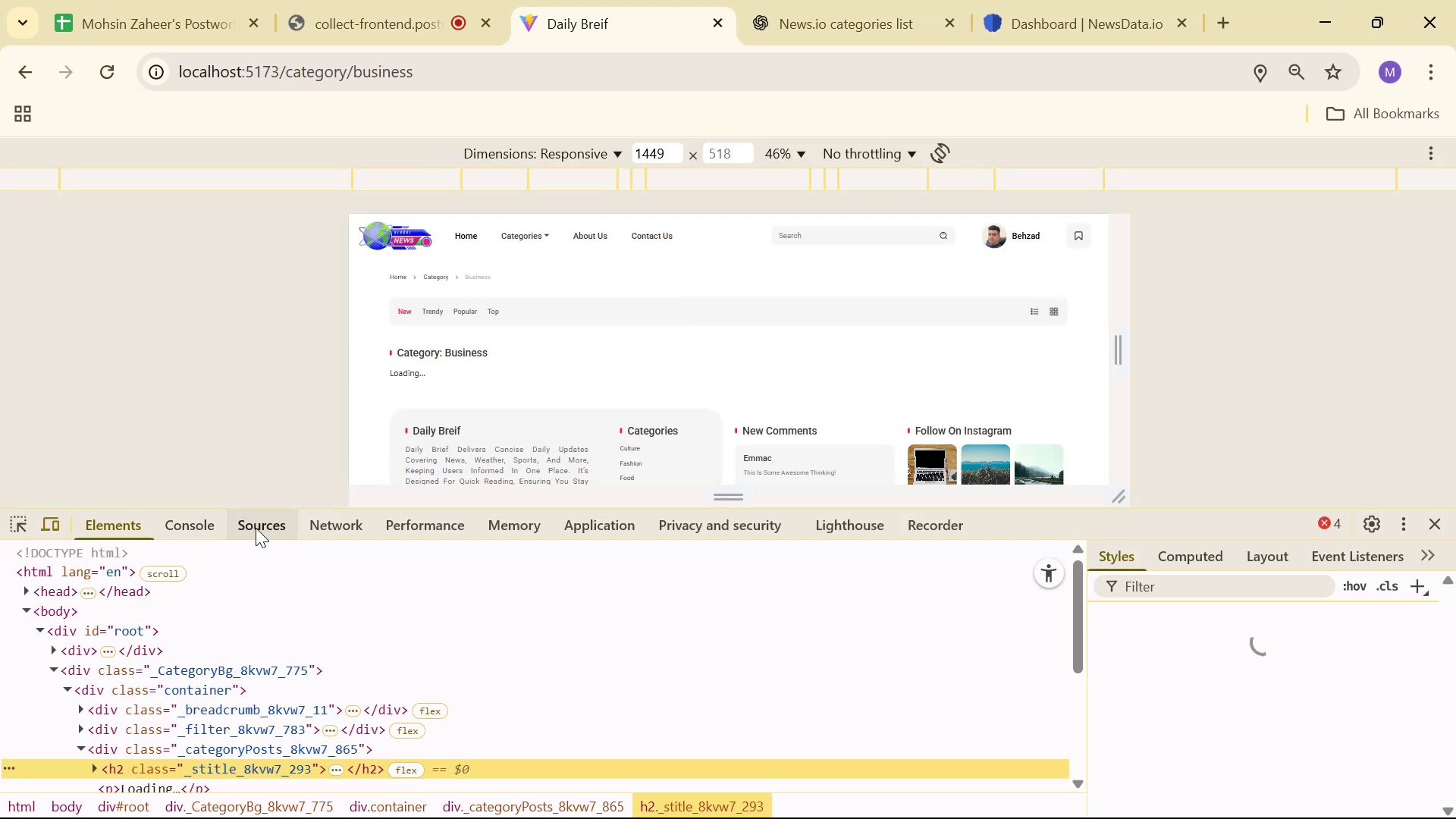 
left_click([215, 524])
 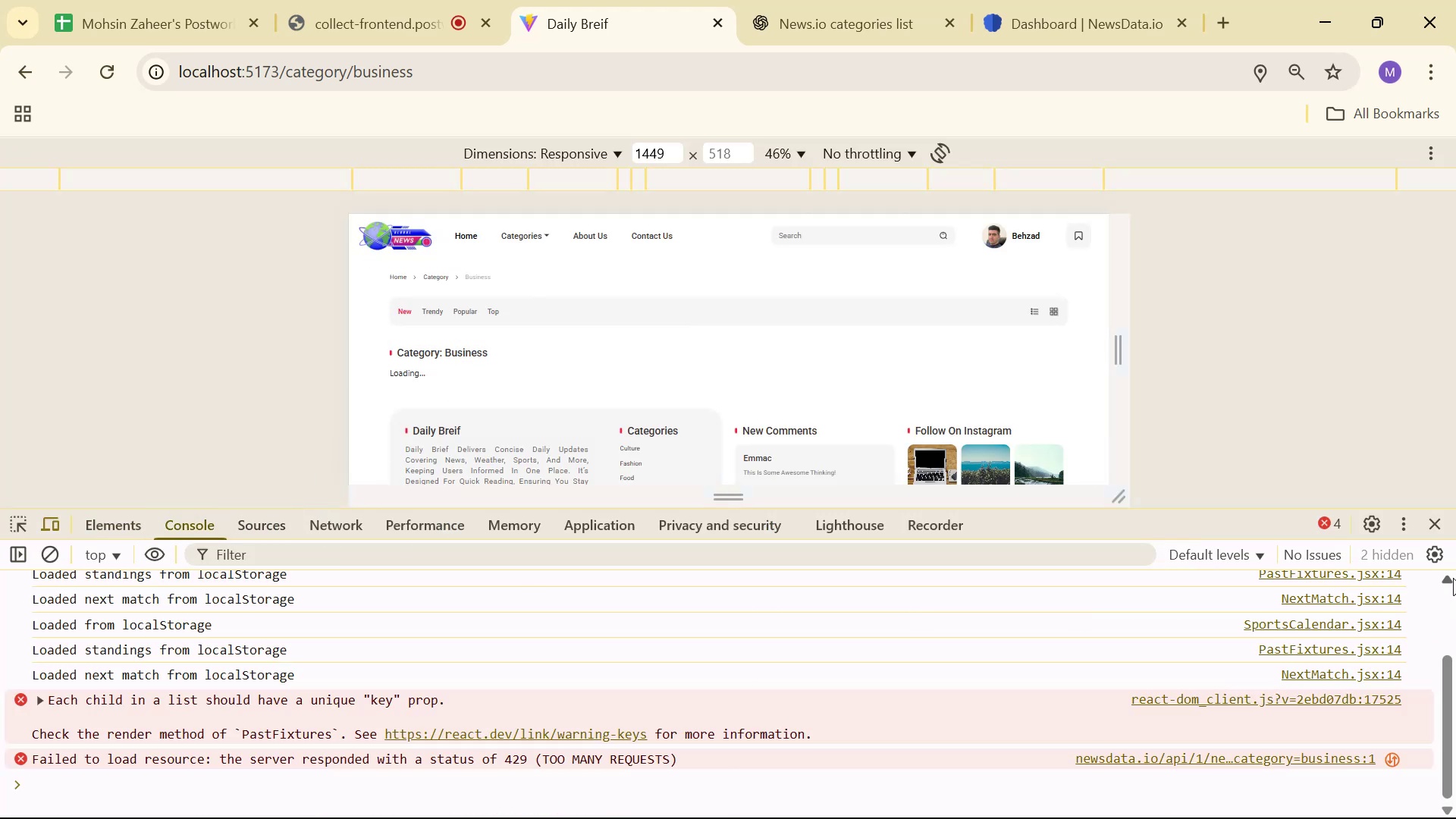 
scroll: coordinate [1206, 692], scroll_direction: down, amount: 1.0
 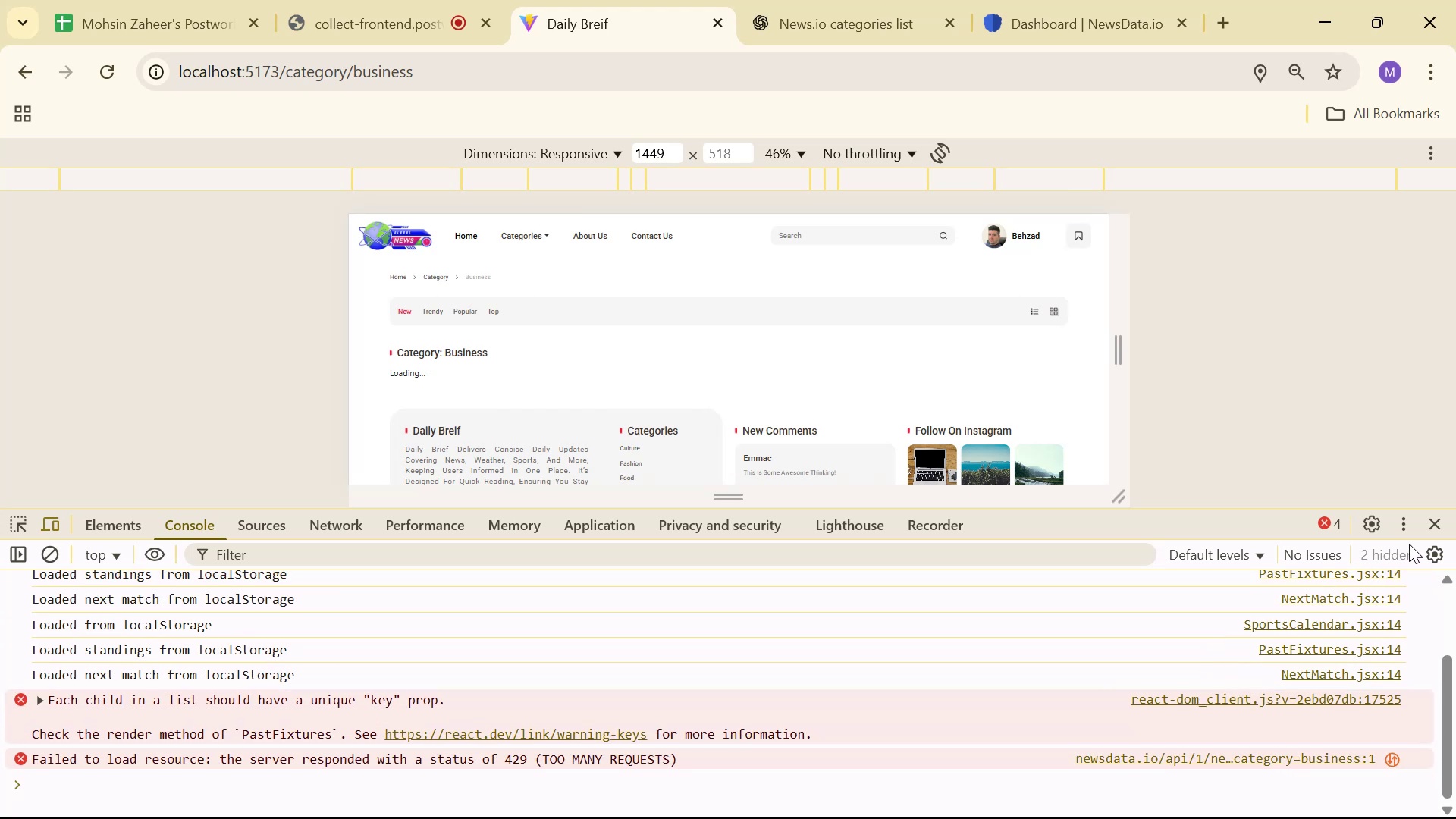 
left_click([1424, 529])
 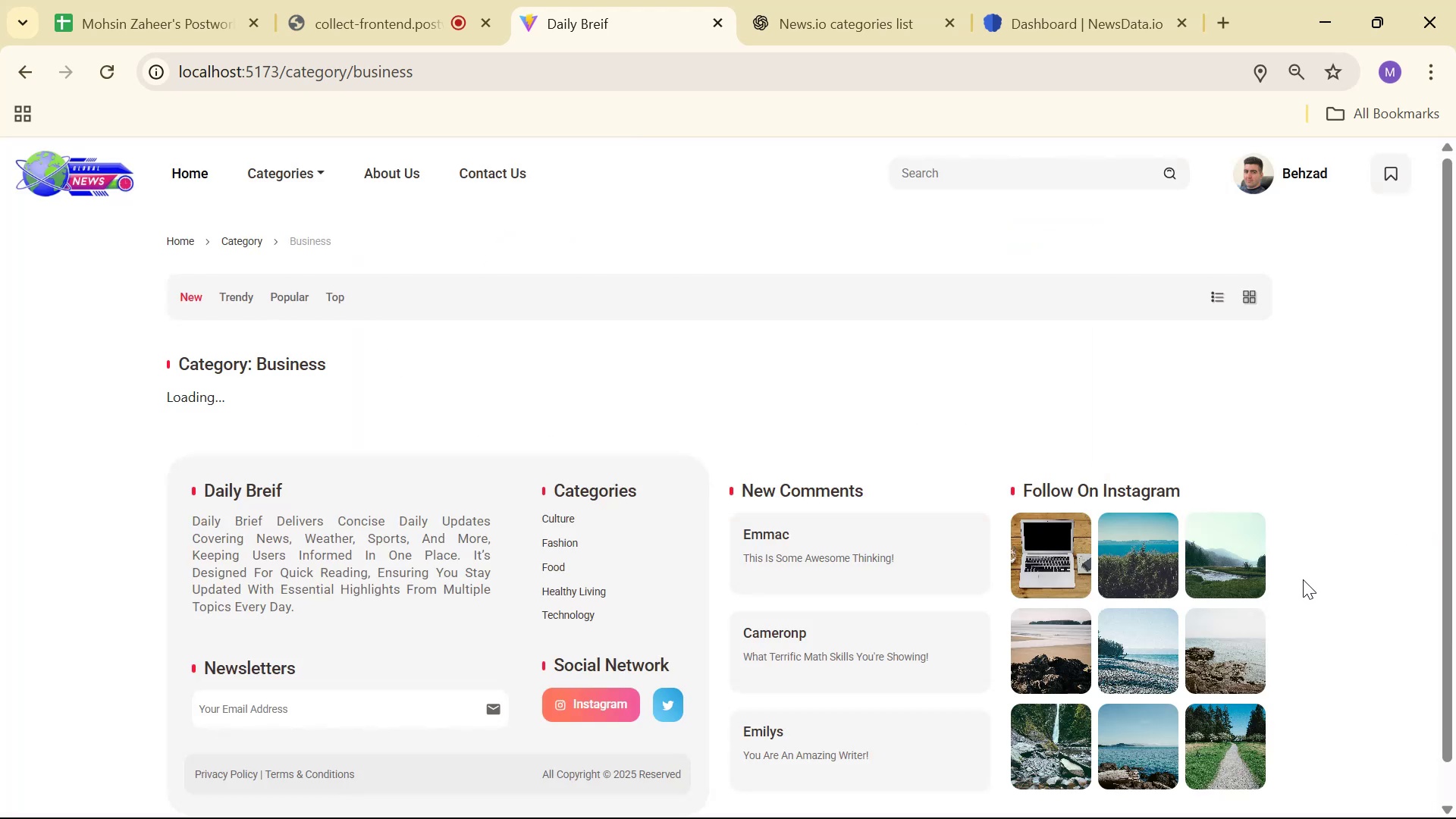 
wait(8.43)
 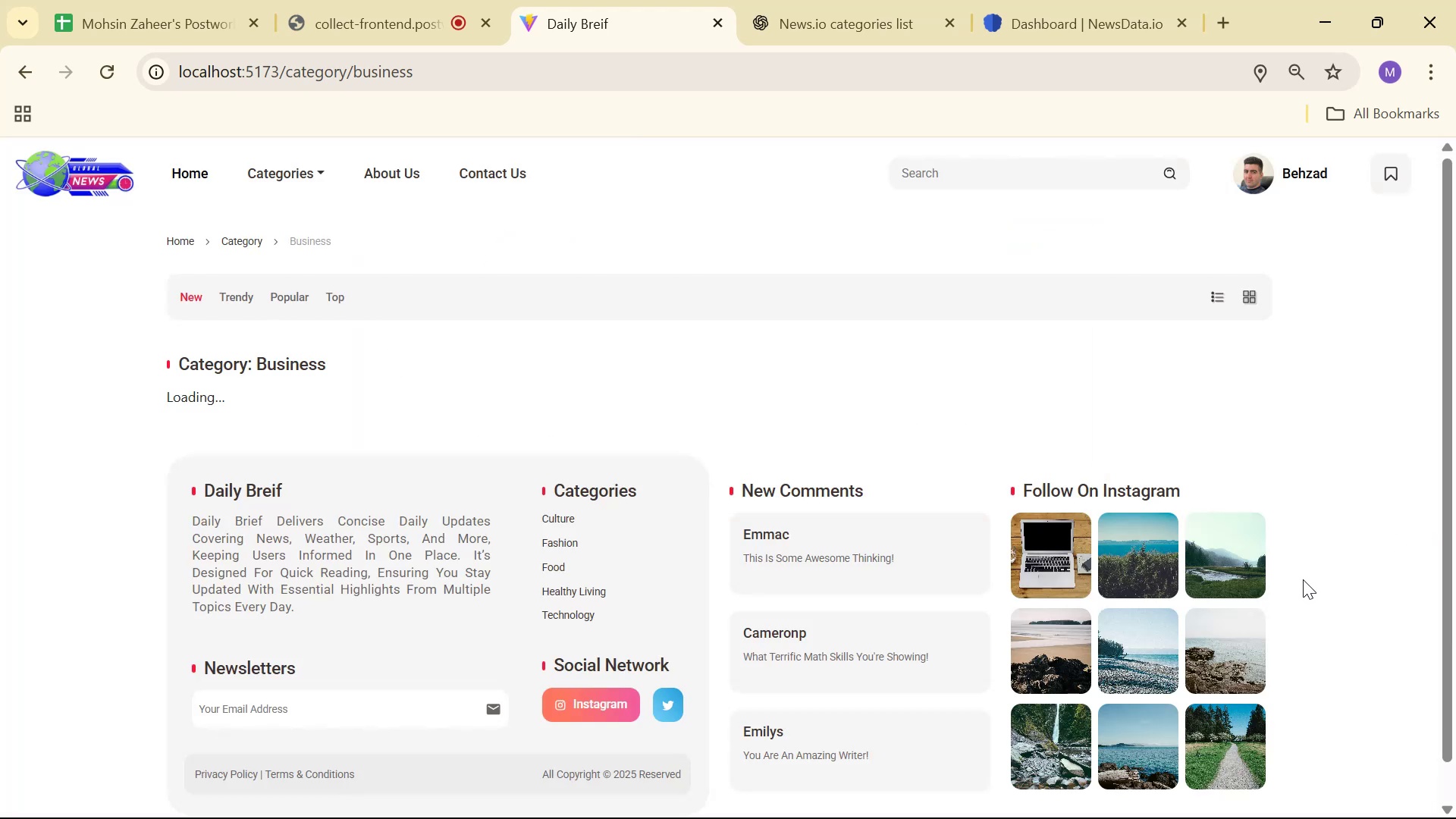 
left_click([322, 171])
 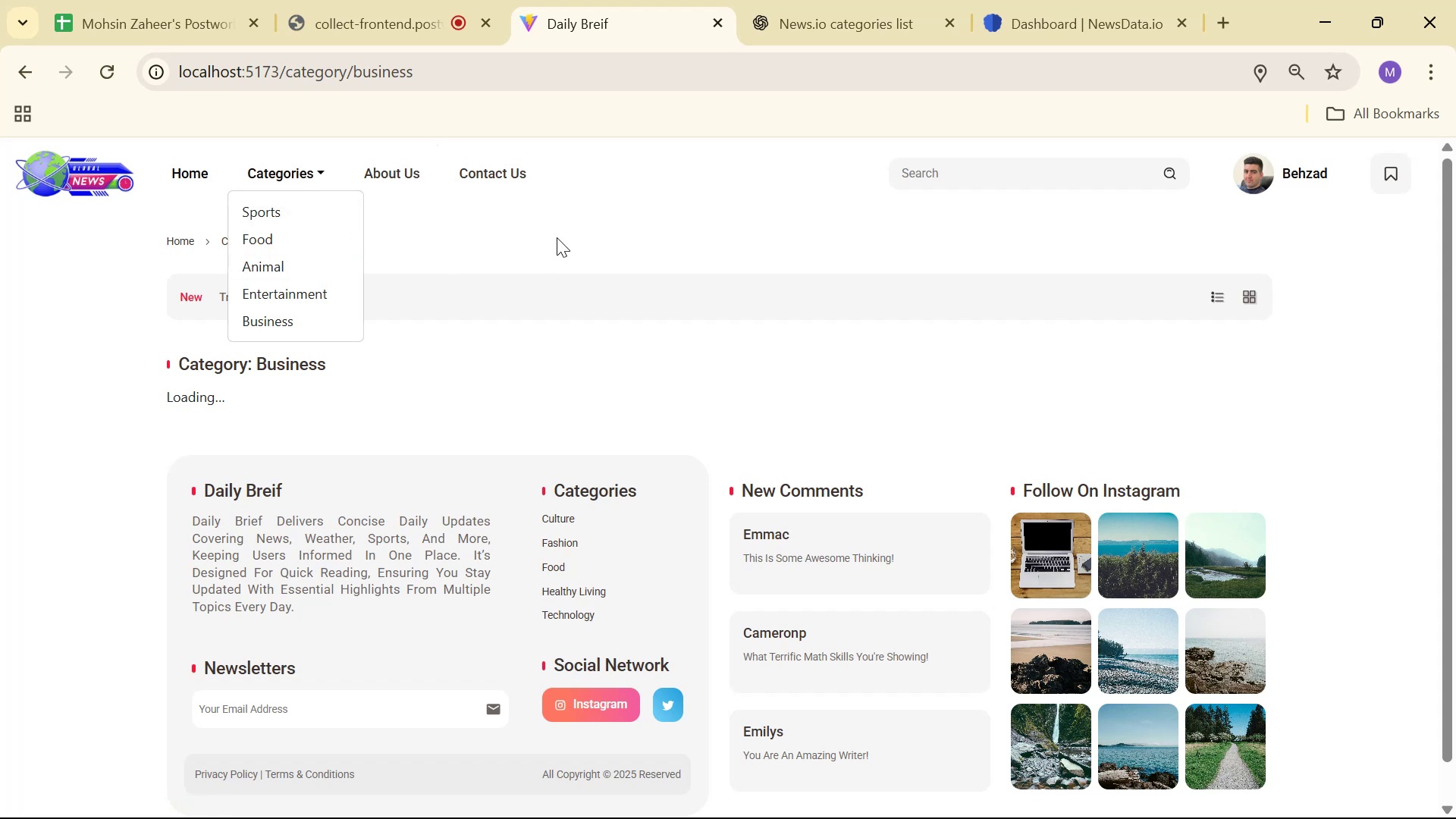 
left_click([557, 237])
 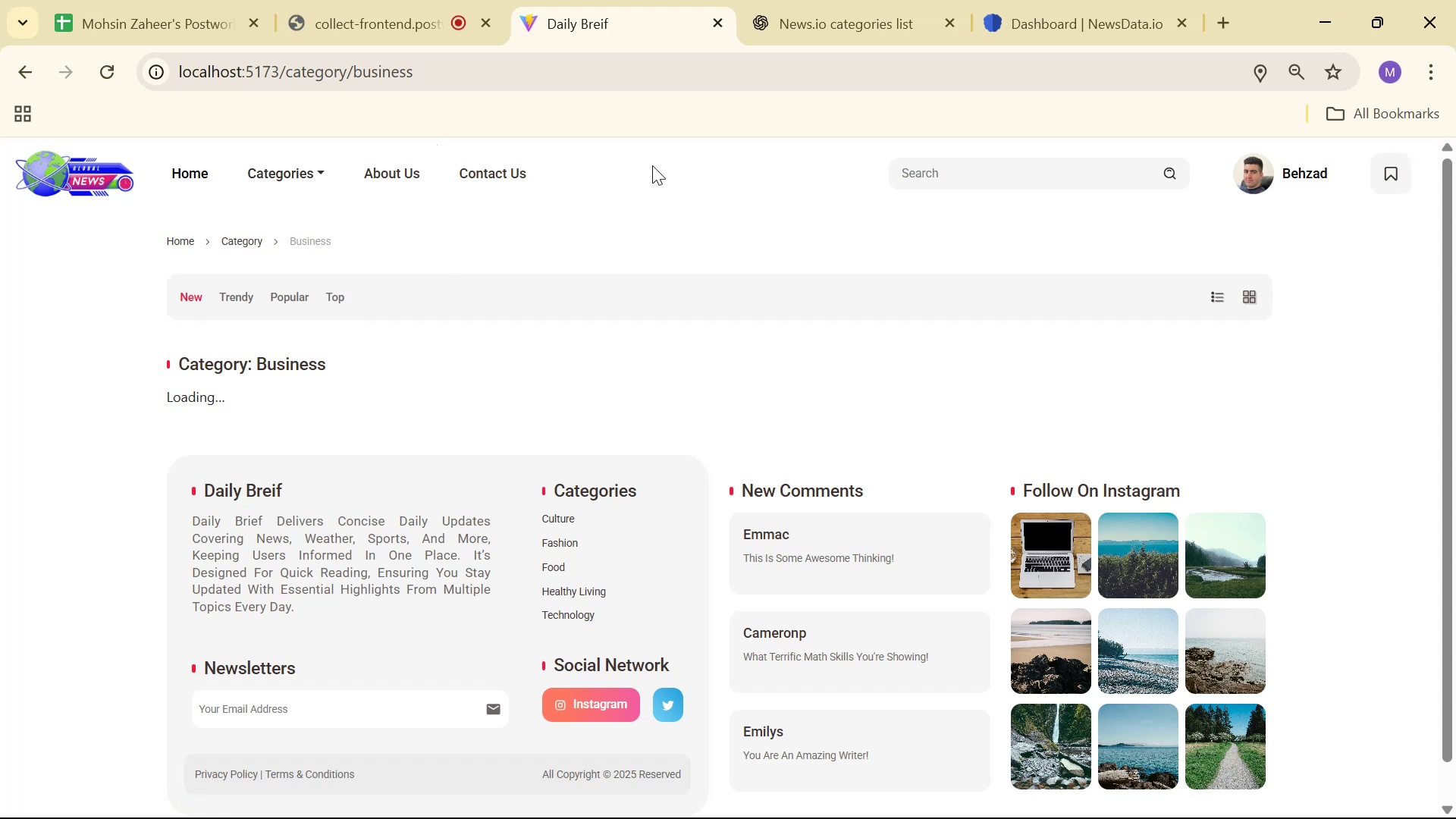 
left_click([834, 6])
 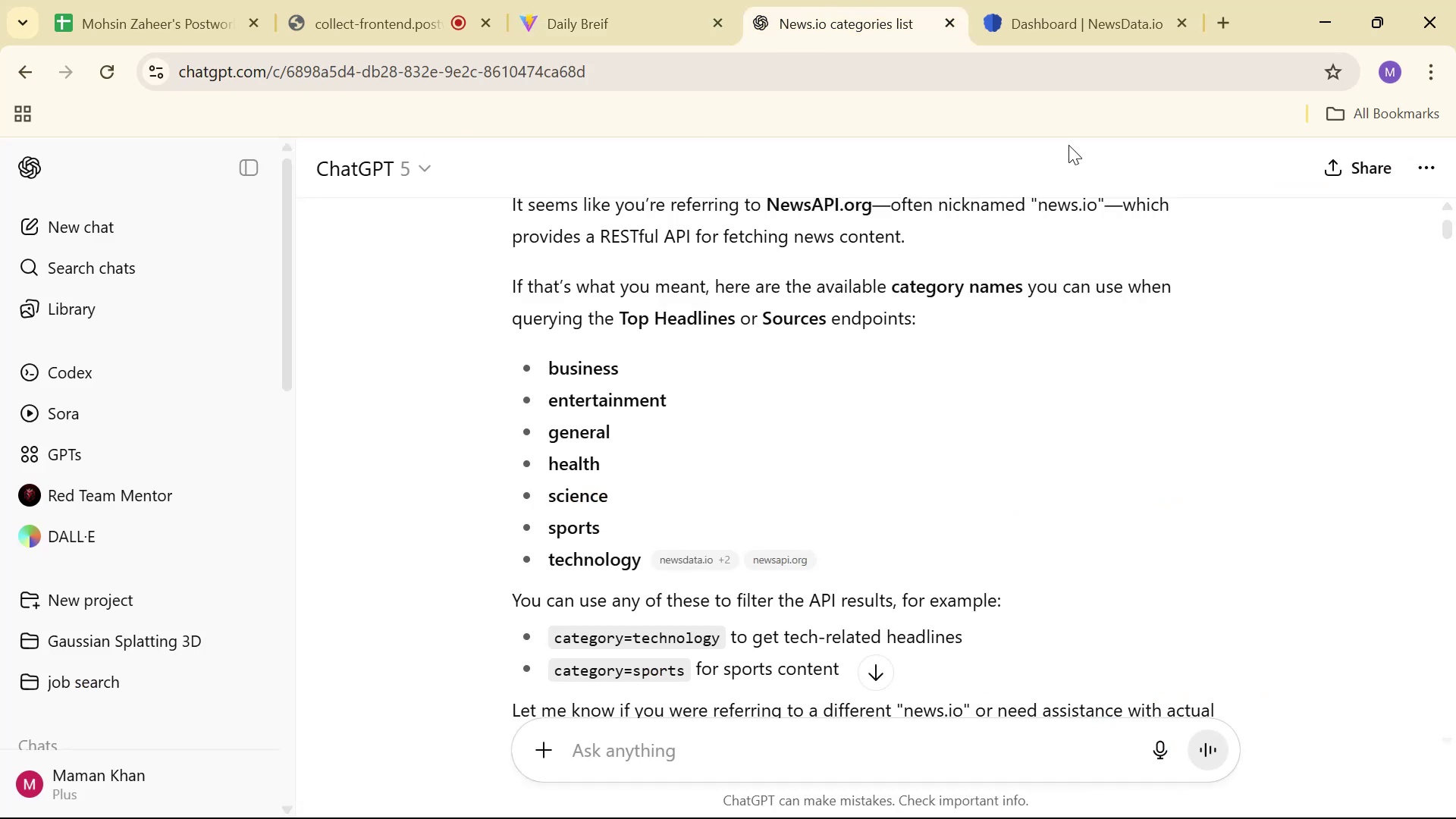 
wait(5.3)
 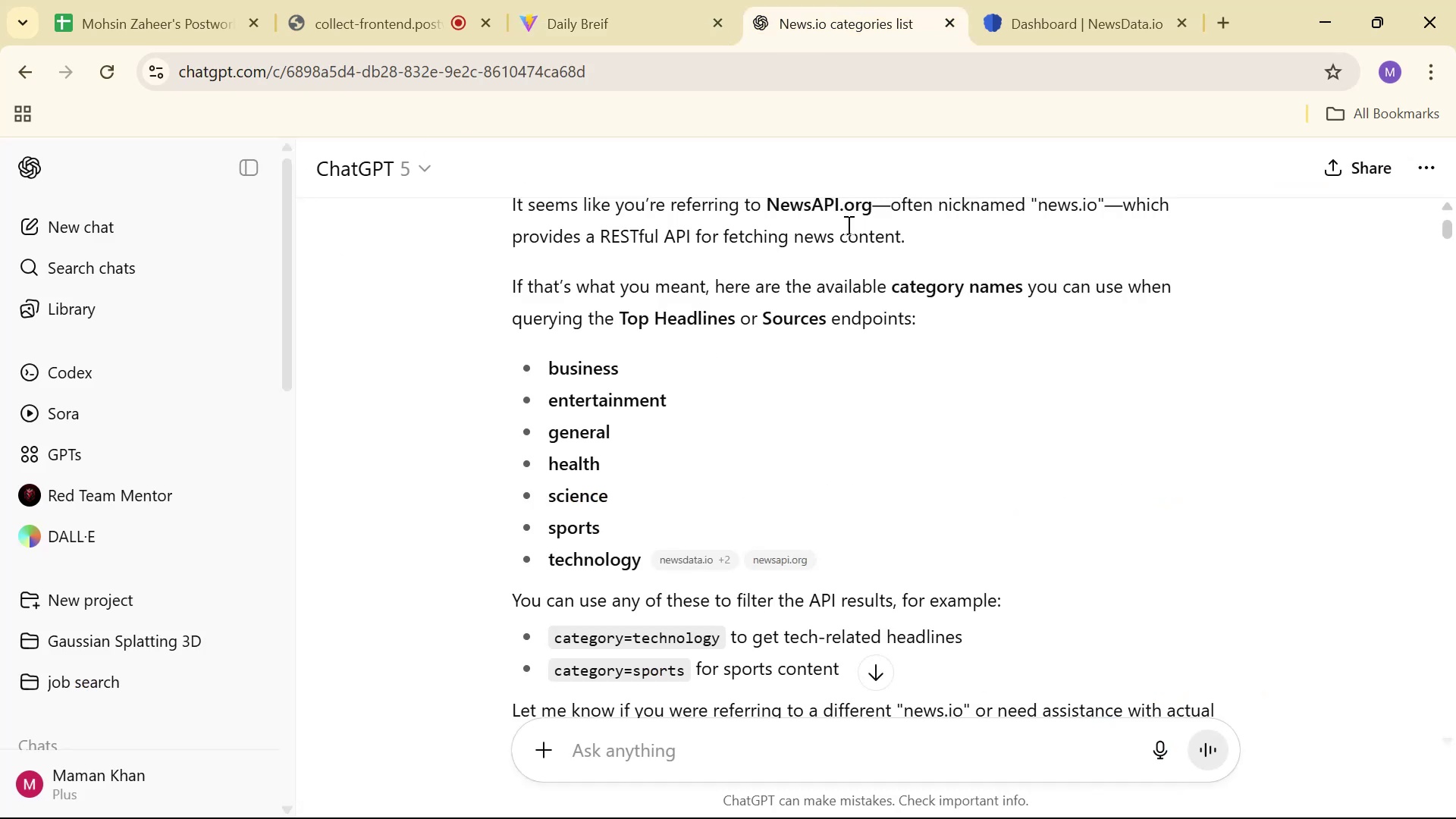 
left_click([1109, 25])
 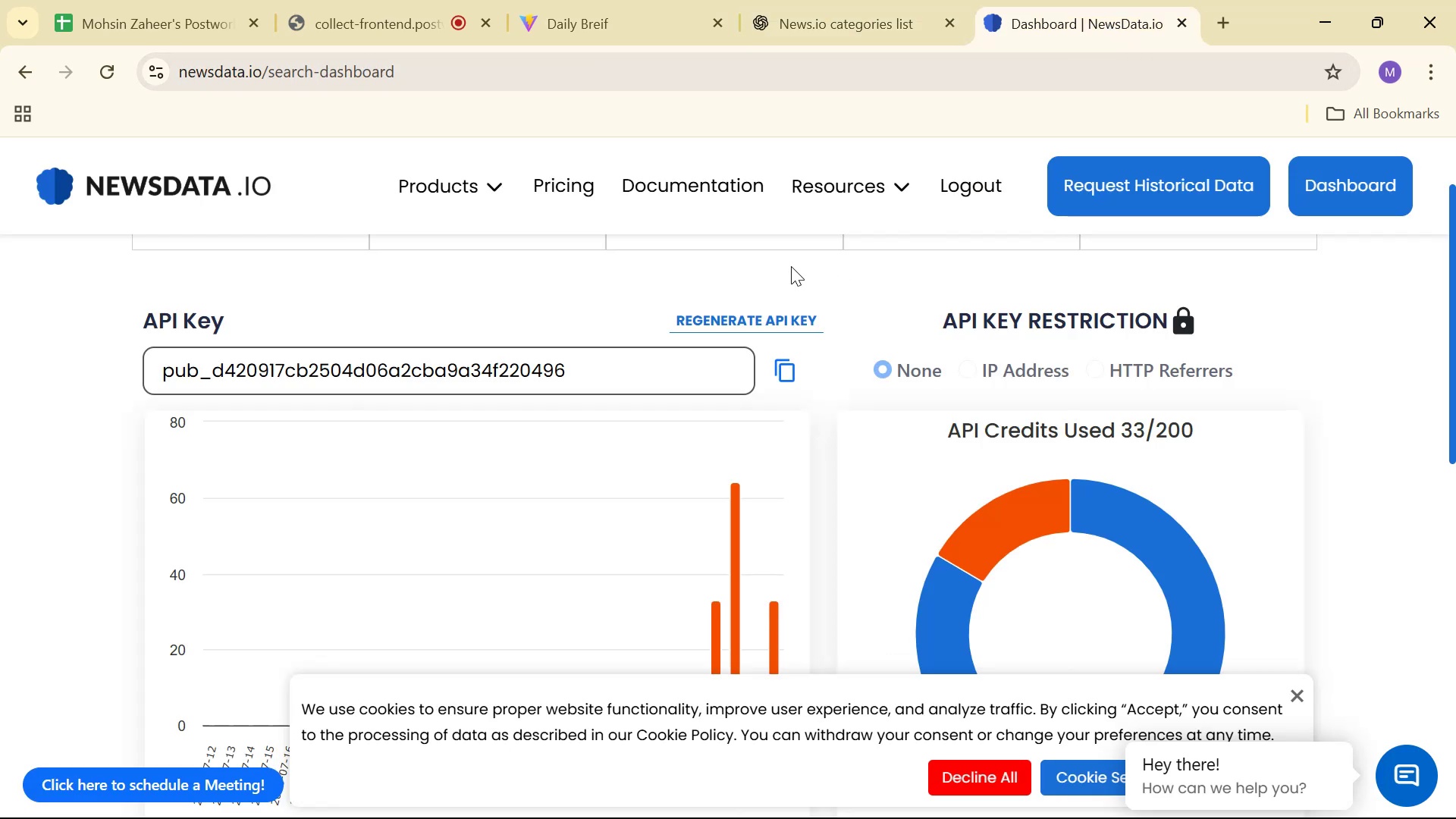 
left_click([706, 196])
 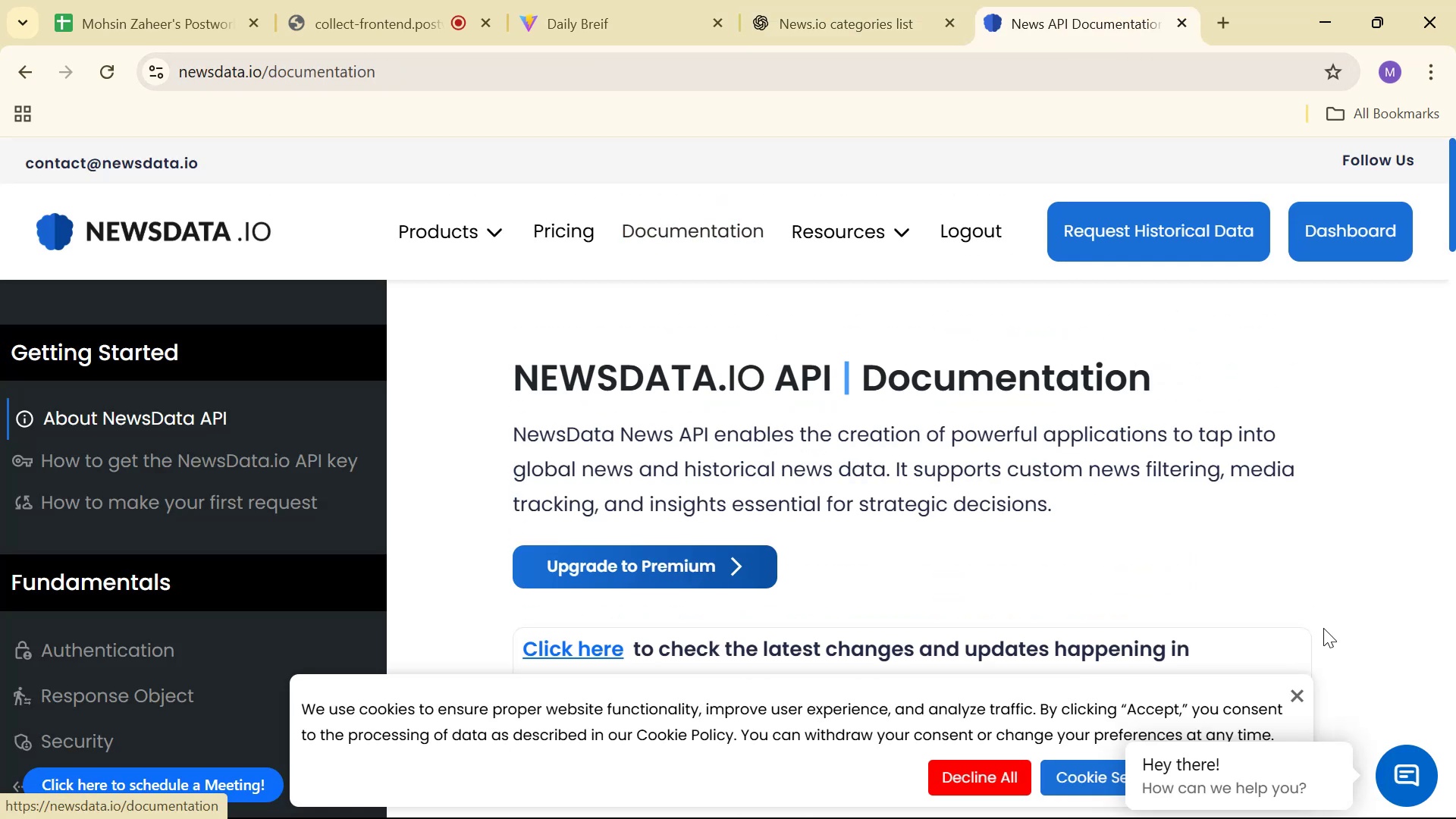 
double_click([1291, 683])
 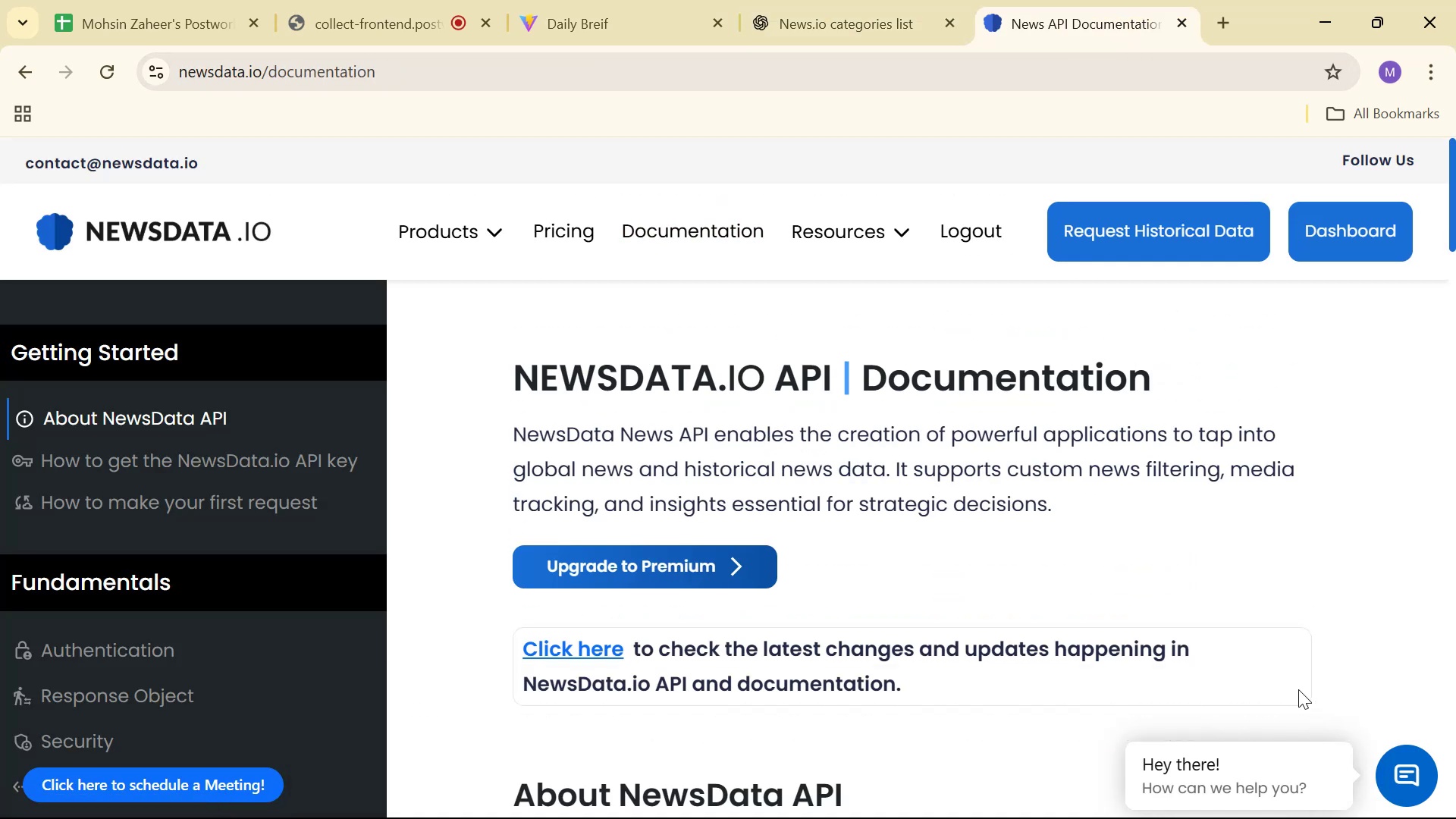 
scroll: coordinate [232, 515], scroll_direction: down, amount: 8.0
 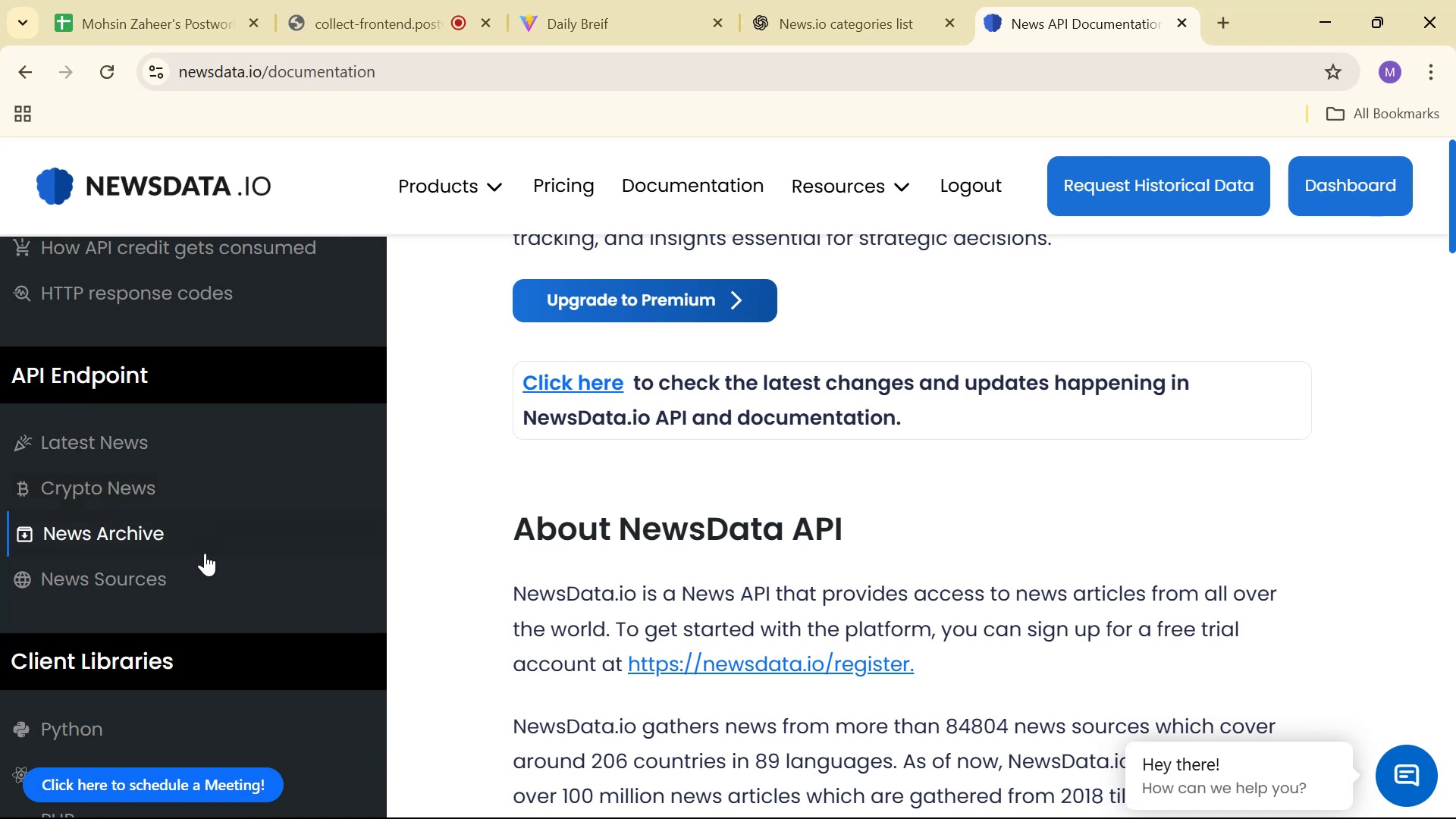 
left_click([204, 432])
 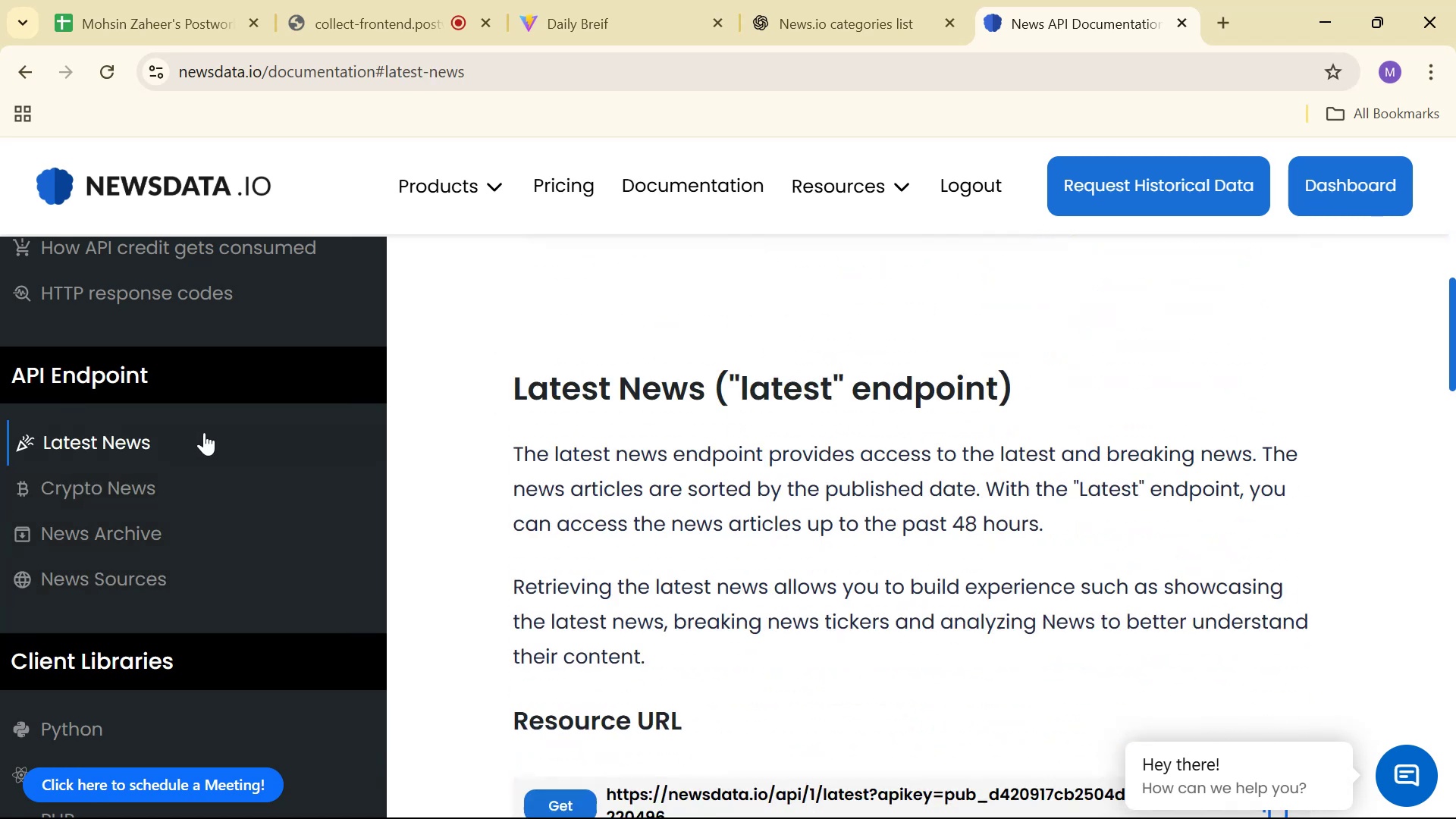 
scroll: coordinate [1042, 572], scroll_direction: down, amount: 44.0
 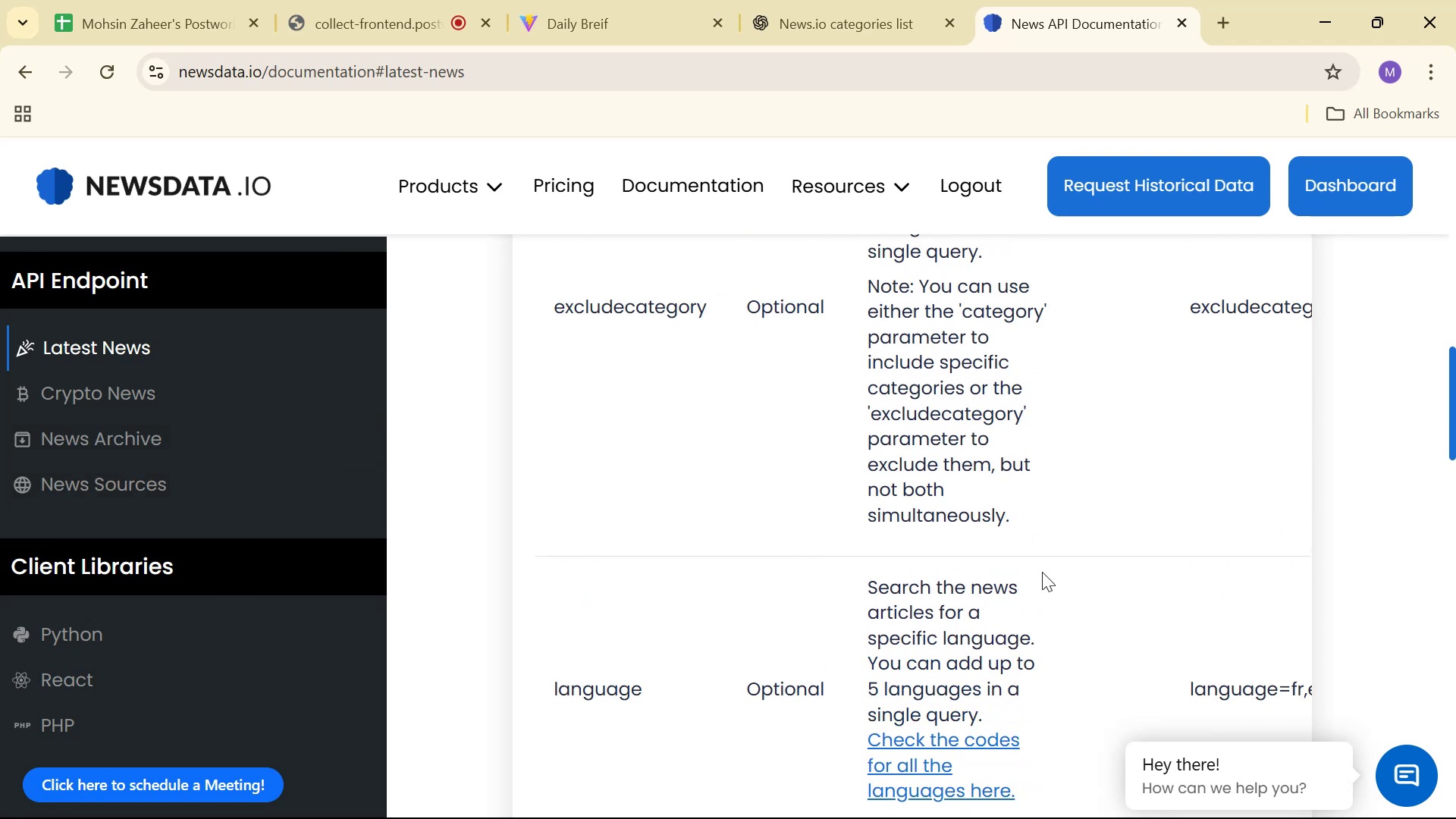 
scroll: coordinate [1042, 570], scroll_direction: up, amount: 2.0
 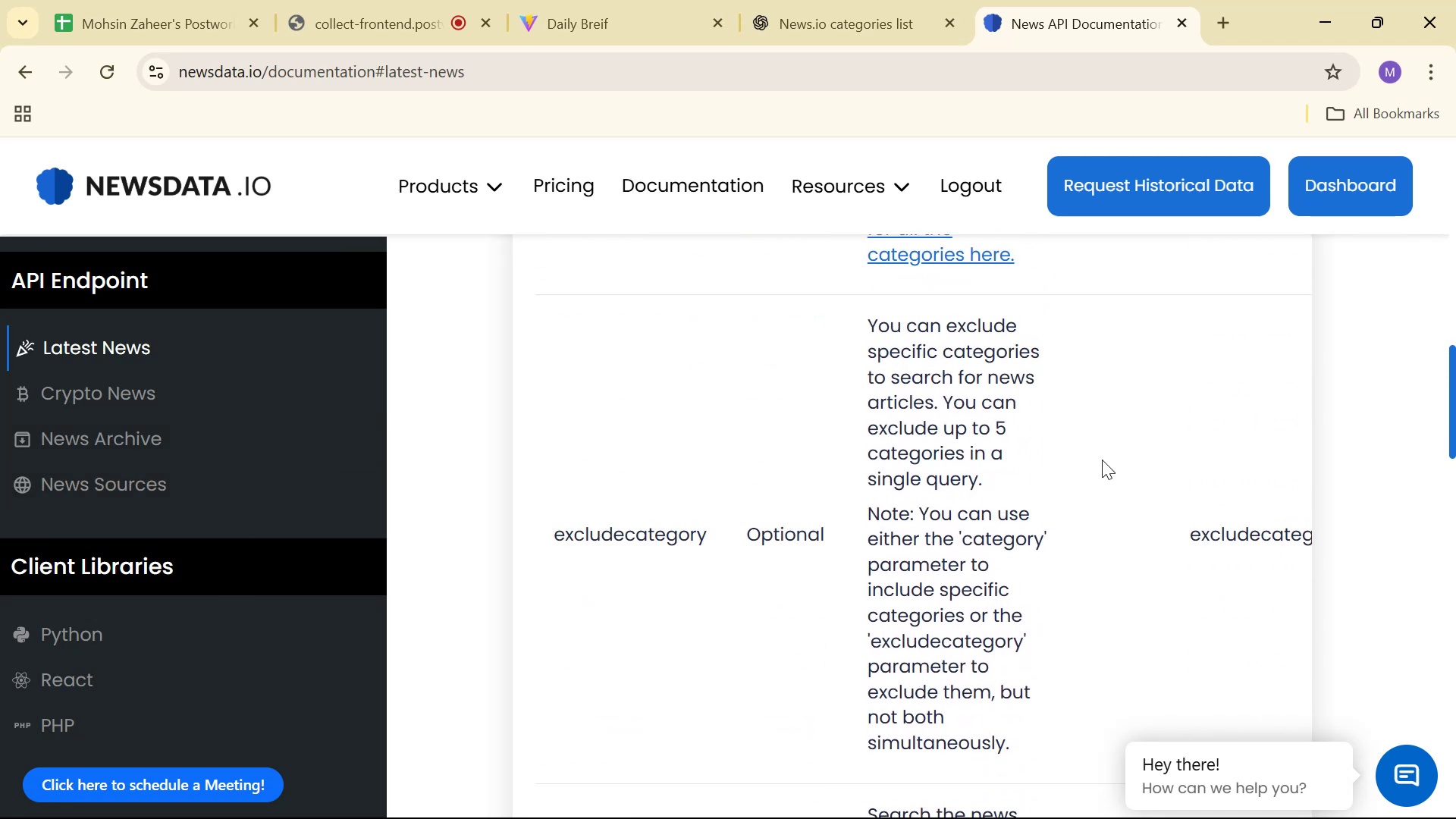 
wait(10.62)
 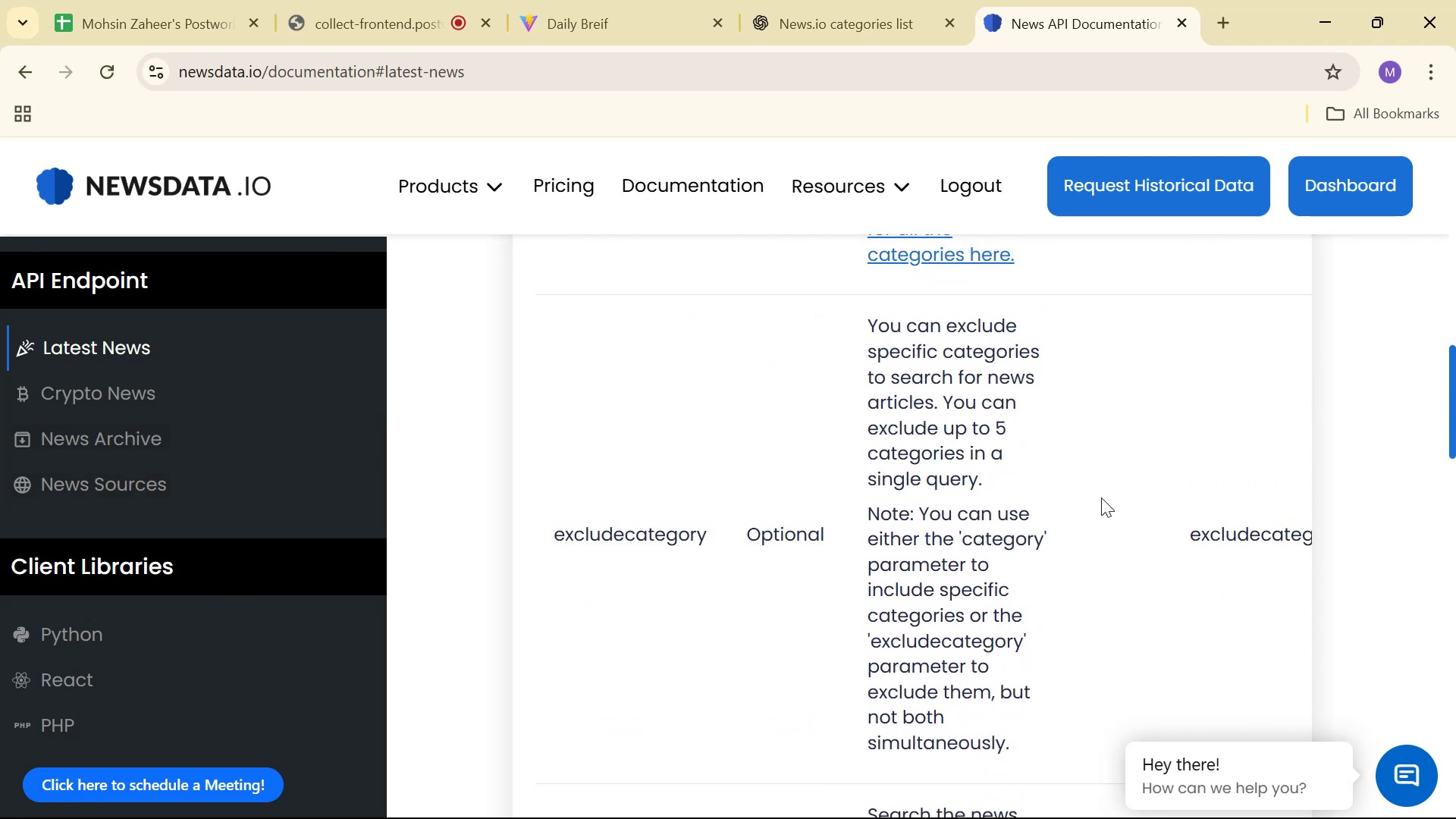 
key(Control+C)
 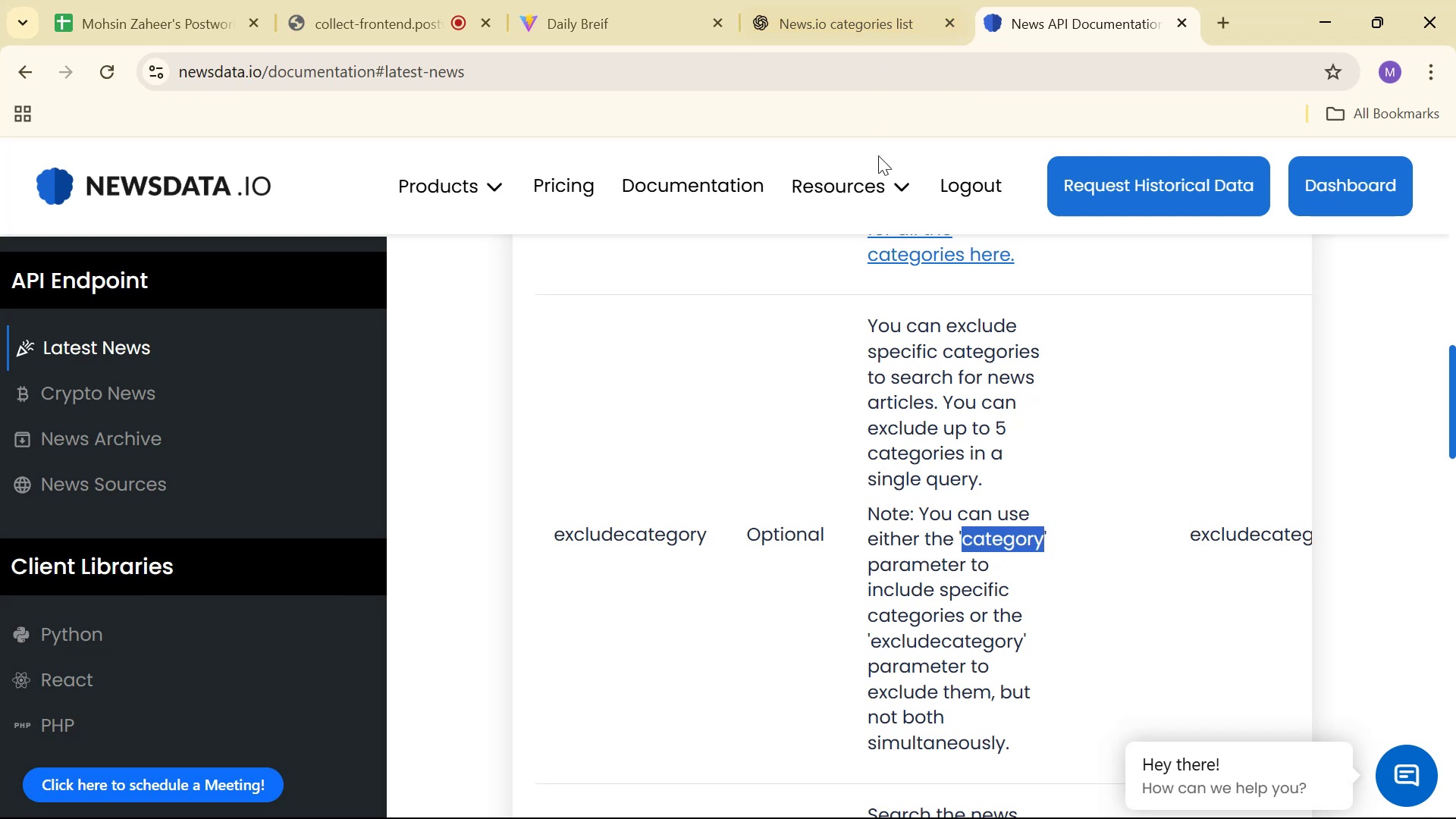 
left_click([893, 179])
 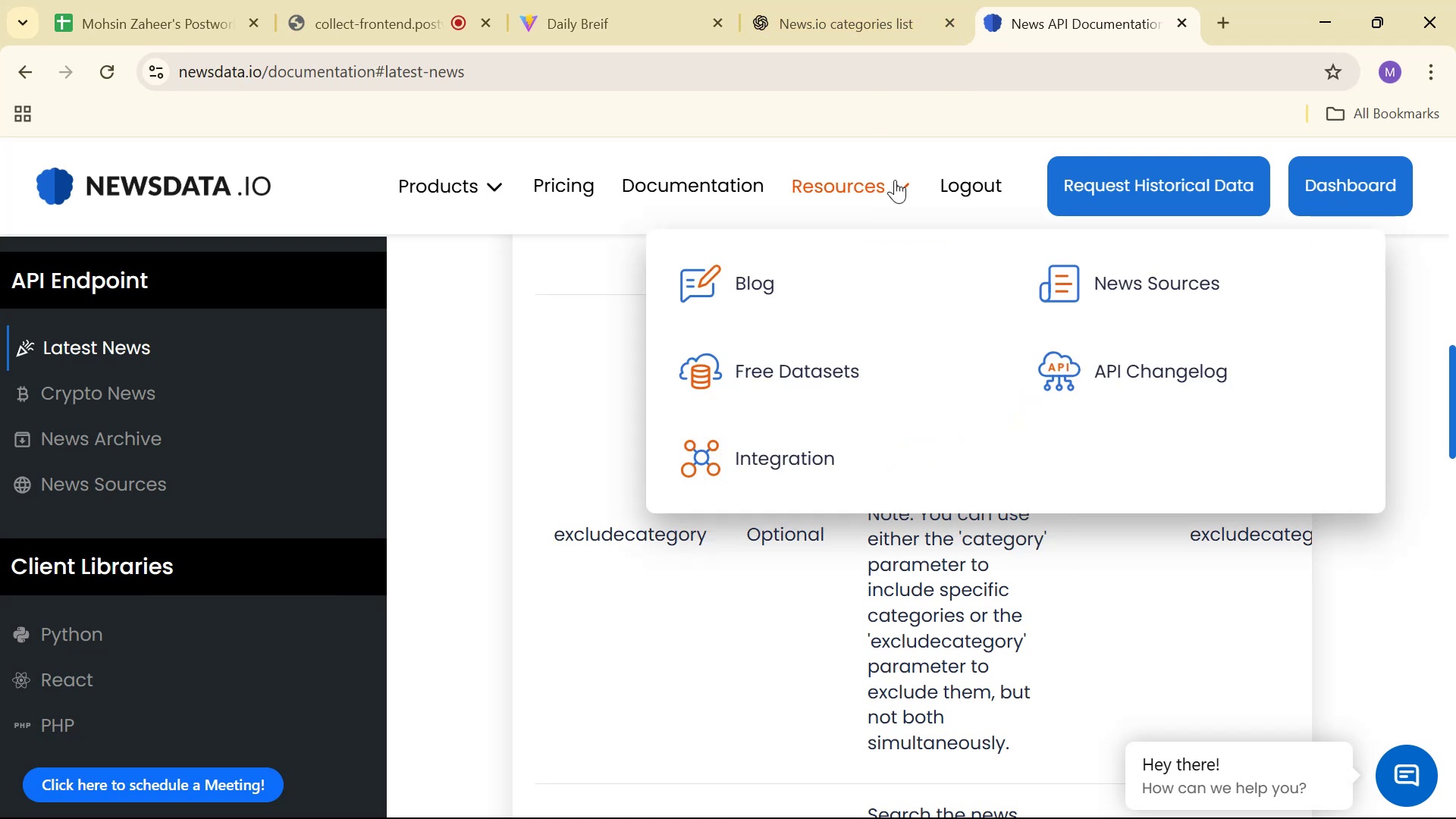 
left_click([895, 180])
 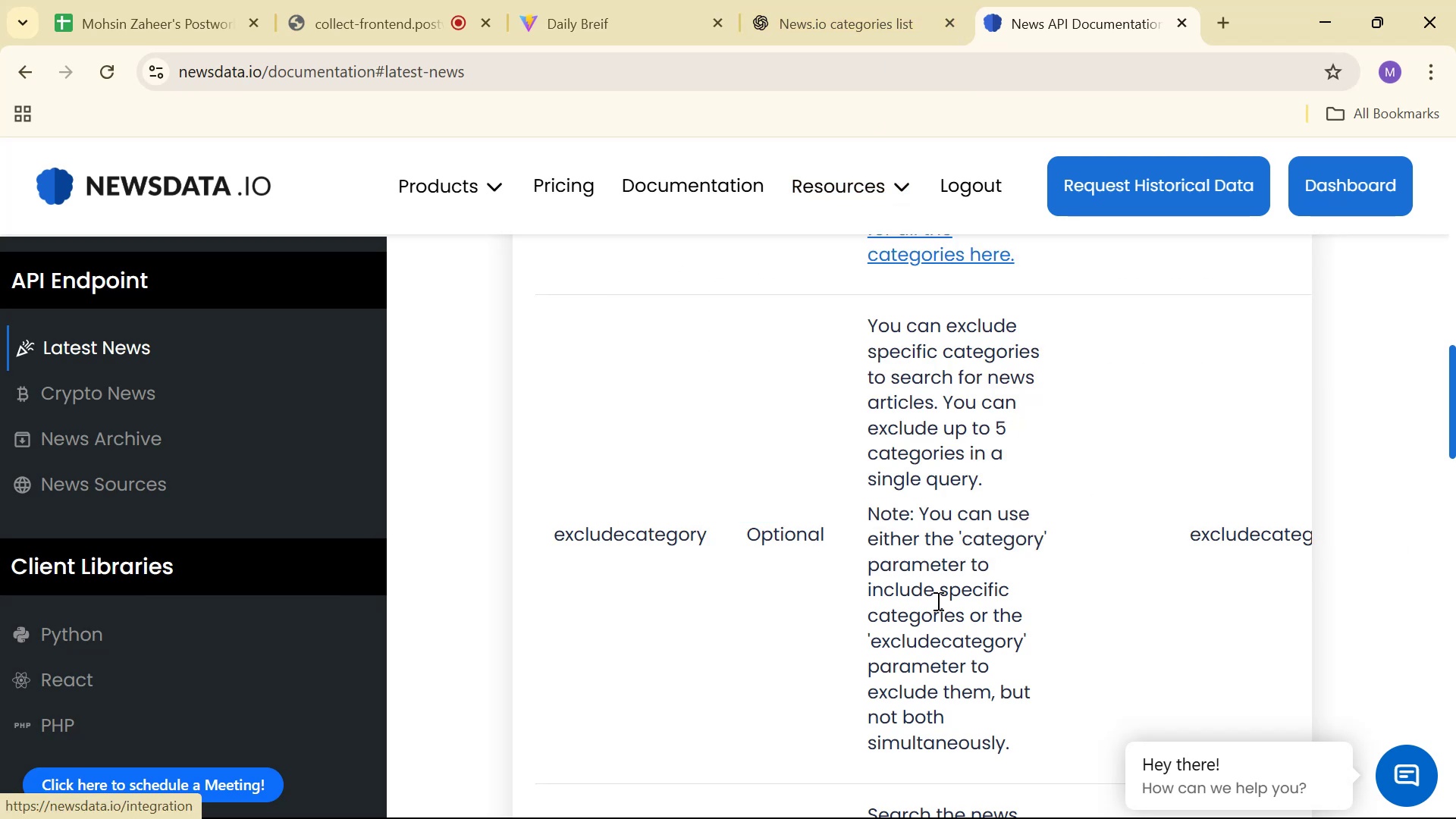 
key(Control+F)
 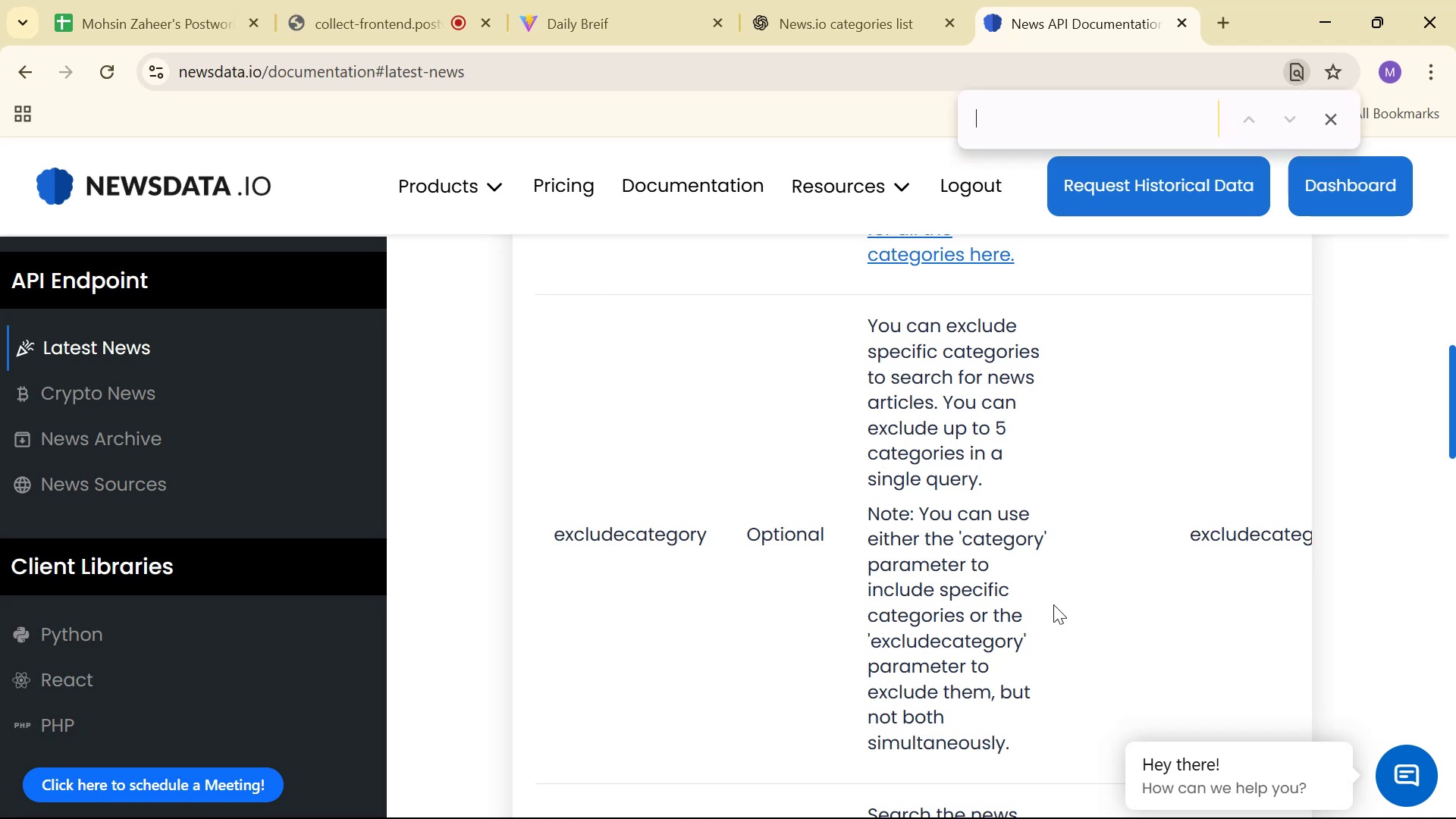 
key(Control+V)
 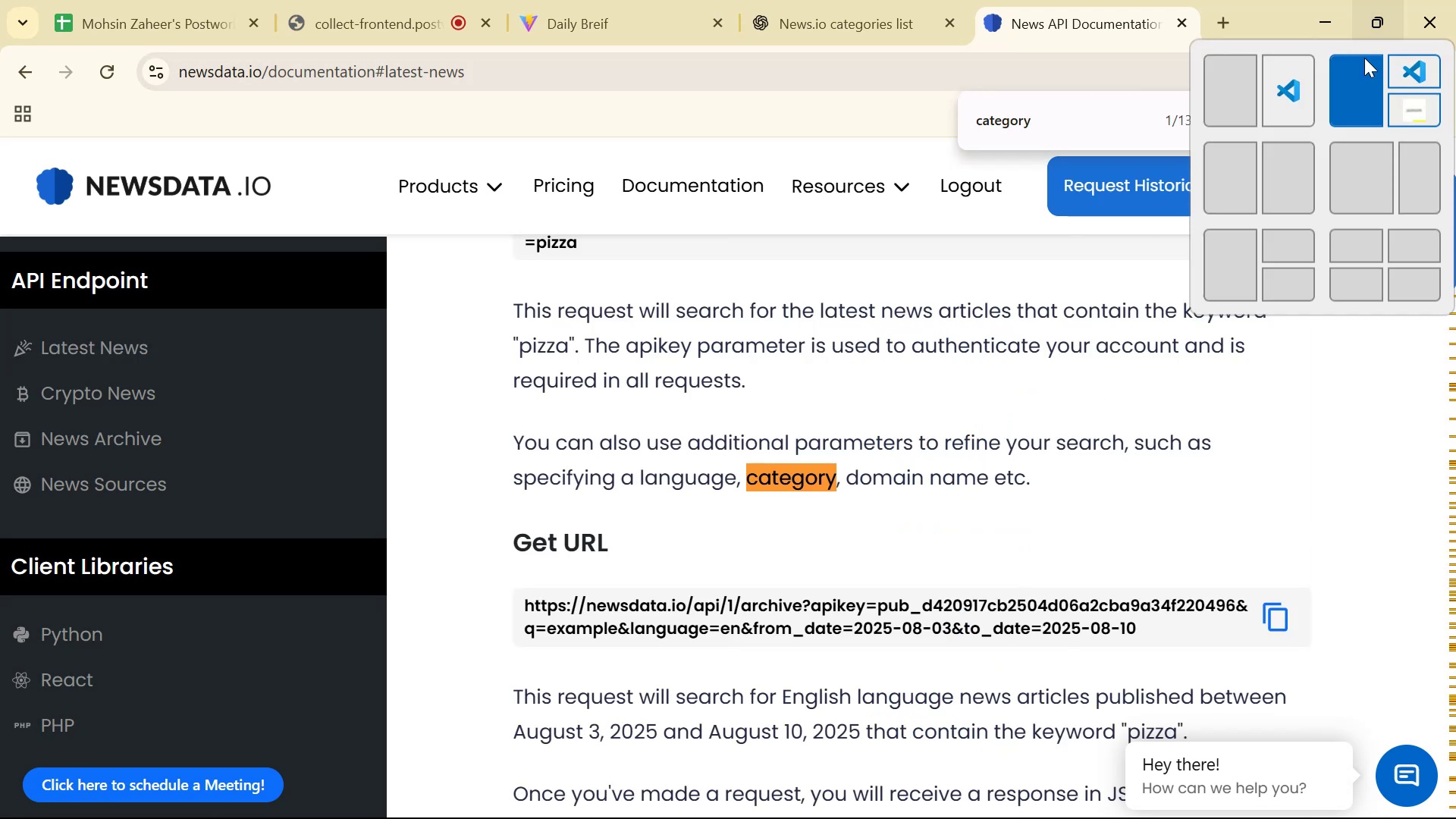 
wait(5.86)
 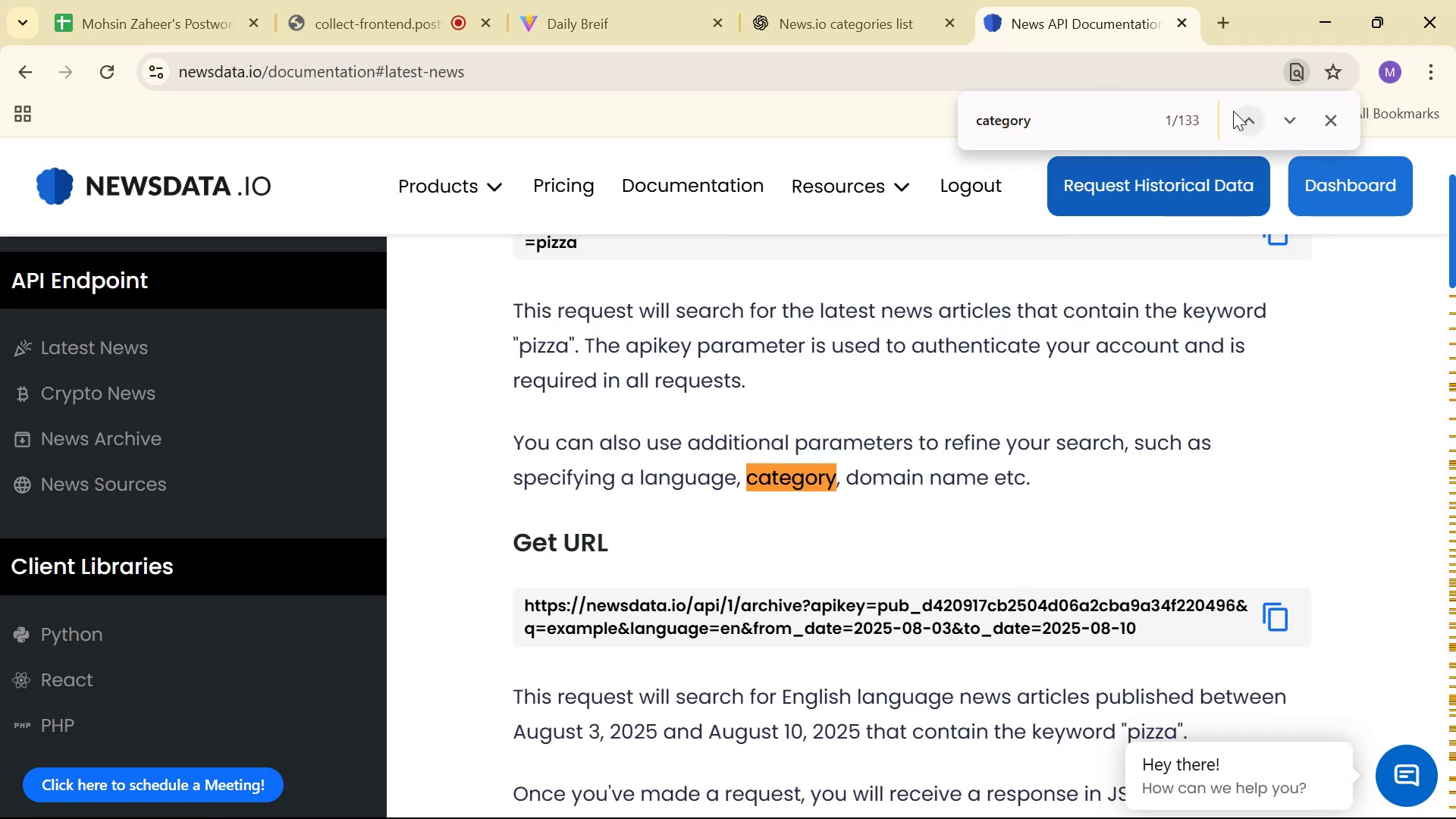 
left_click([1286, 127])
 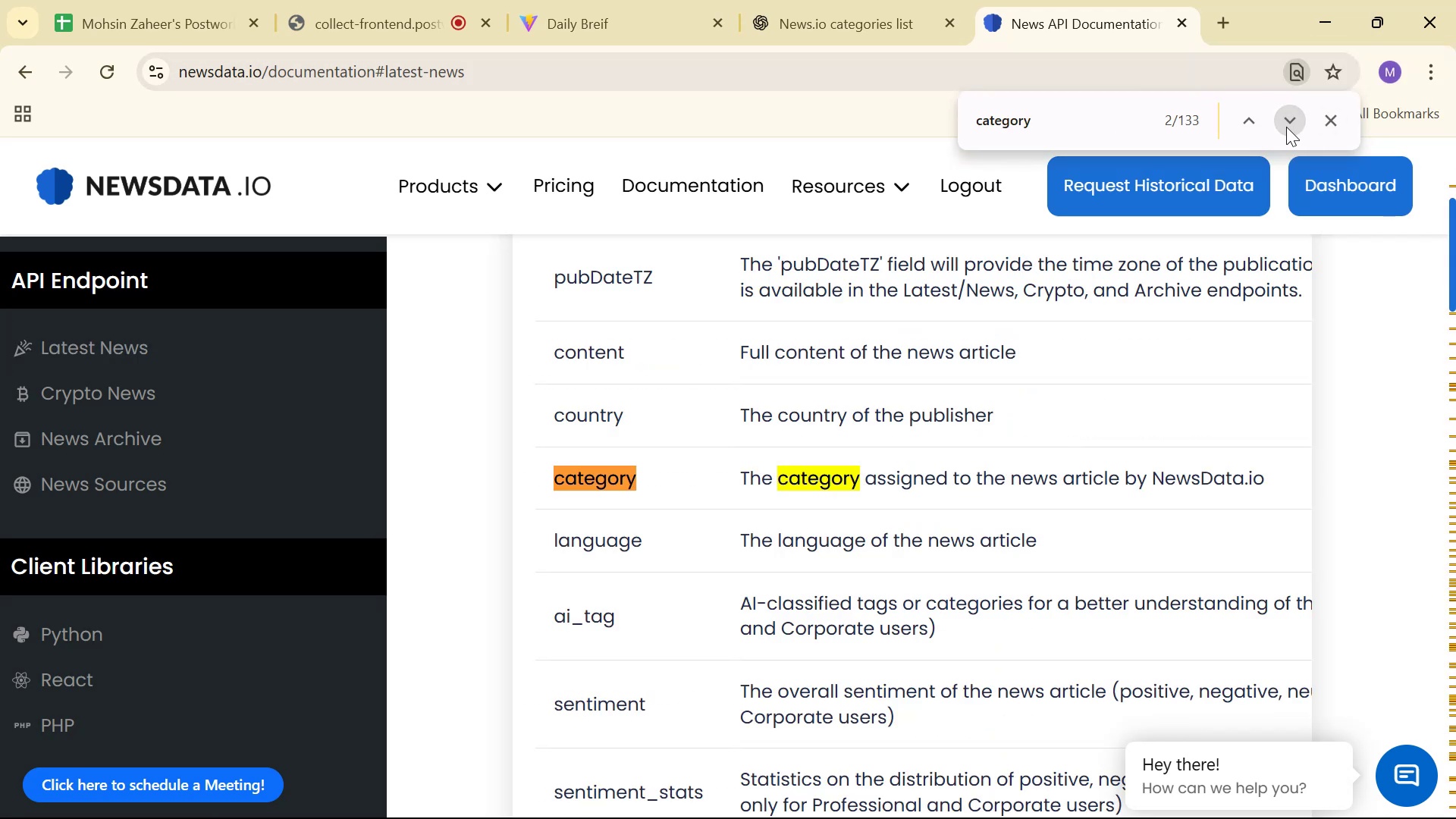 
left_click([1286, 127])
 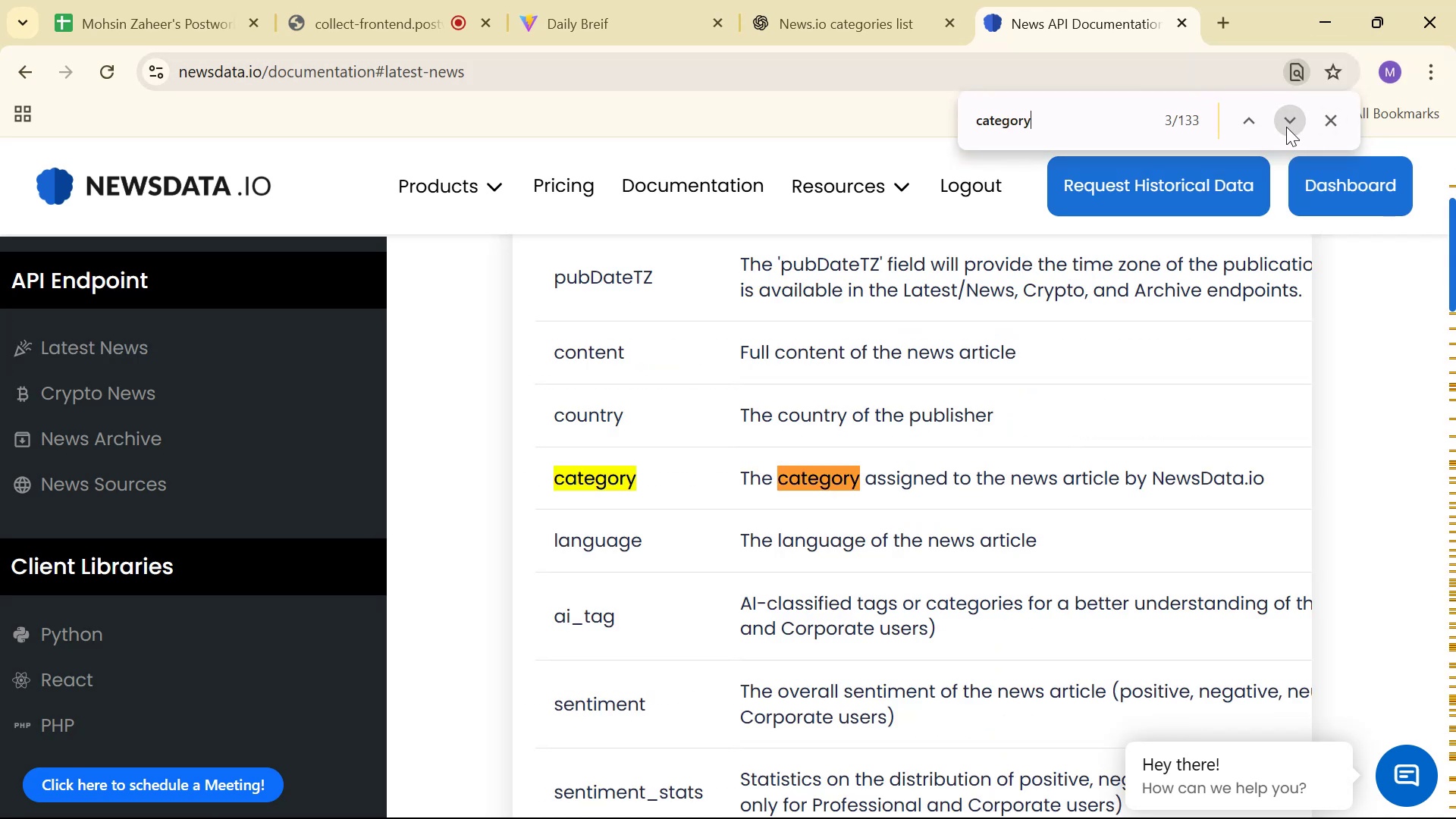 
left_click([1286, 127])
 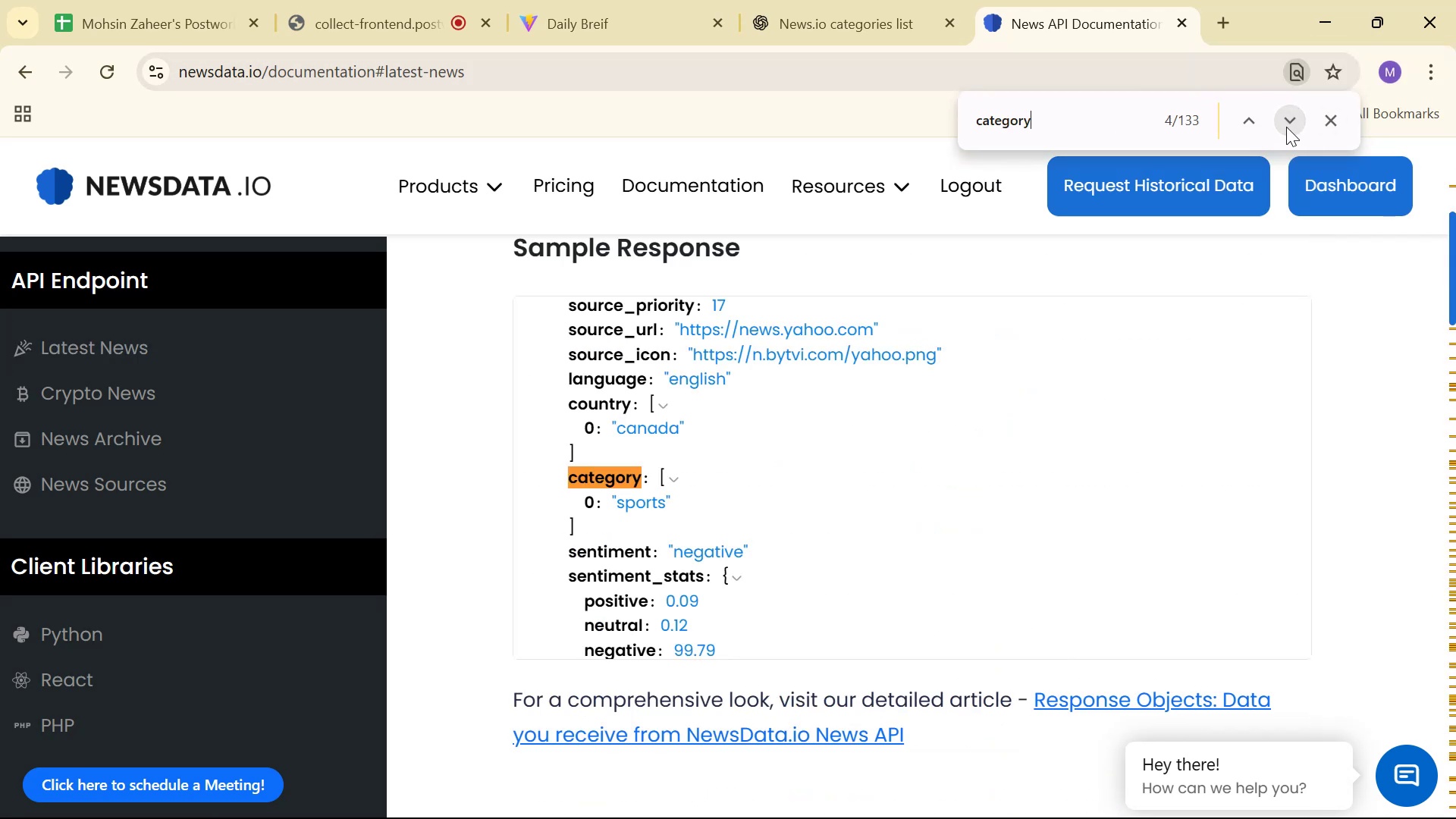 
left_click([1286, 127])
 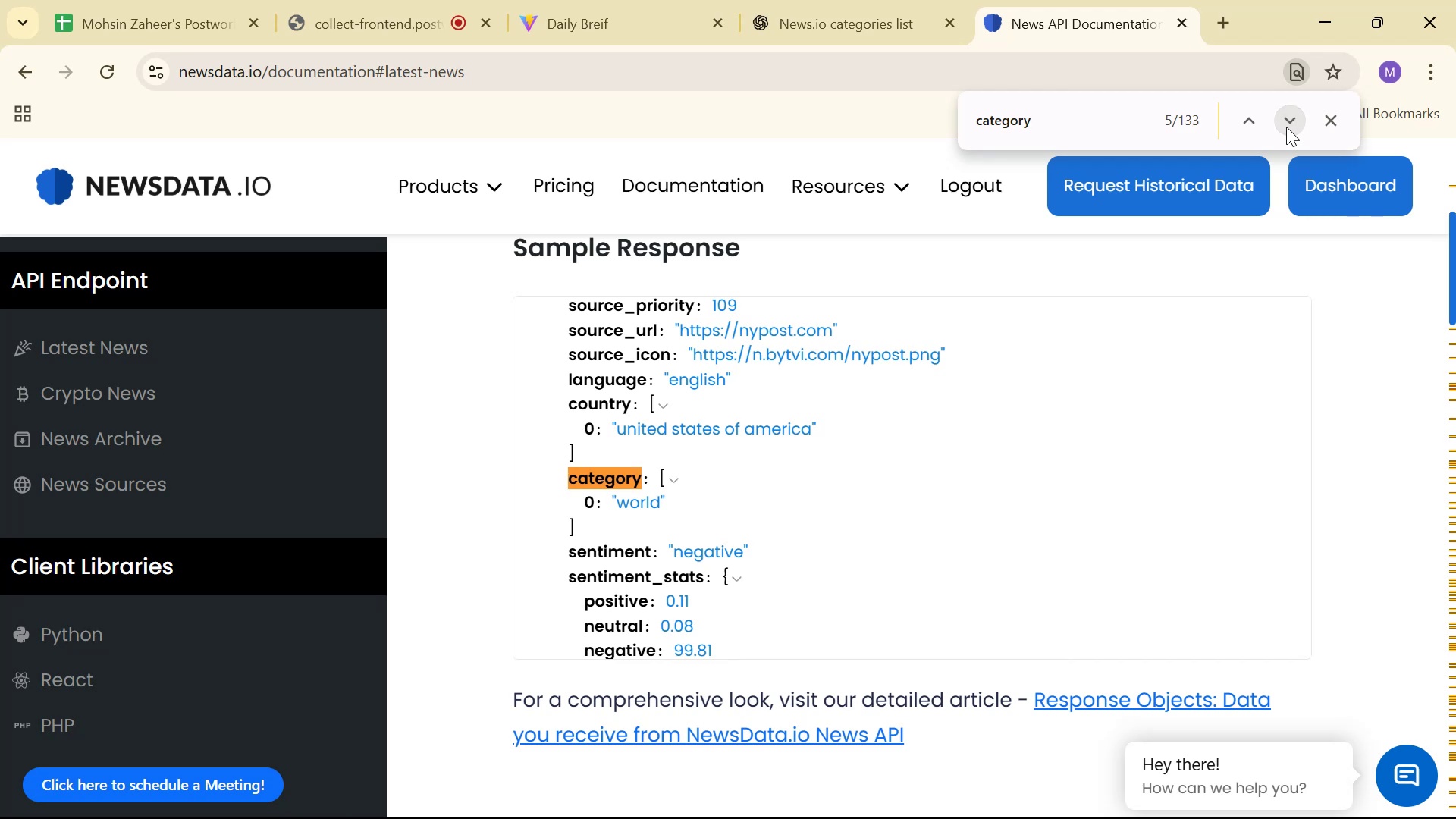 
double_click([1286, 127])
 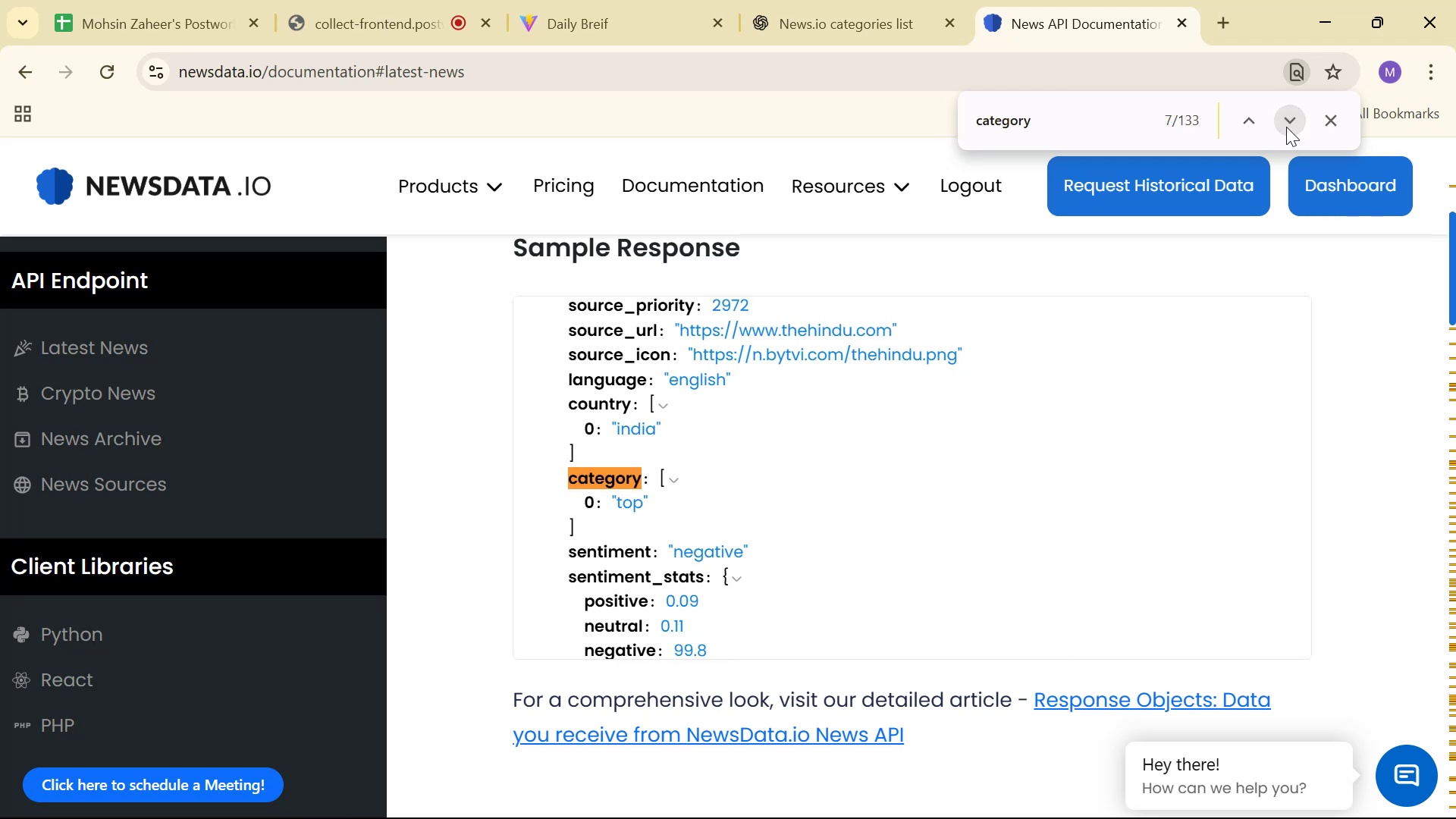 
double_click([1286, 127])
 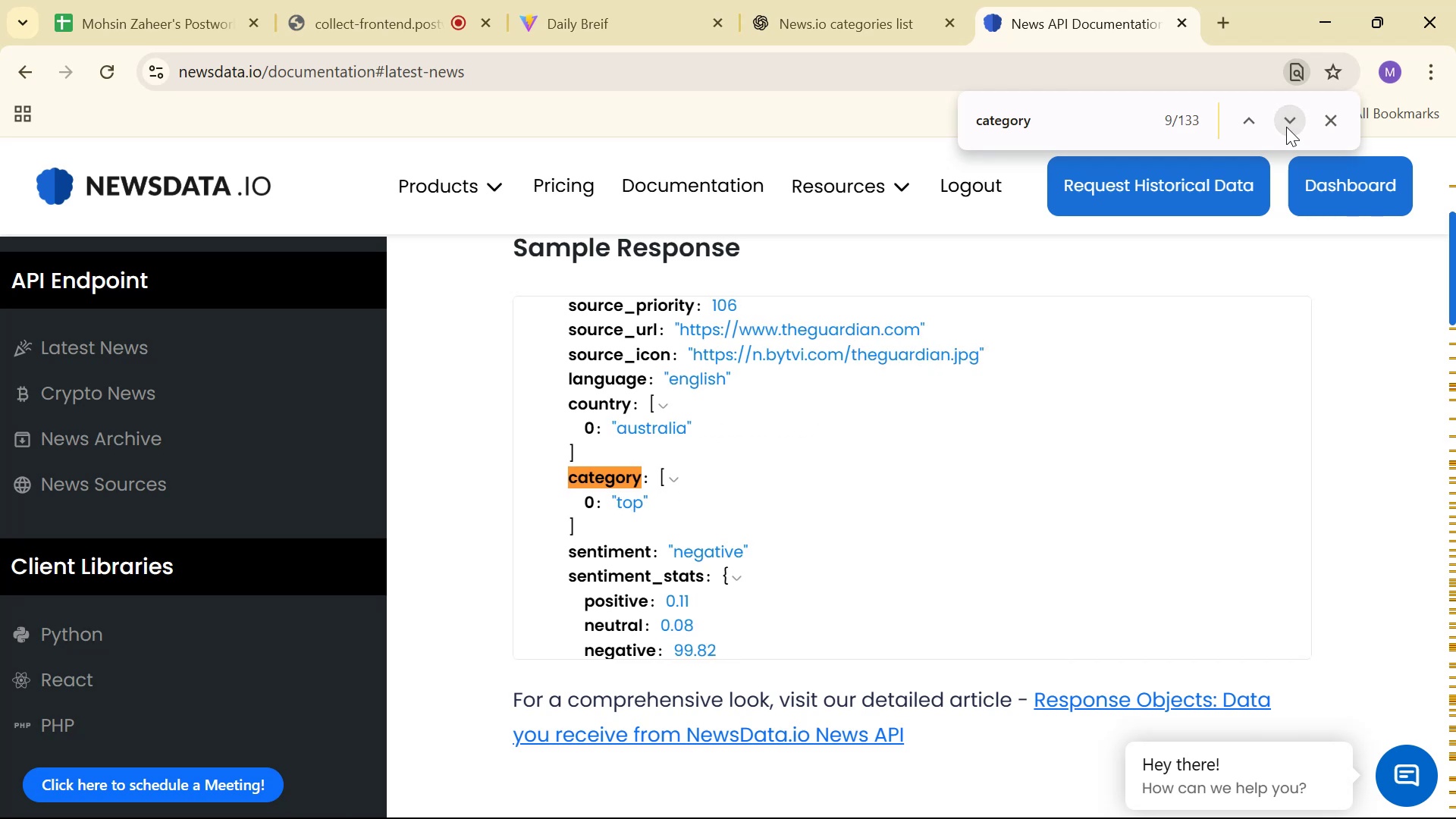 
left_click([1286, 127])
 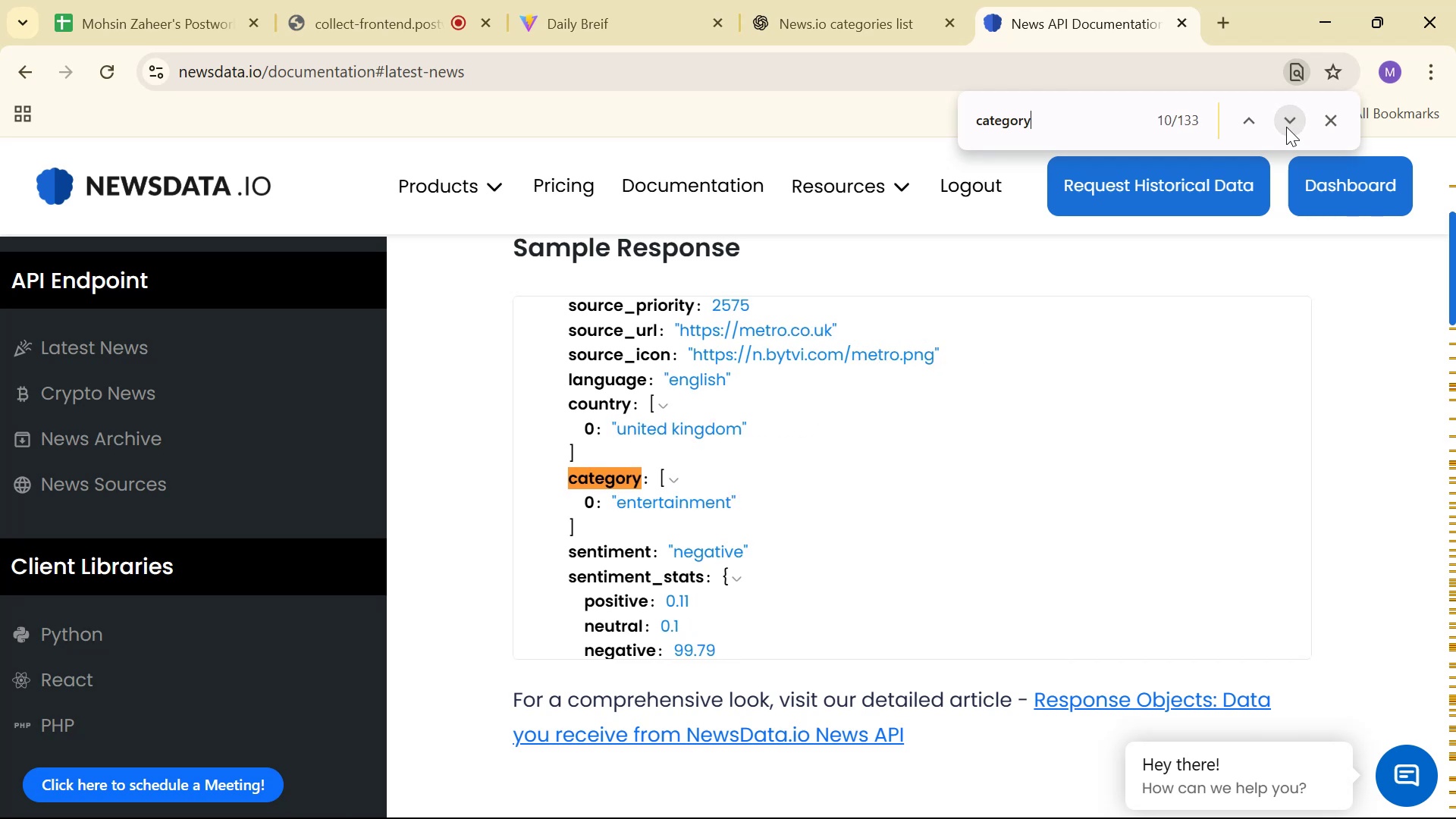 
left_click([1286, 127])
 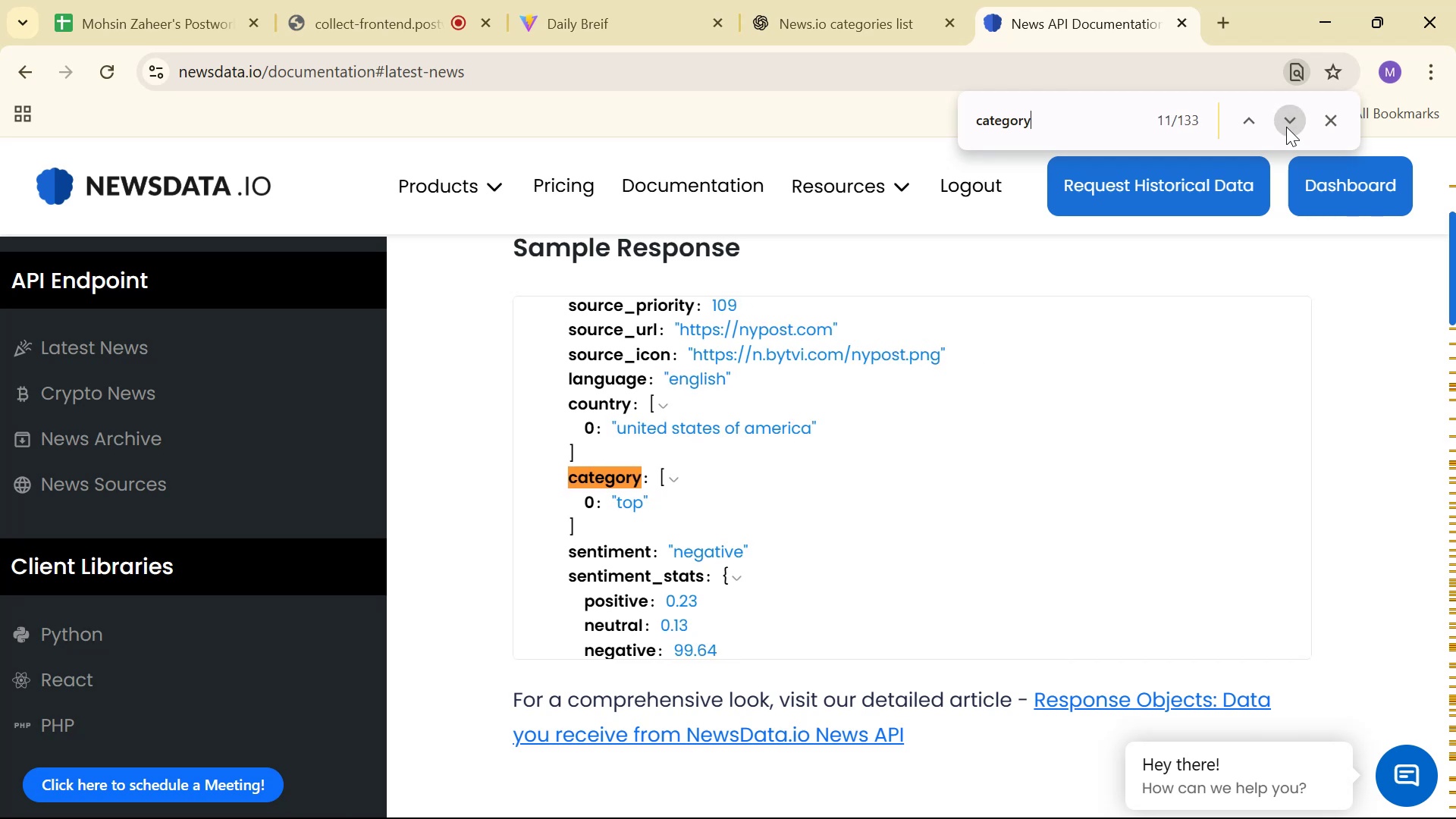 
left_click([1286, 127])
 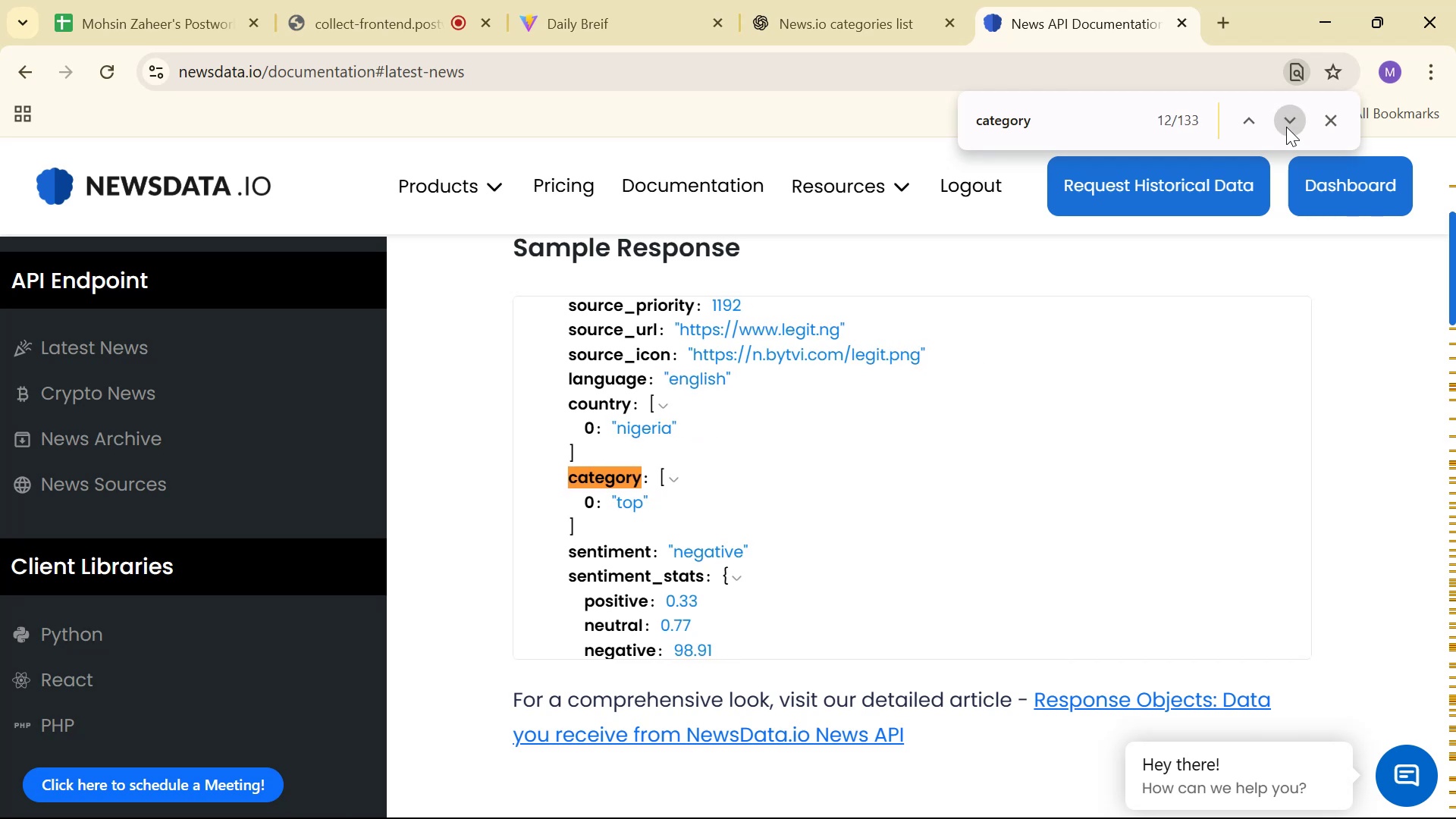 
double_click([1286, 127])
 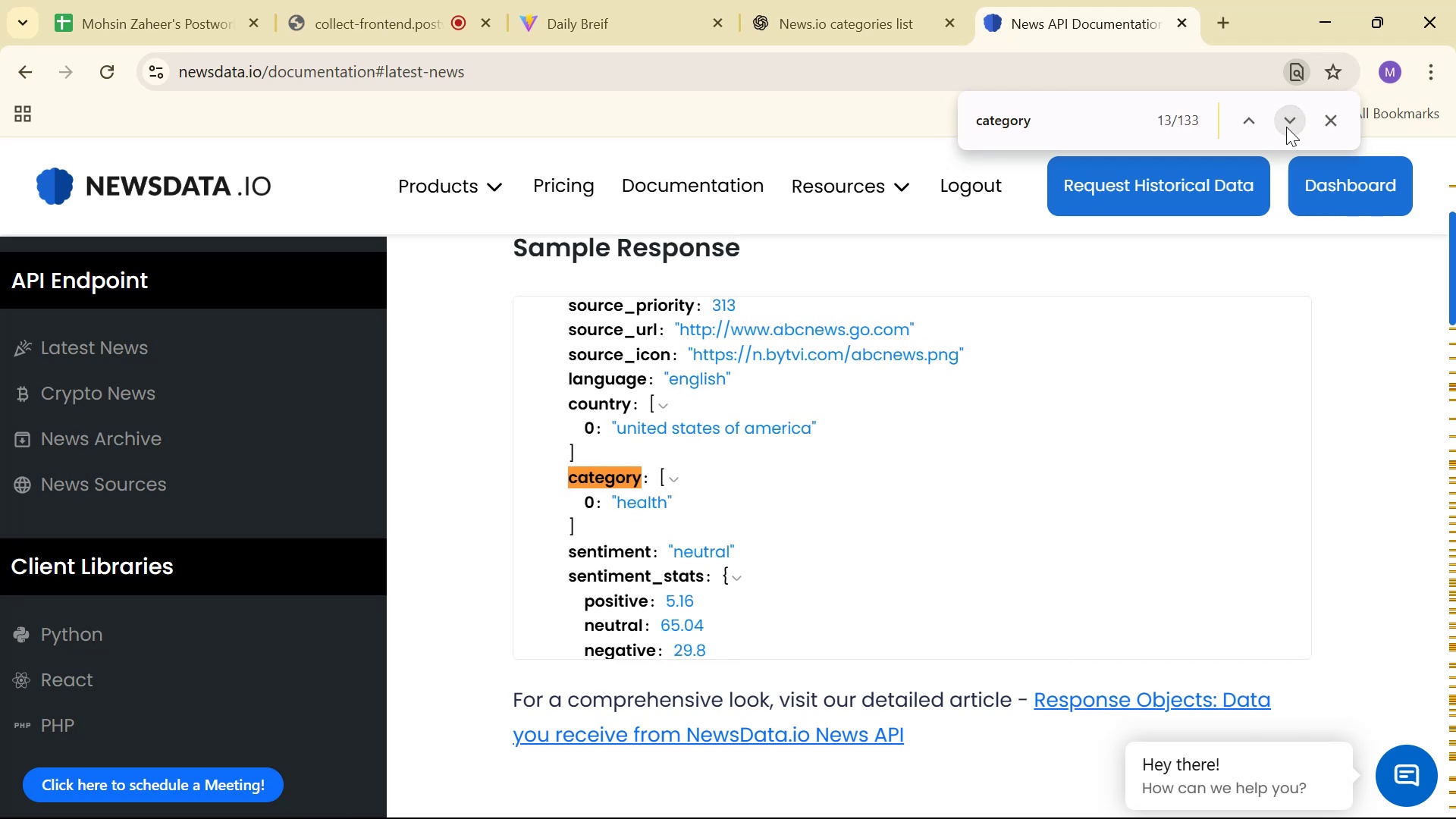 
double_click([1286, 127])
 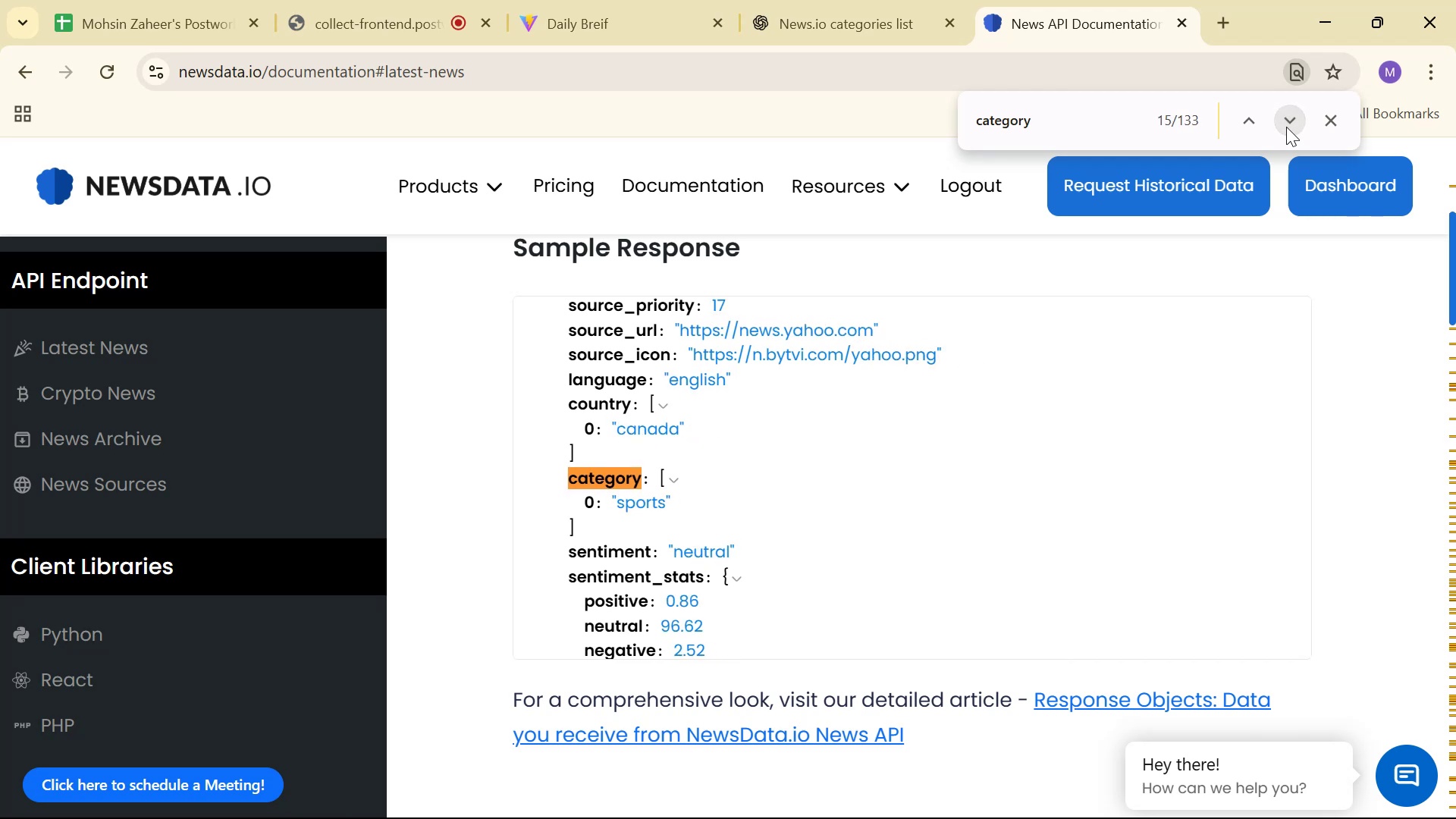 
left_click([1286, 127])
 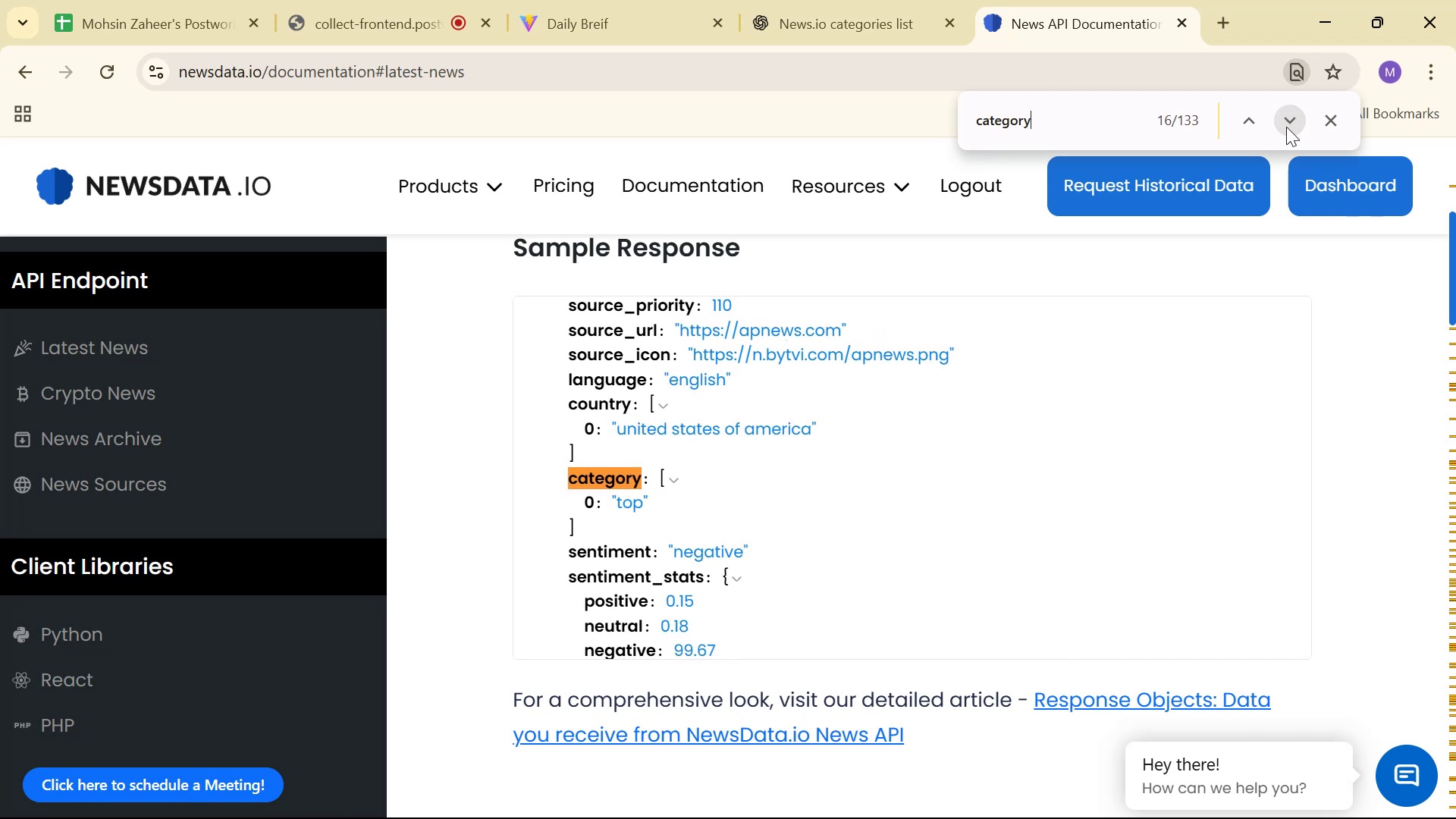 
left_click([1286, 127])
 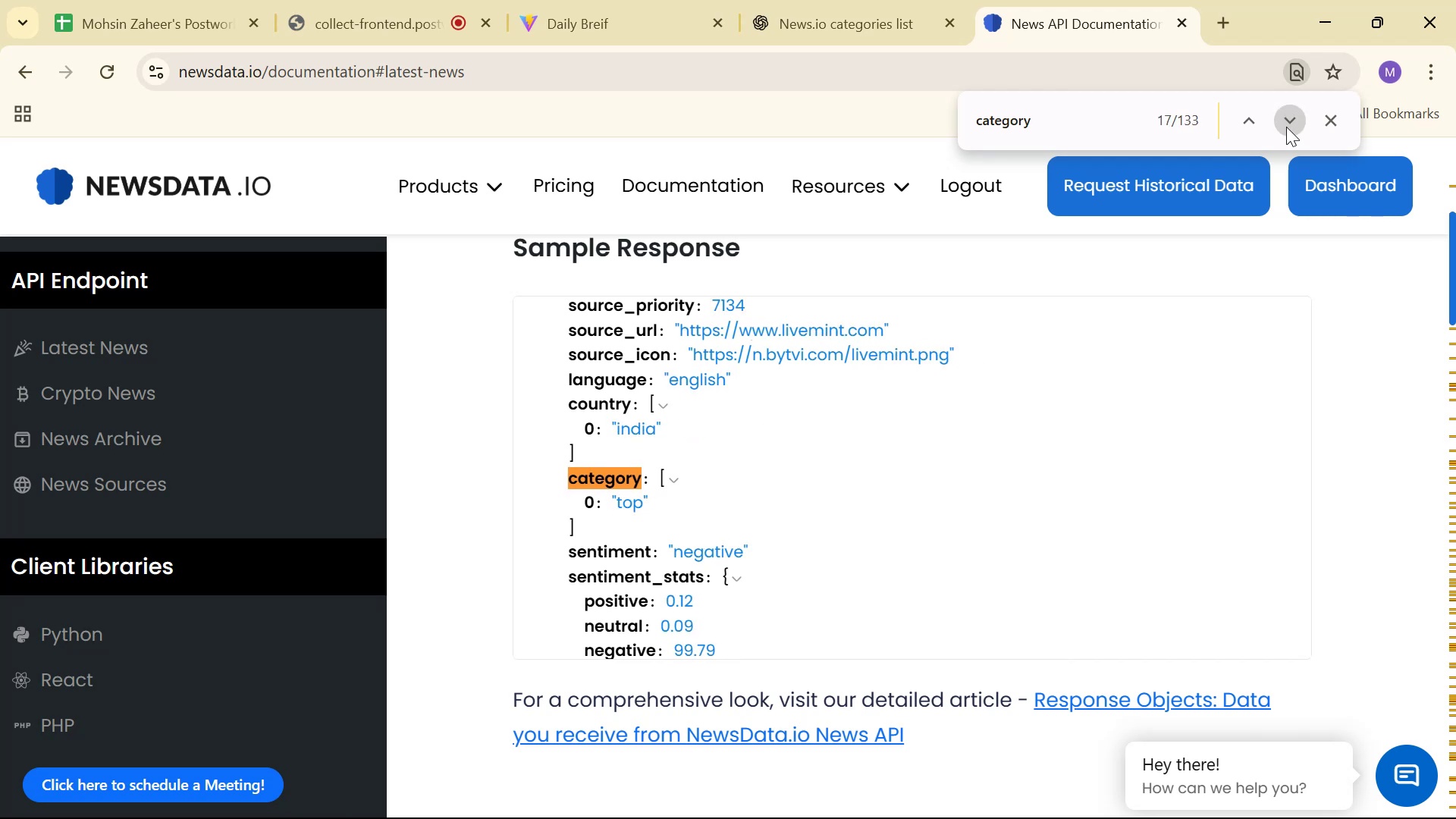 
left_click([1286, 127])
 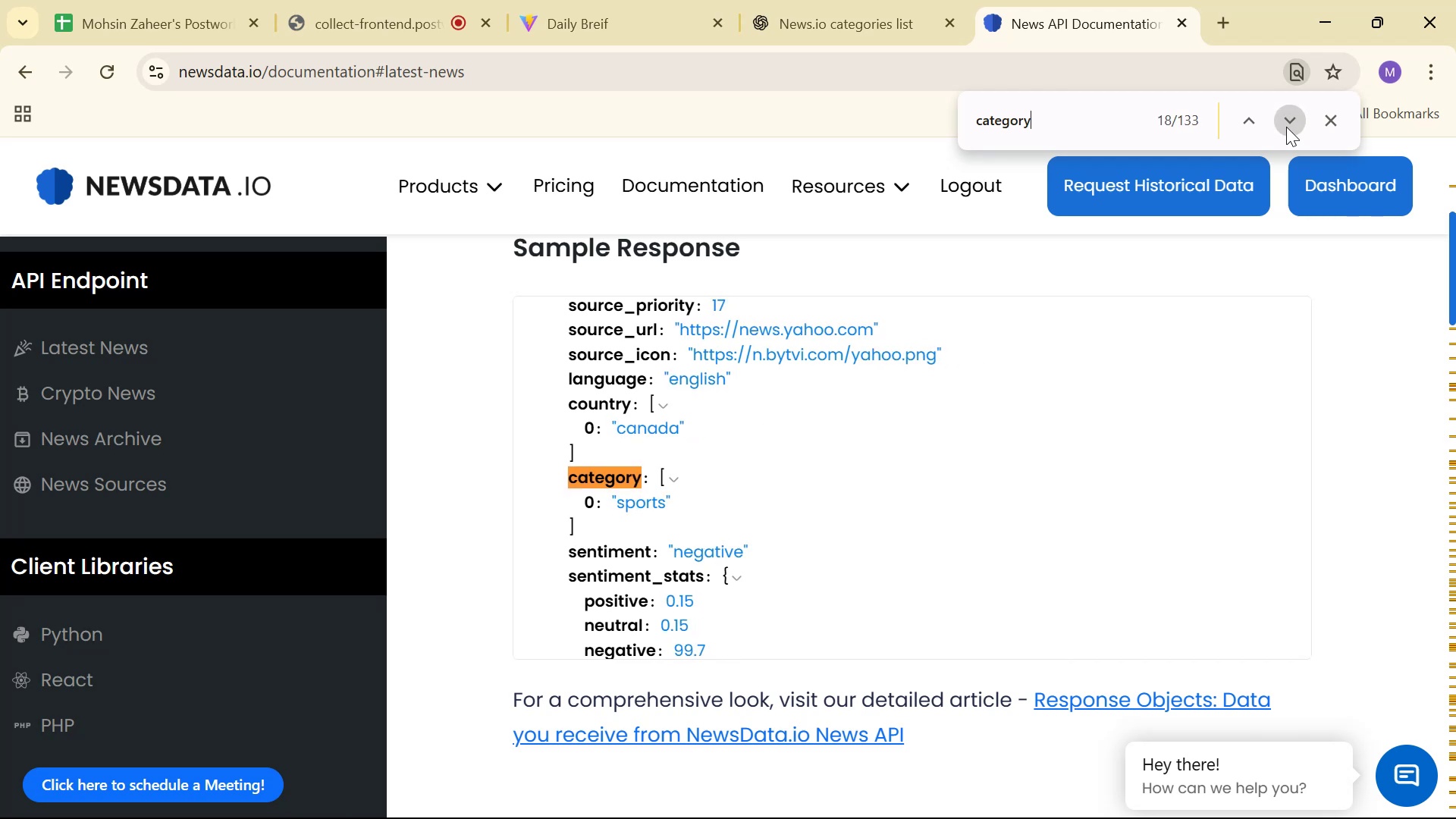 
left_click([1286, 127])
 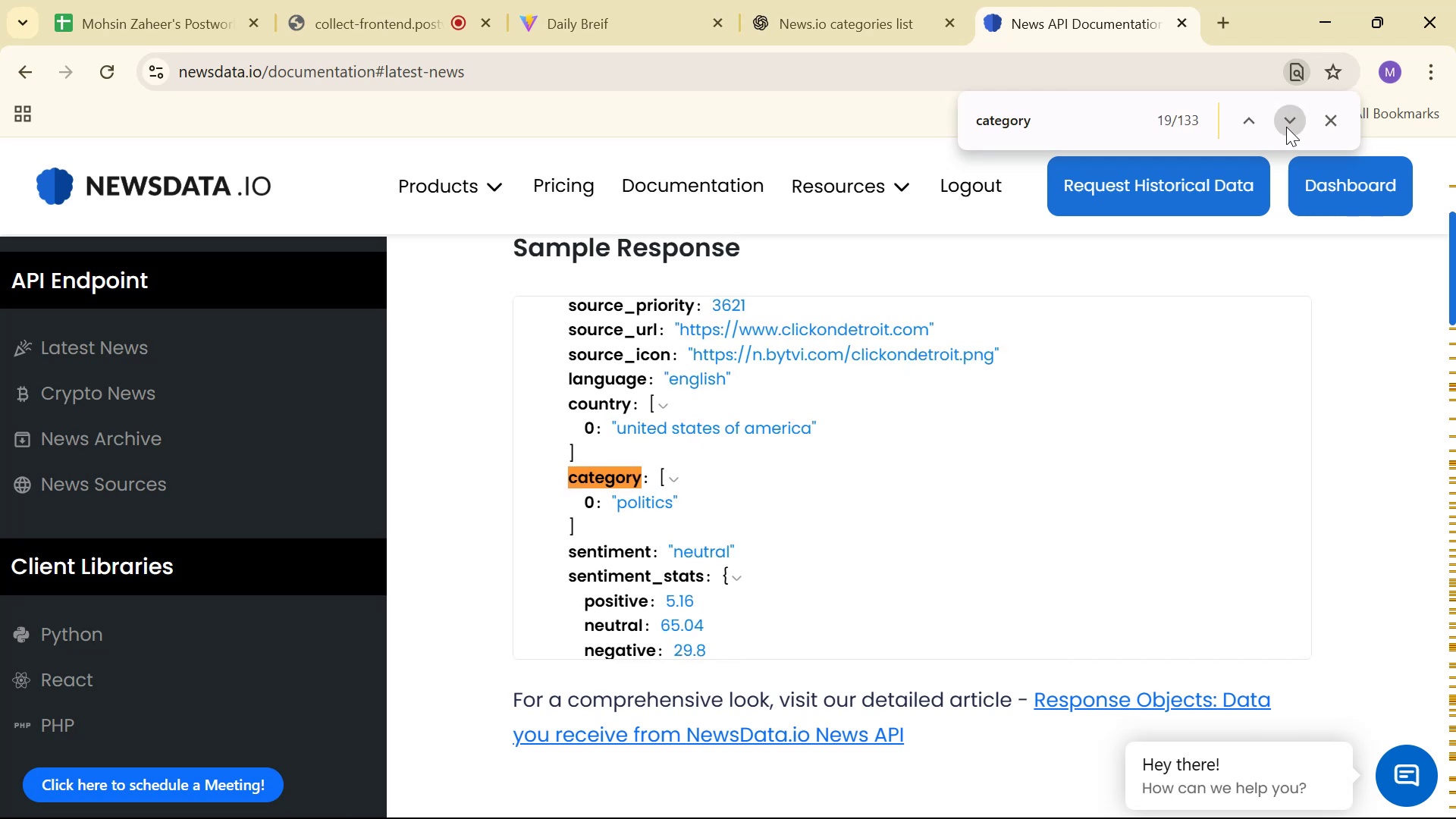 
double_click([1286, 127])
 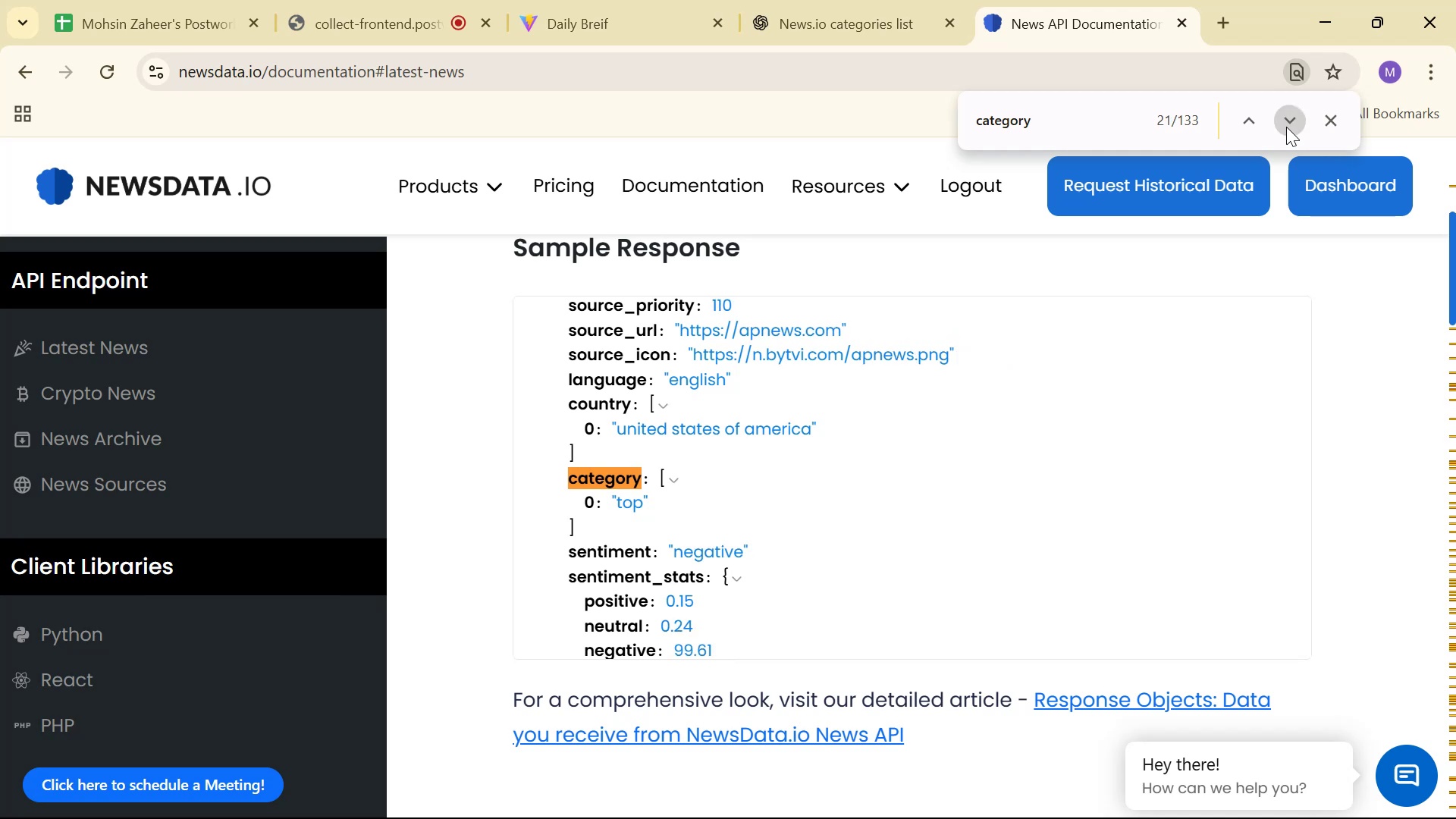 
double_click([1286, 127])
 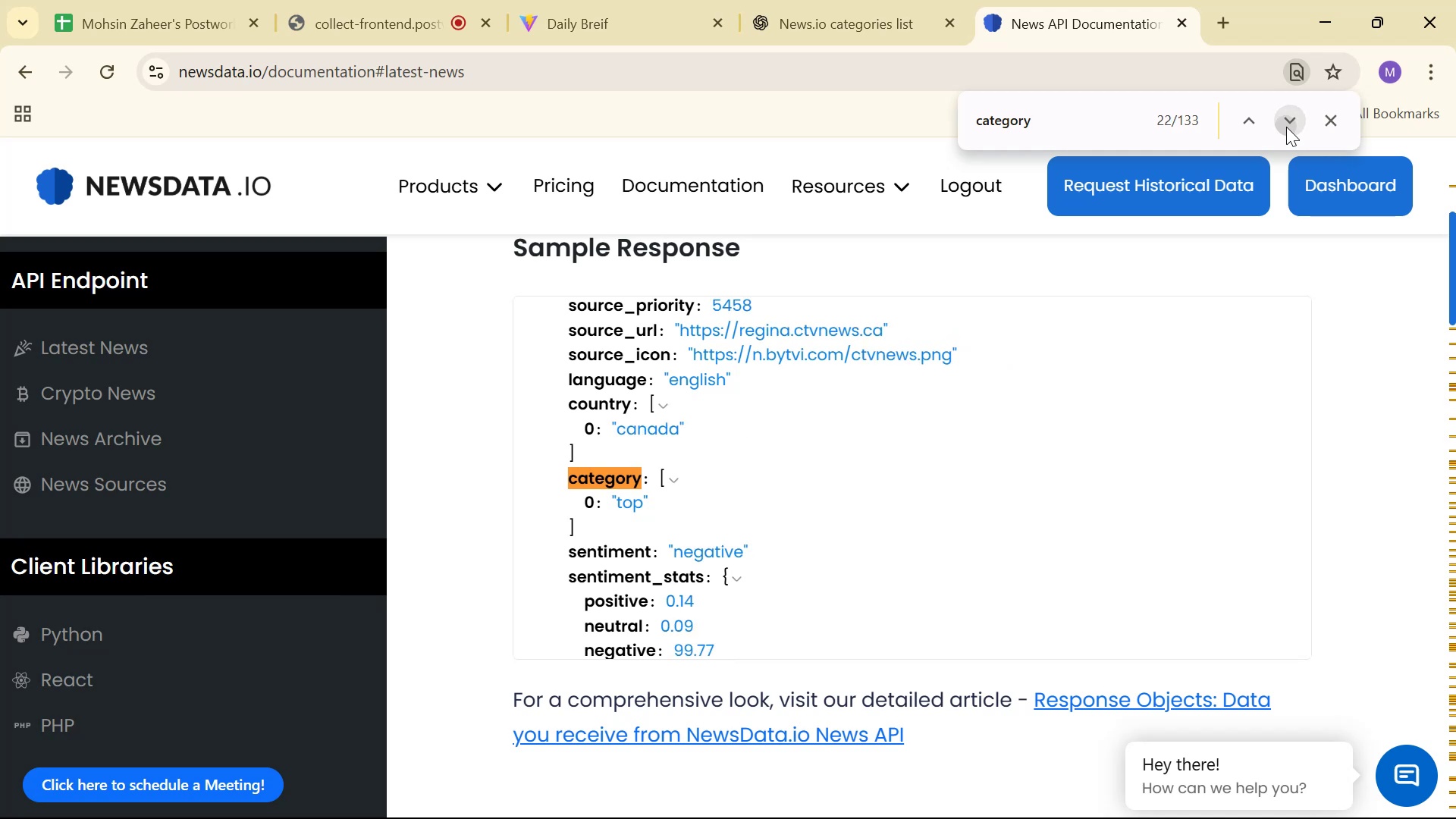 
double_click([1286, 127])
 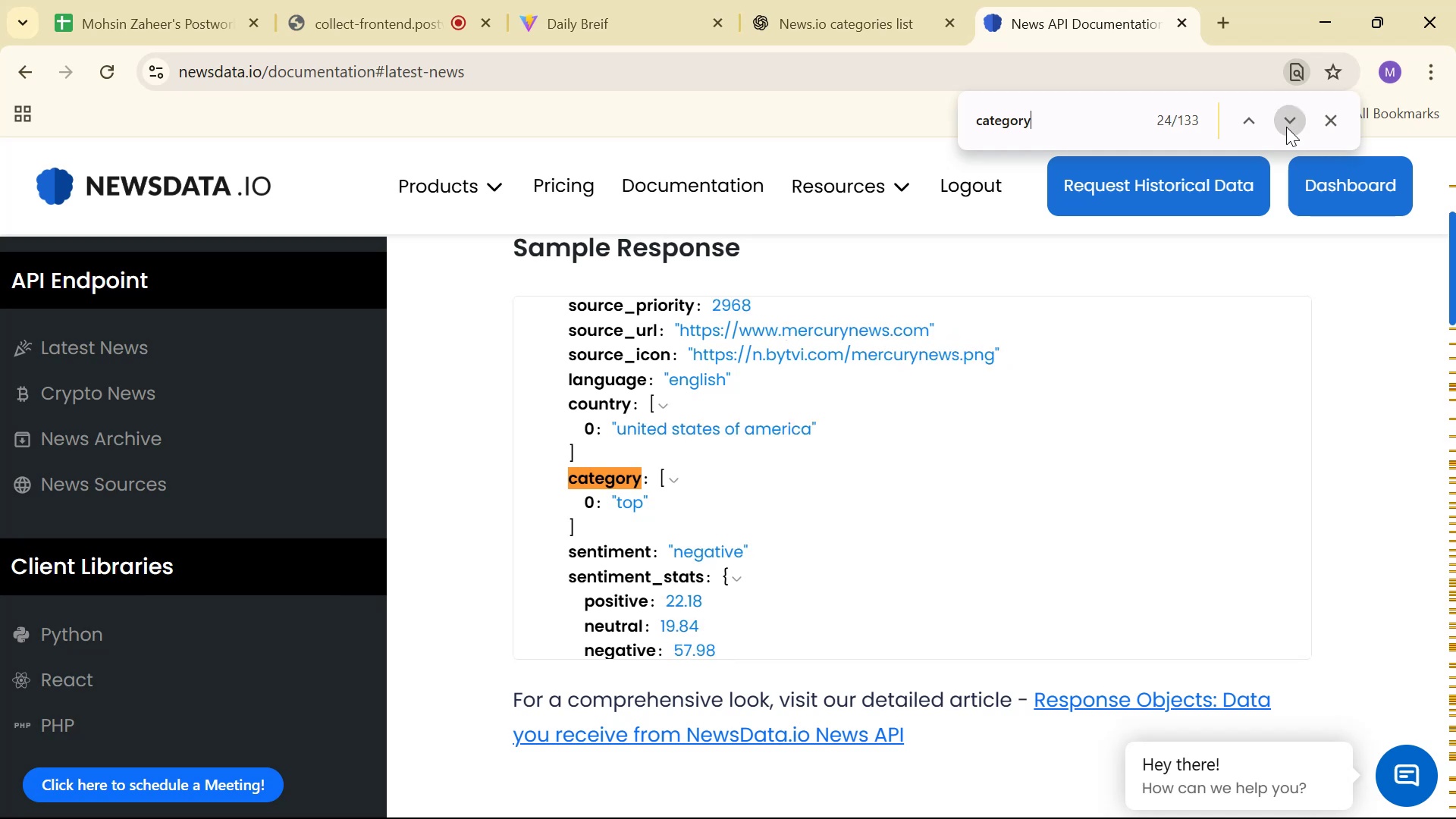 
triple_click([1286, 127])
 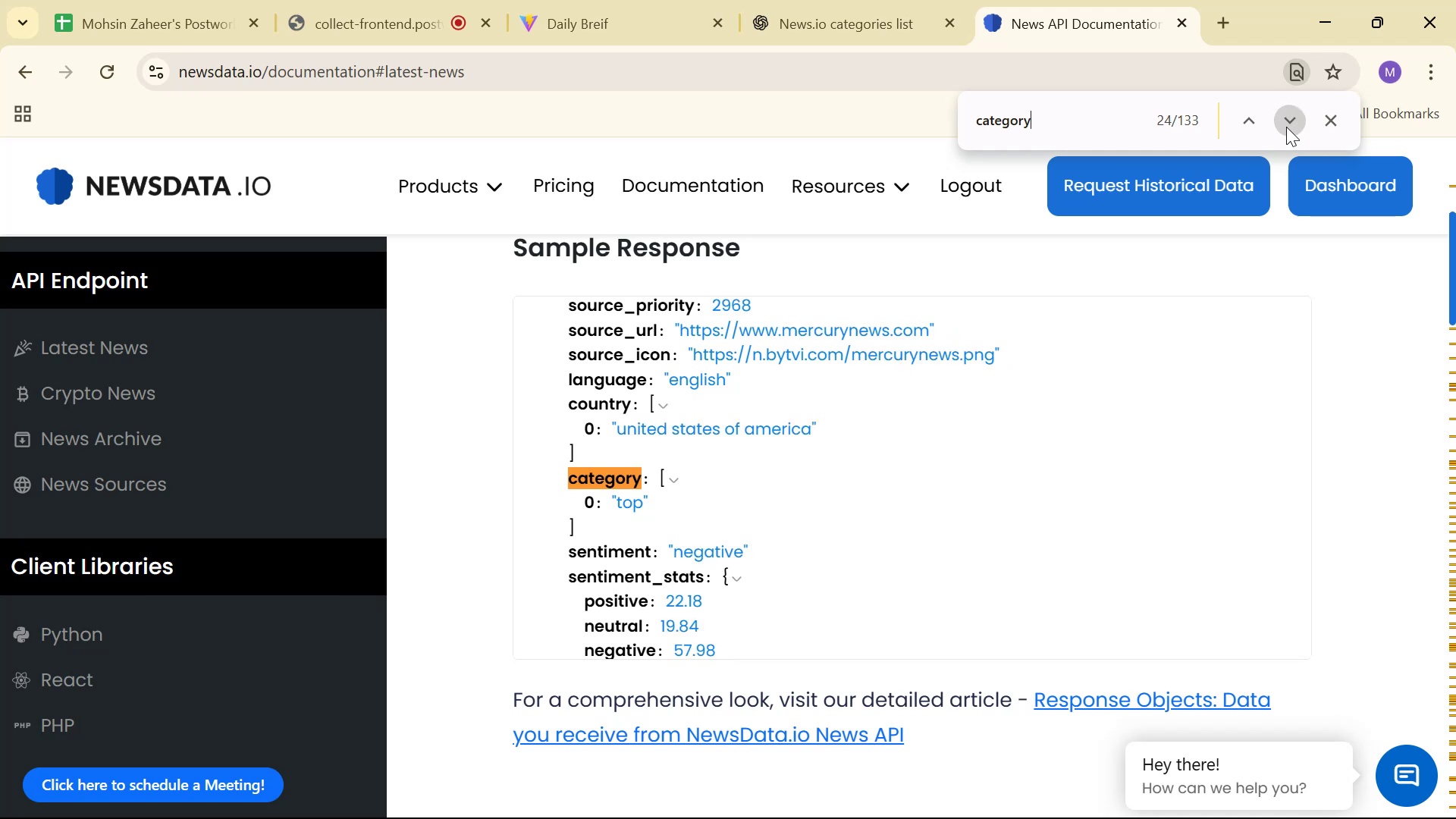 
triple_click([1286, 127])
 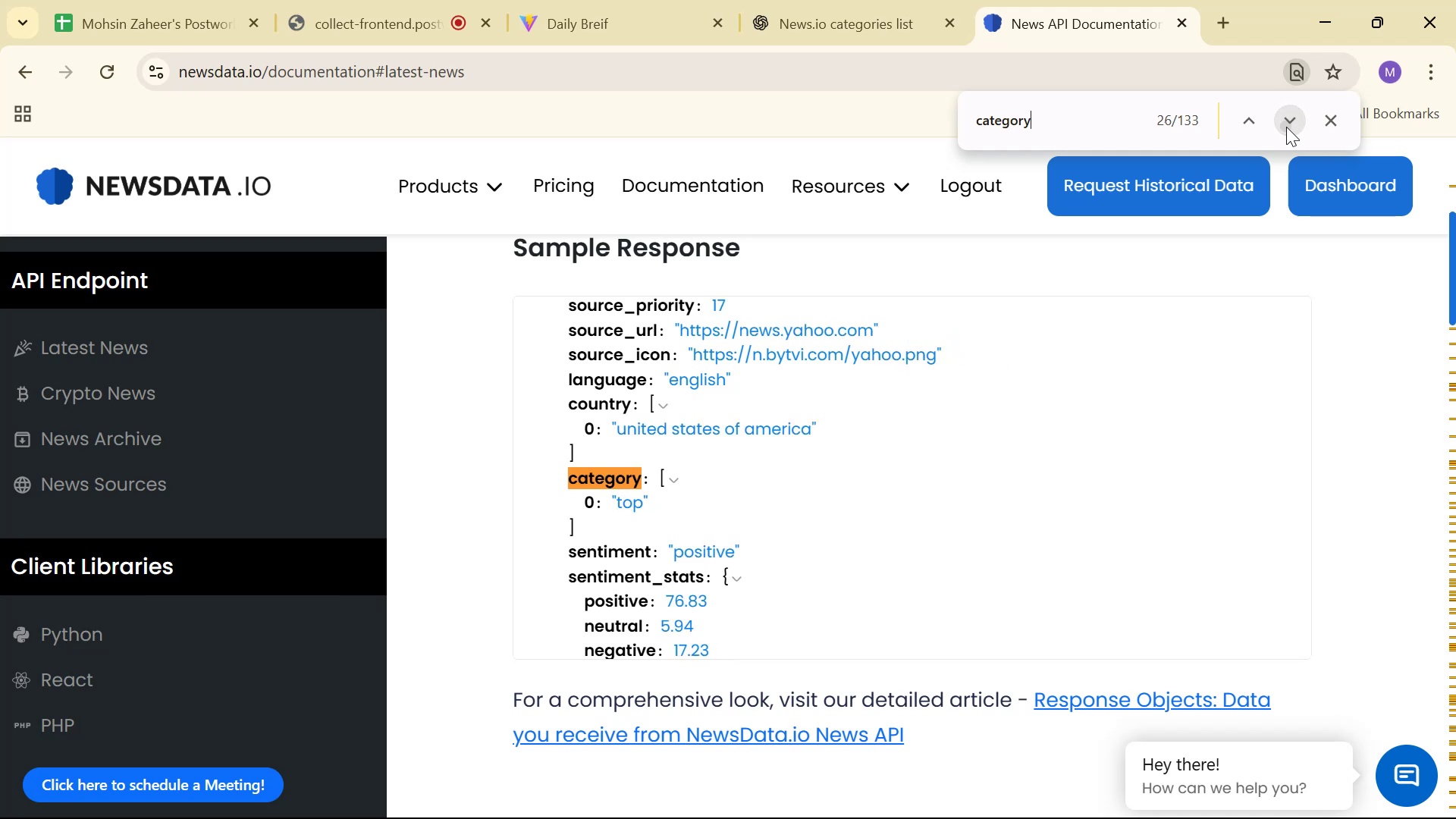 
double_click([1286, 127])
 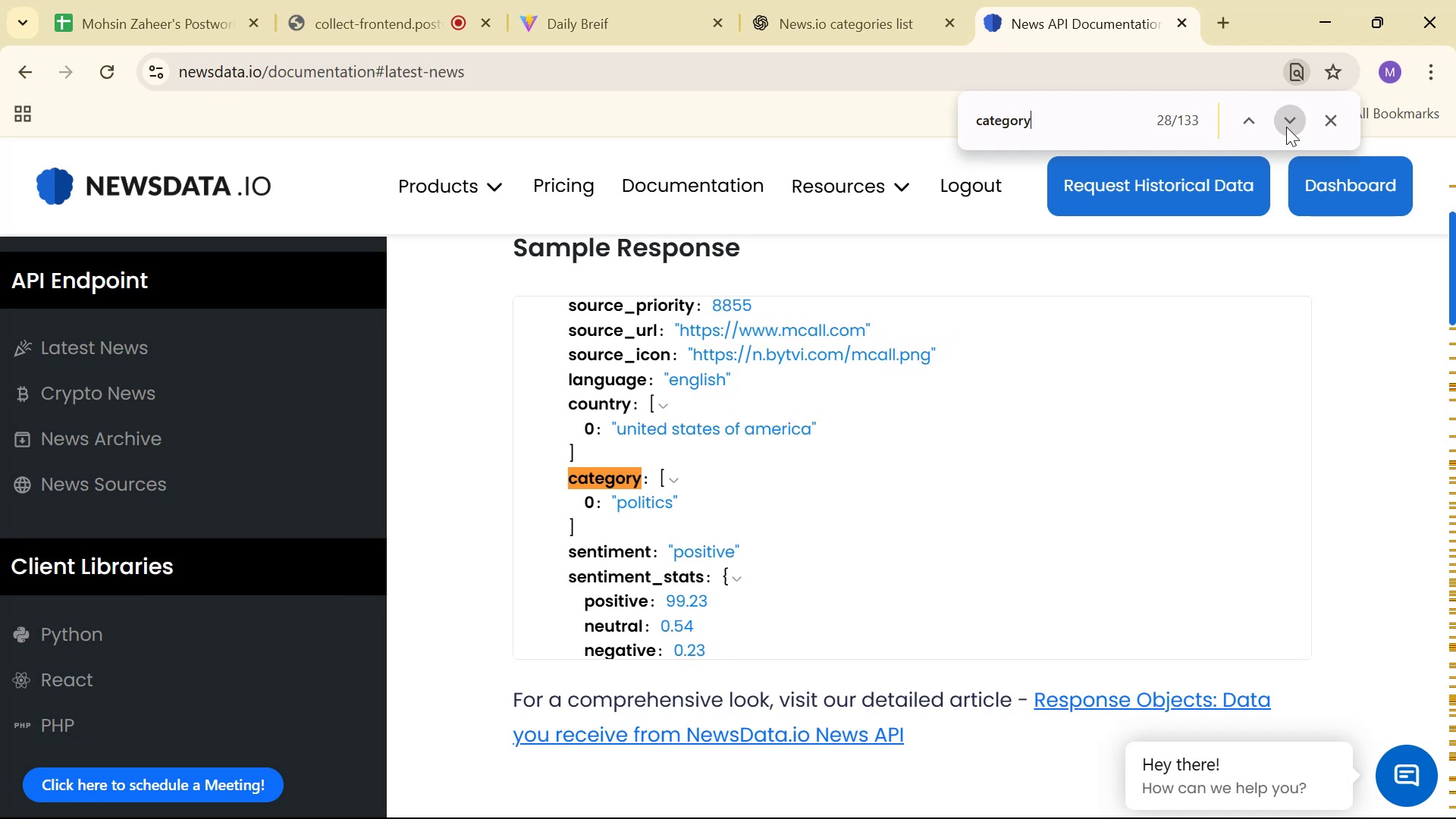 
triple_click([1286, 127])
 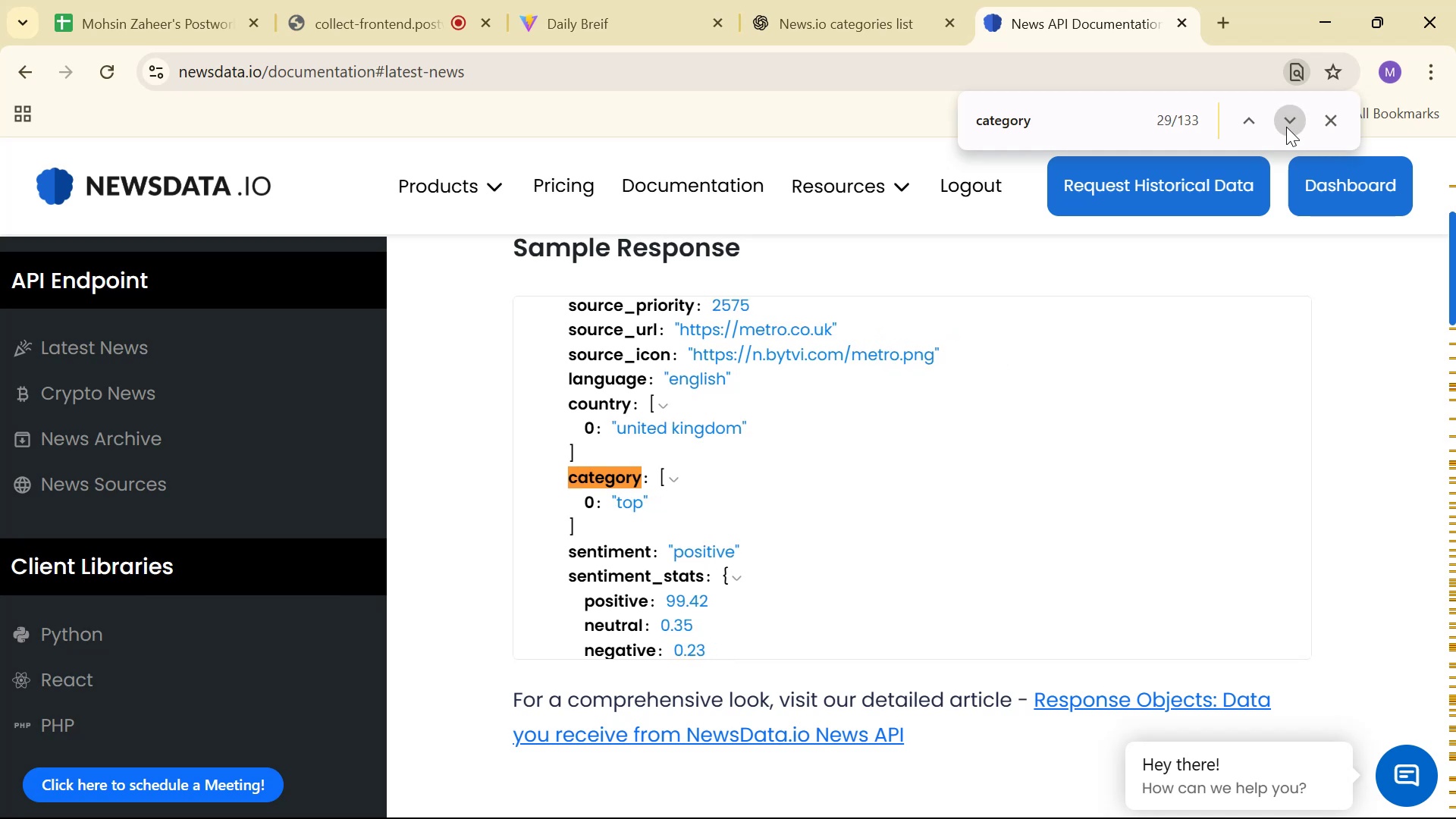 
triple_click([1286, 127])
 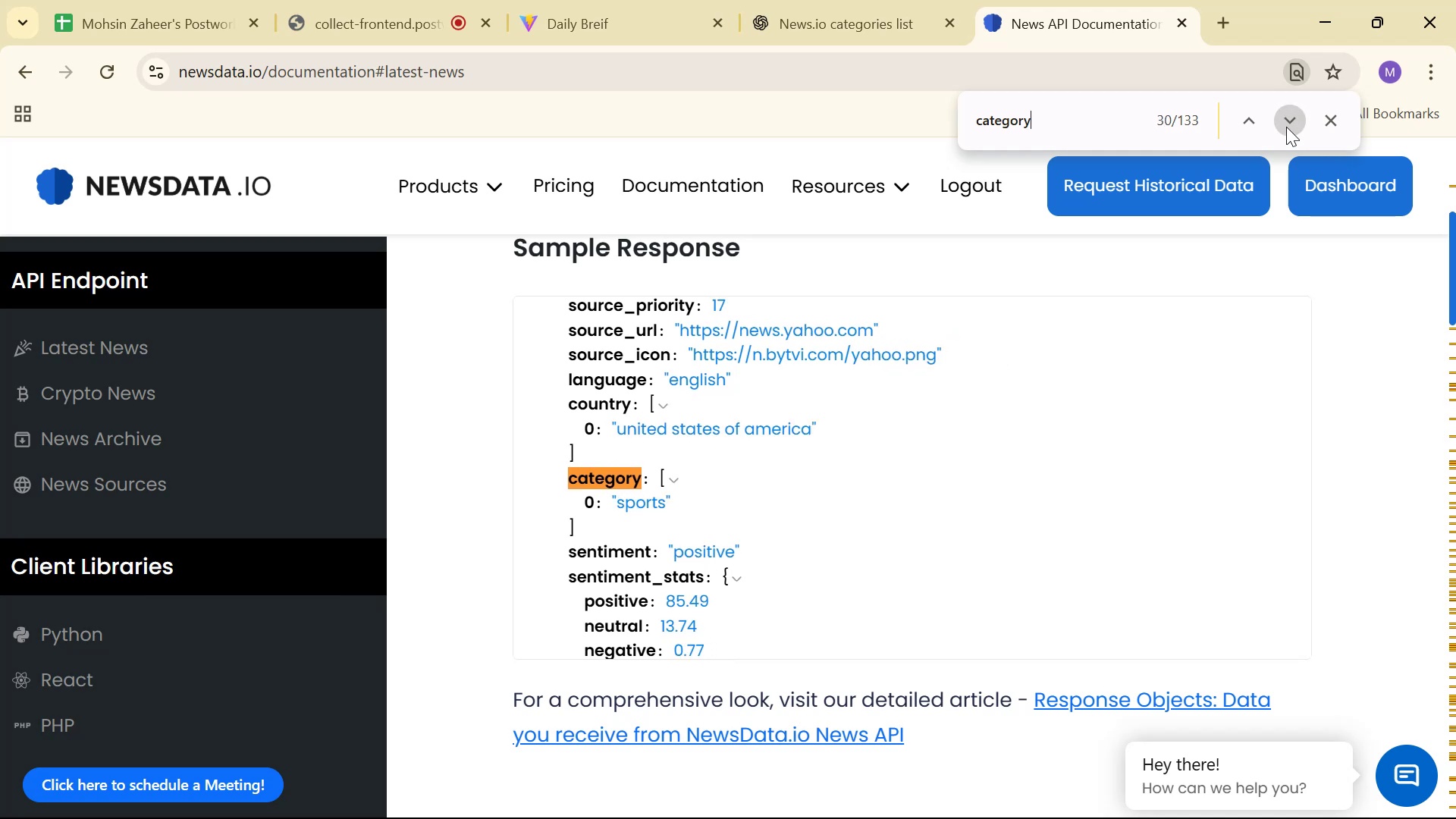 
triple_click([1286, 127])
 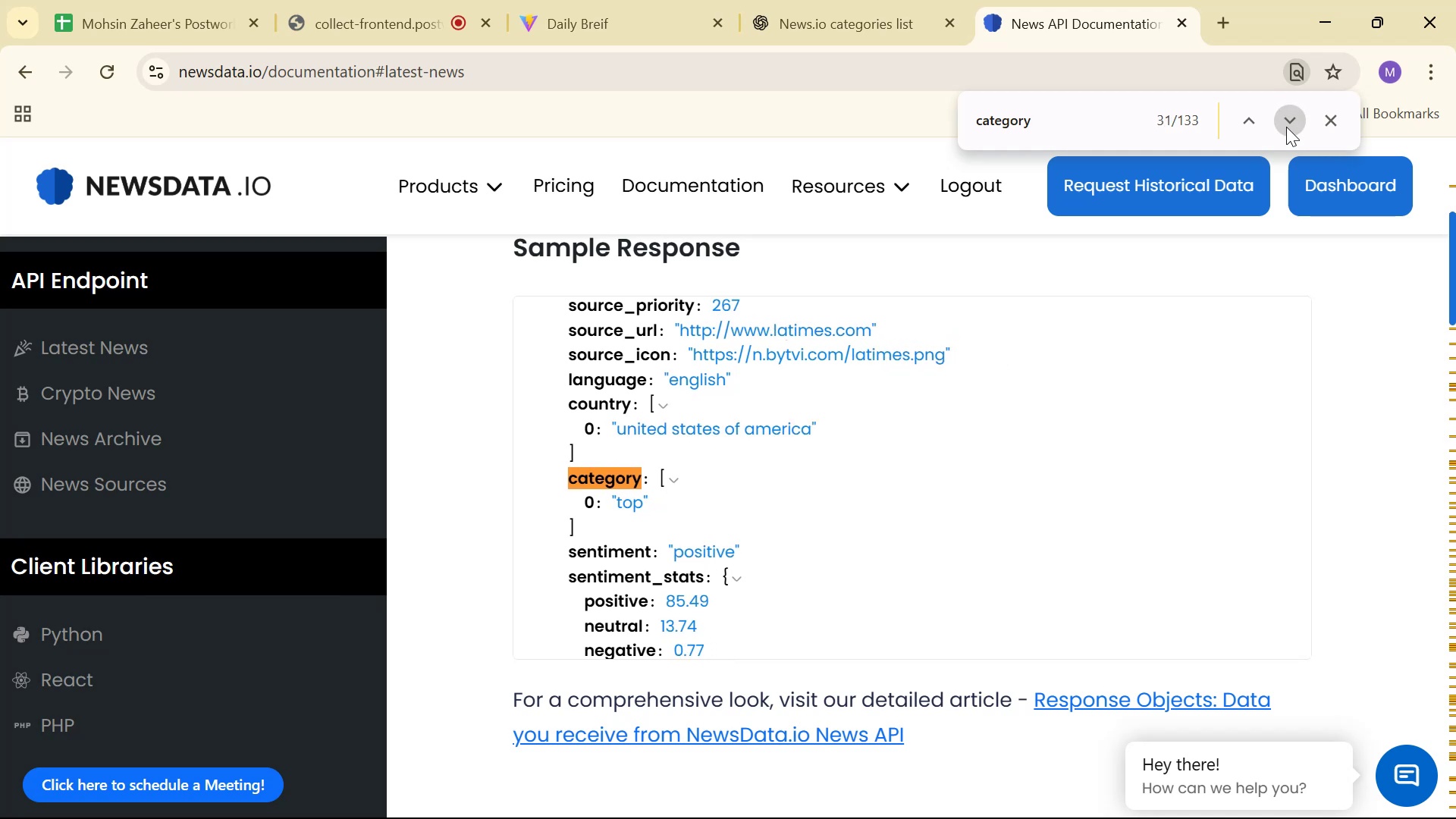 
triple_click([1286, 127])
 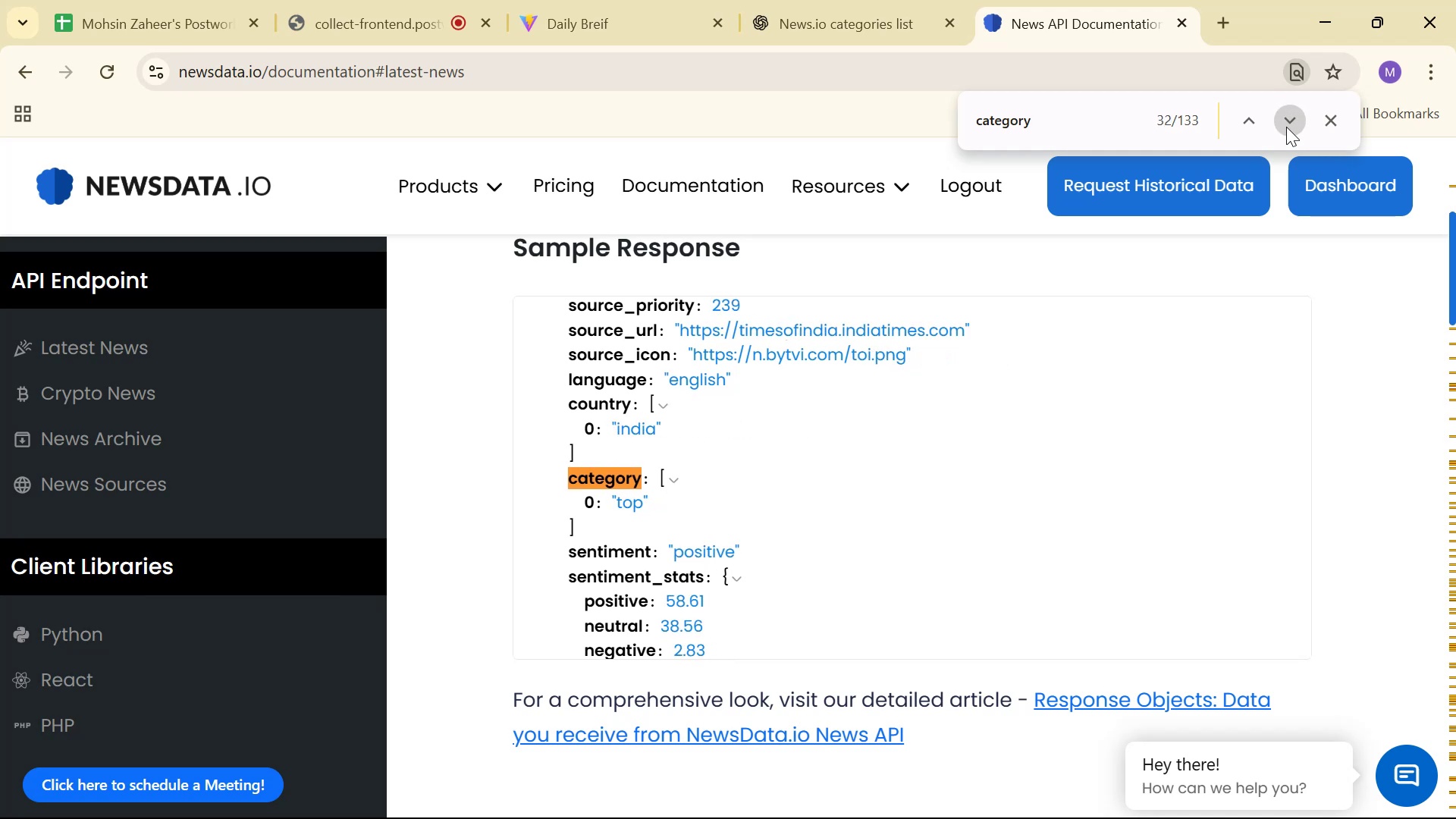 
triple_click([1286, 127])
 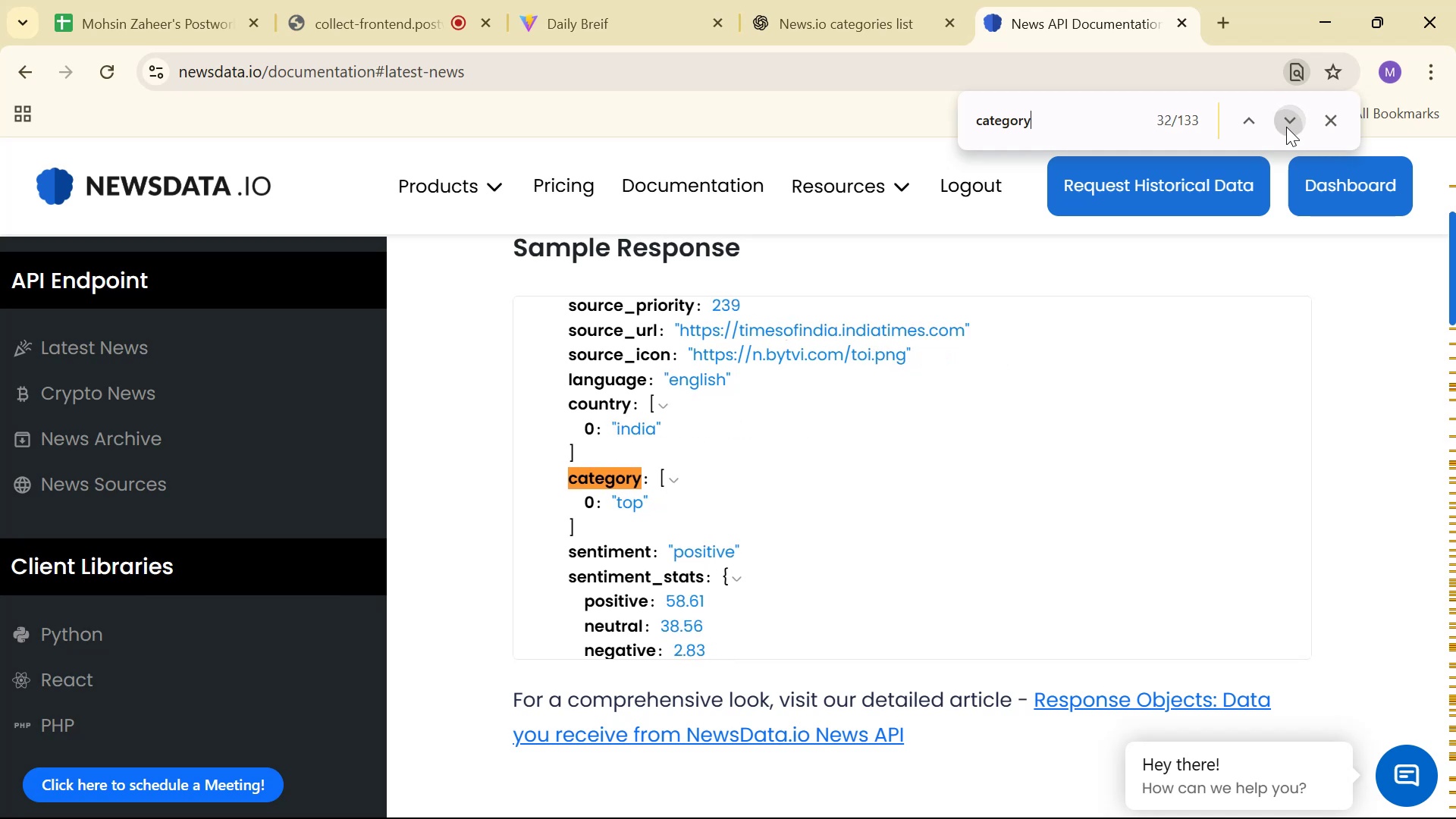 
triple_click([1286, 127])
 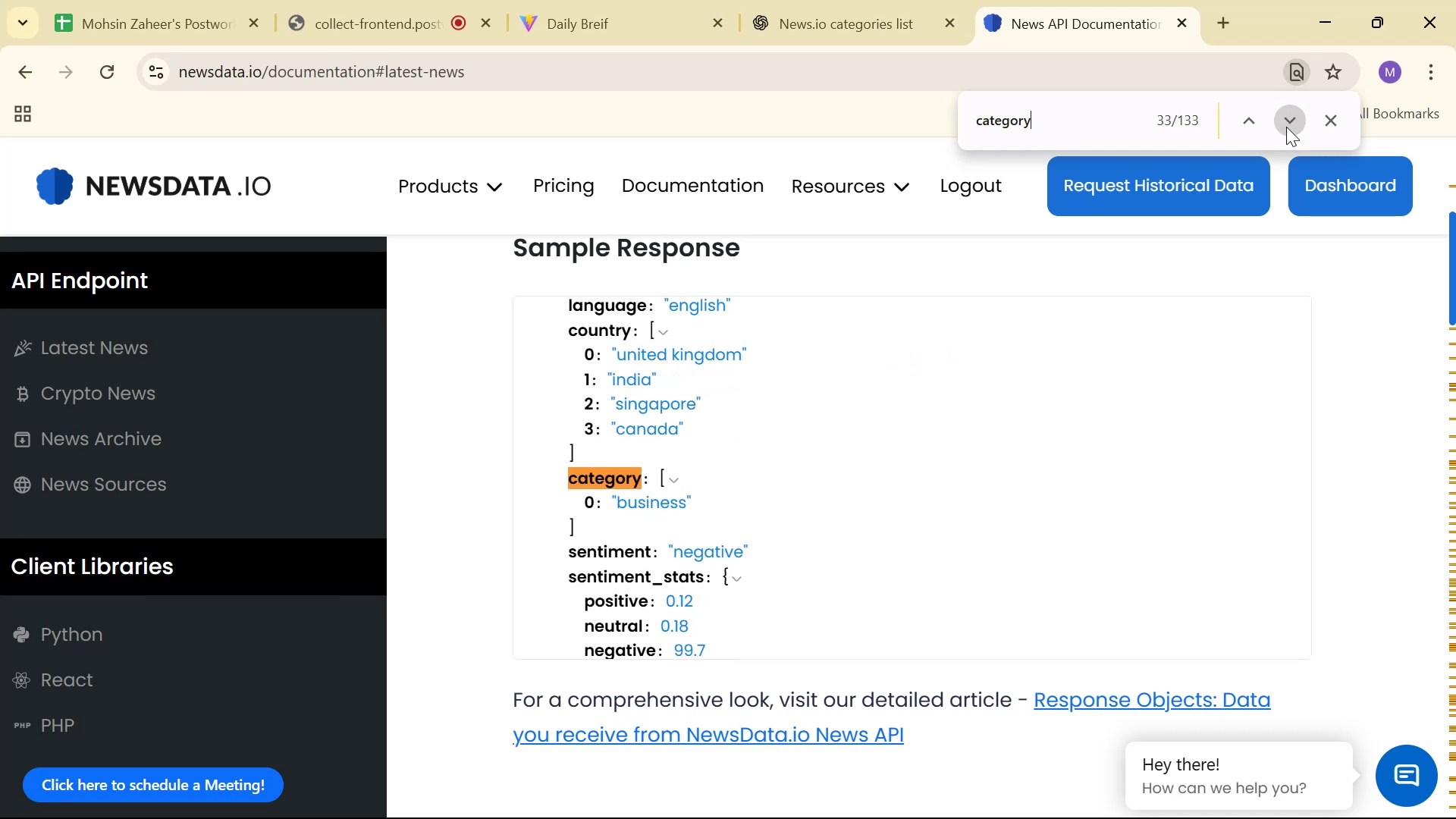 
triple_click([1286, 127])
 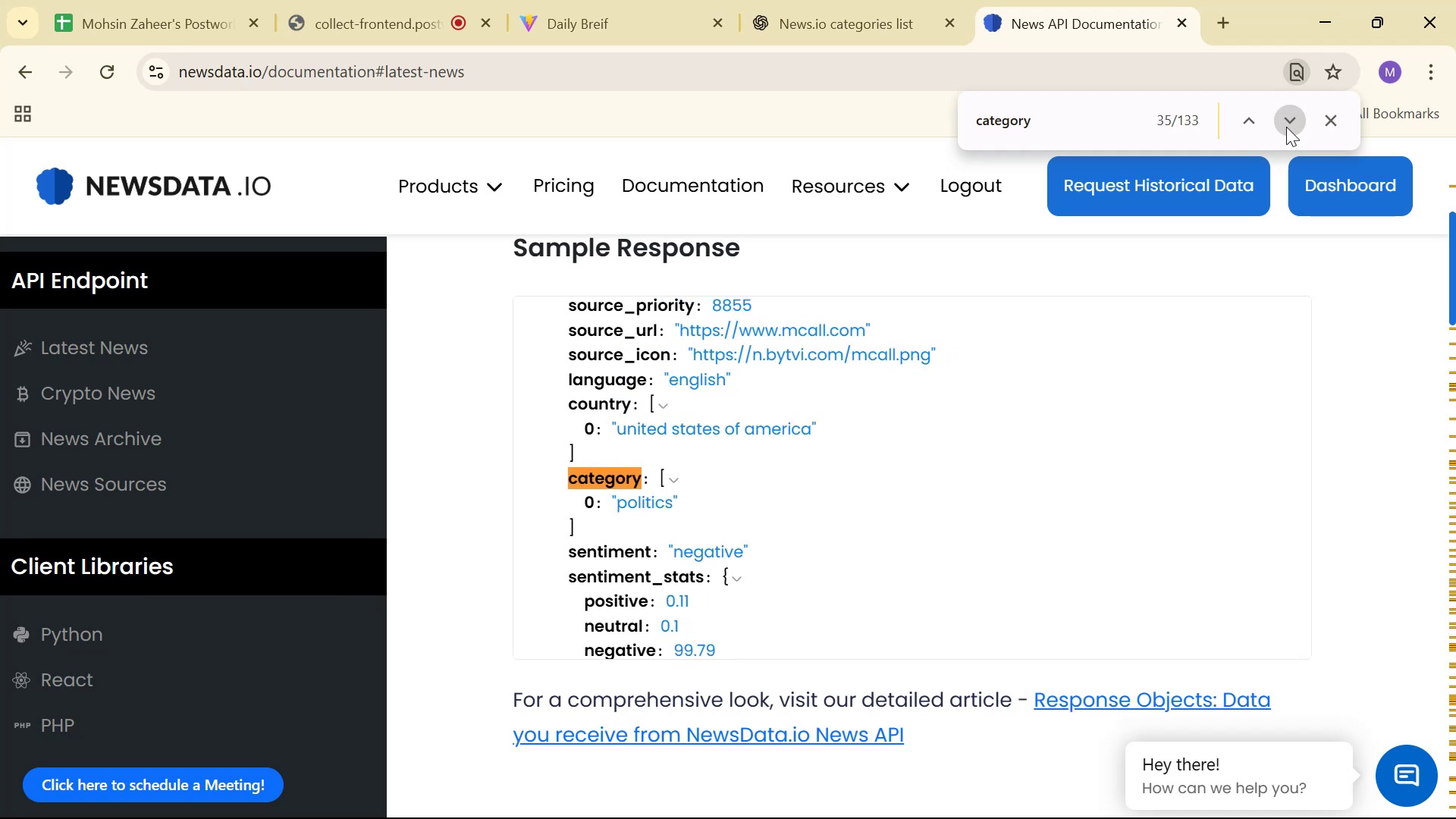 
triple_click([1286, 127])
 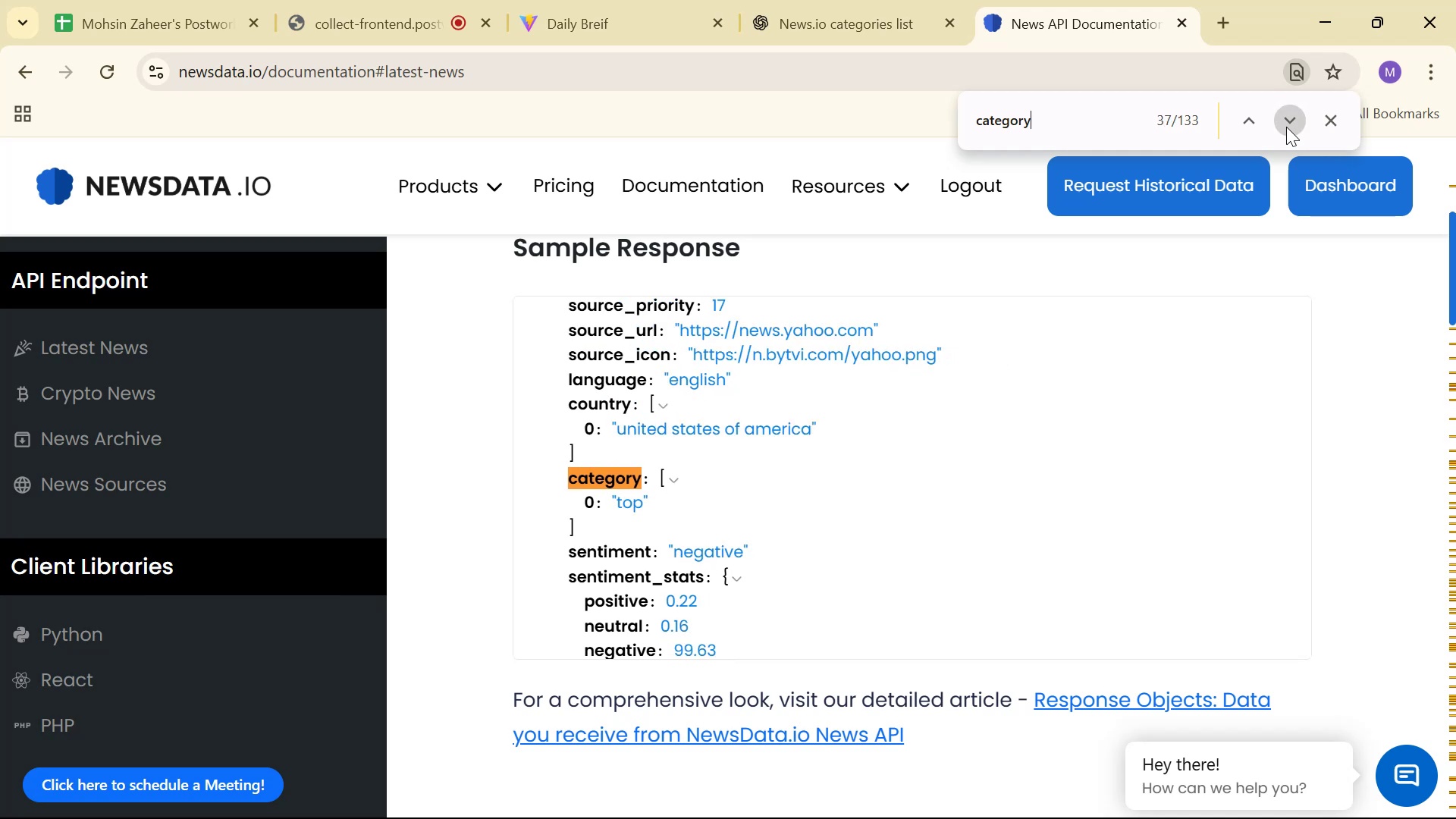 
double_click([1286, 127])
 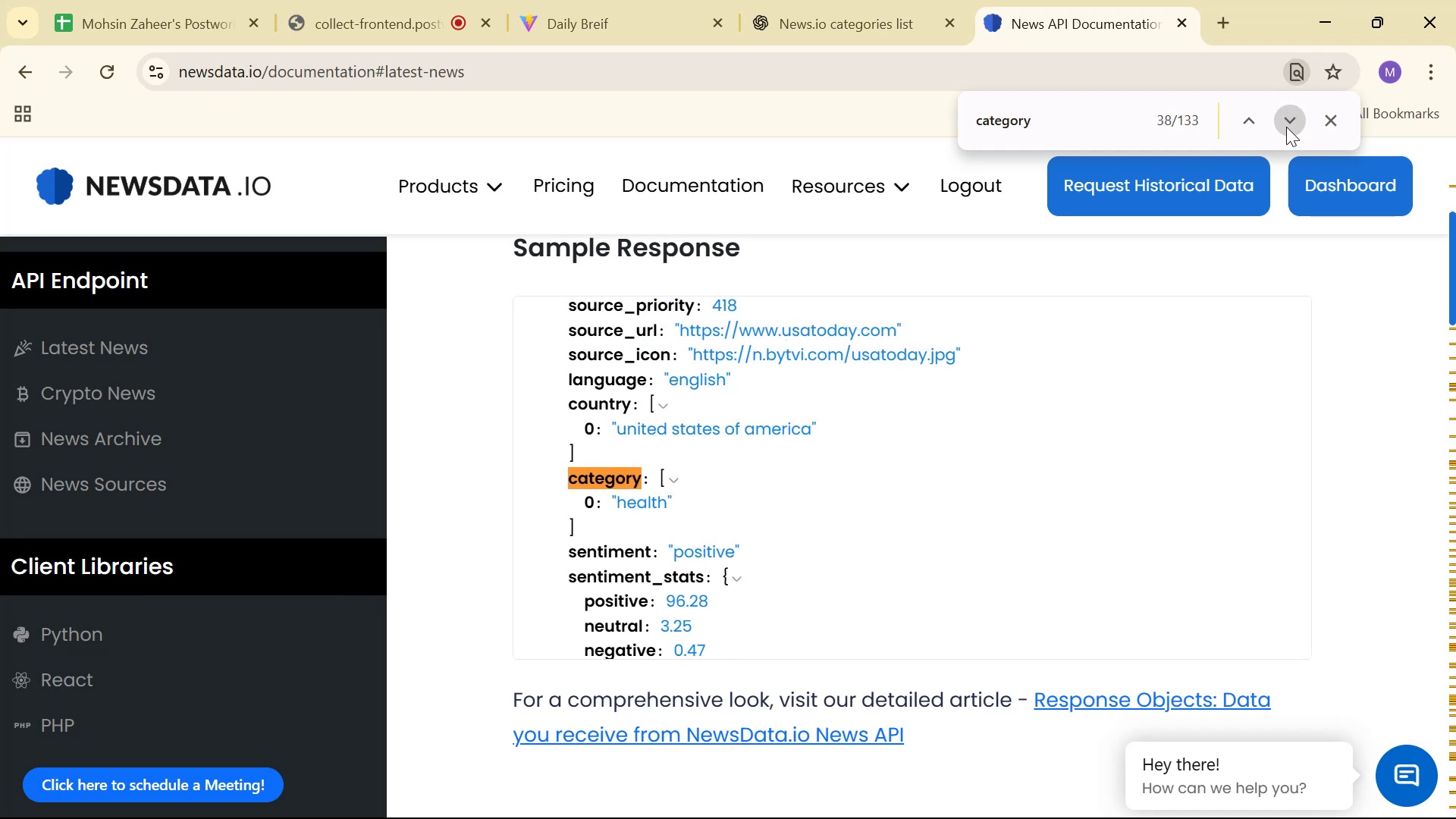 
triple_click([1286, 127])
 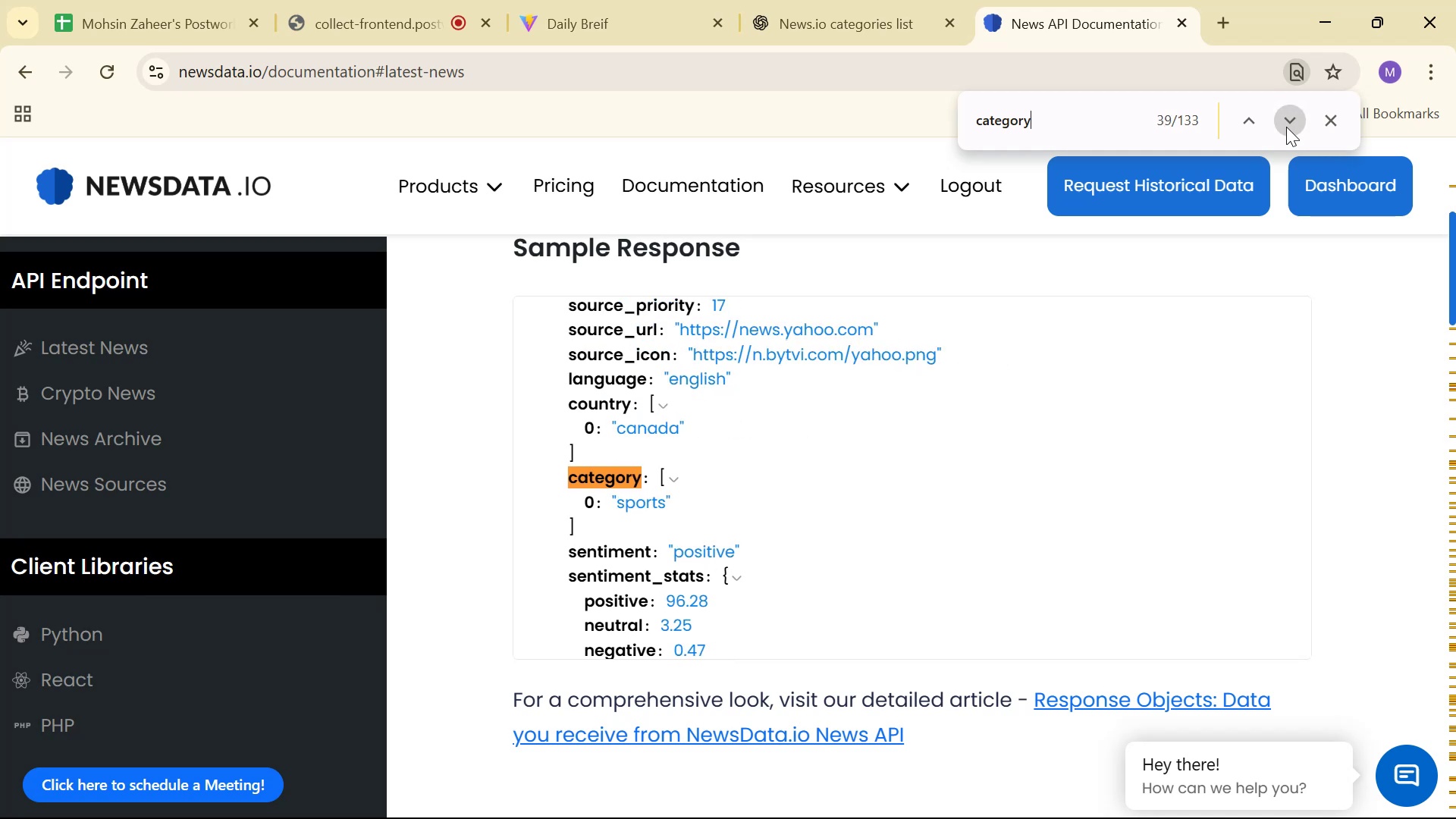 
left_click([1286, 127])
 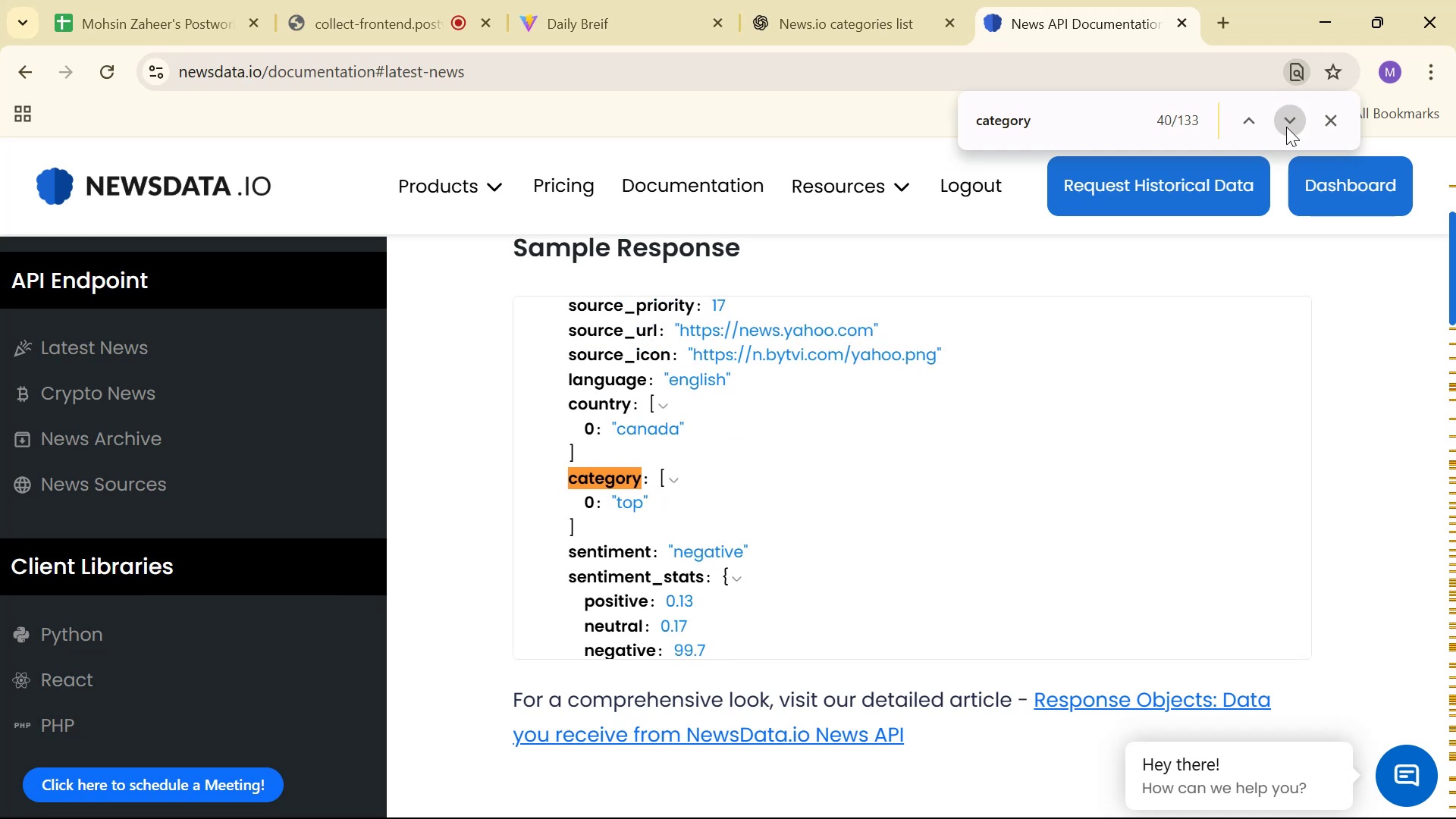 
double_click([1286, 127])
 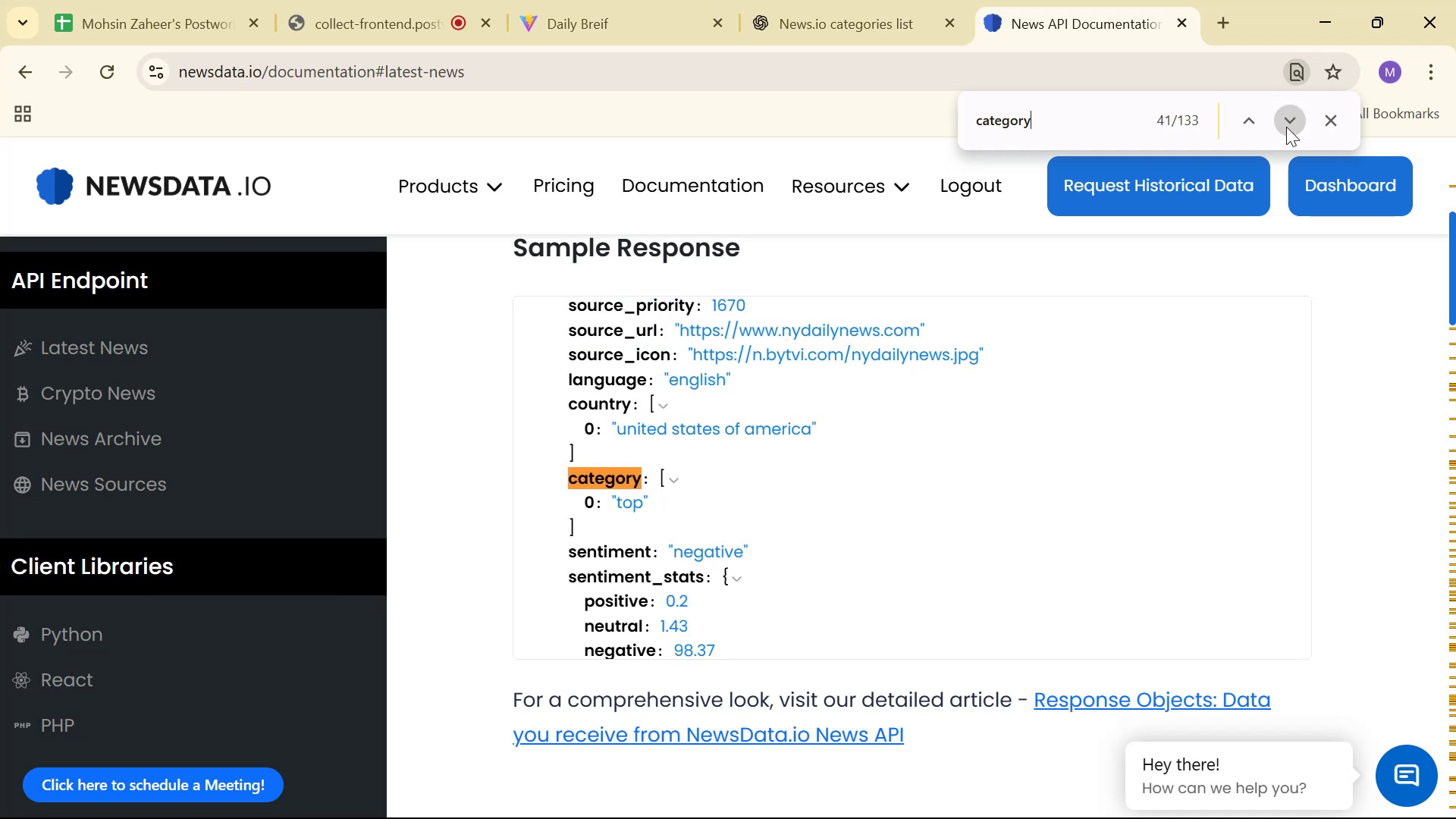 
triple_click([1286, 127])
 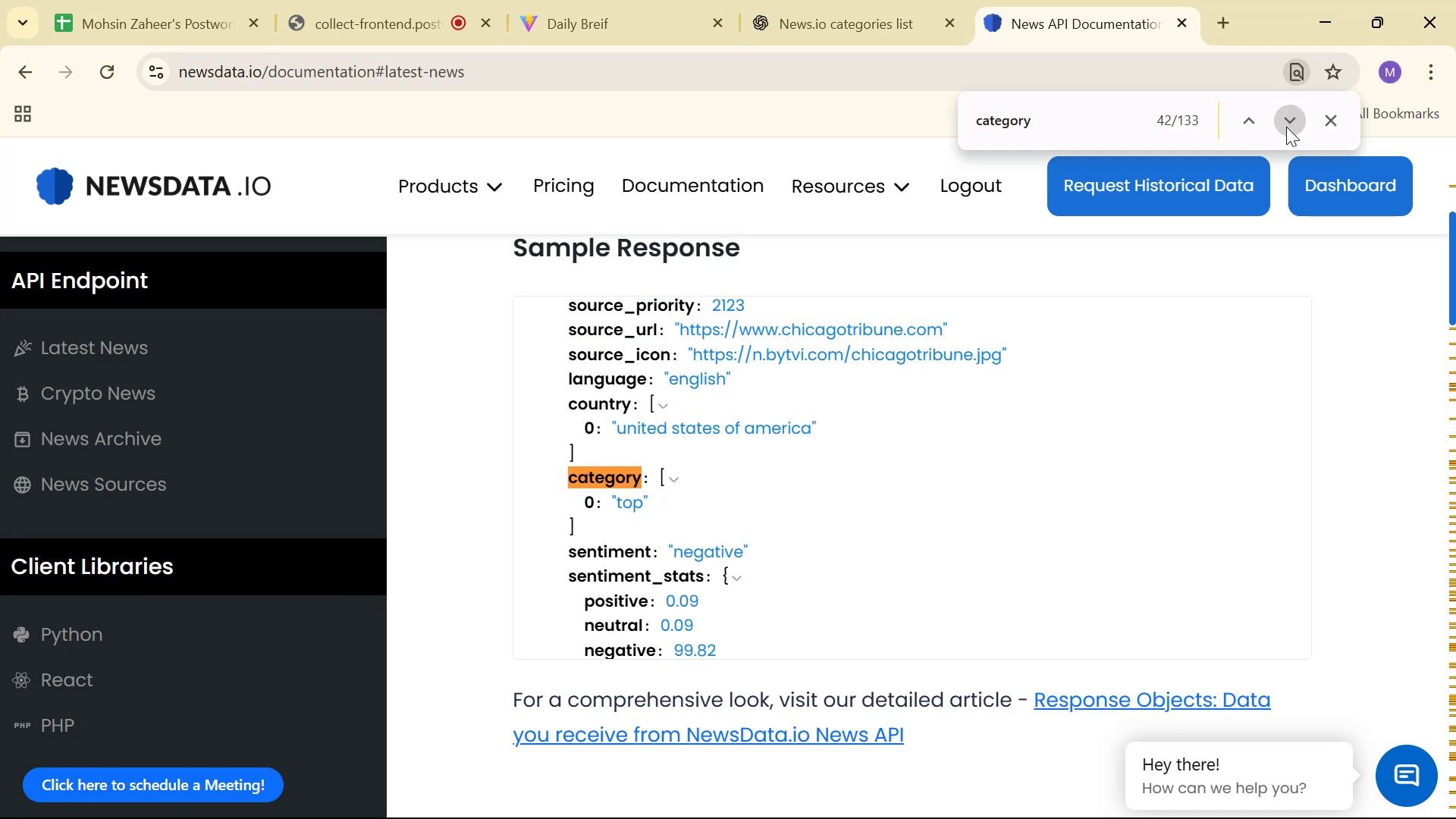 
triple_click([1286, 127])
 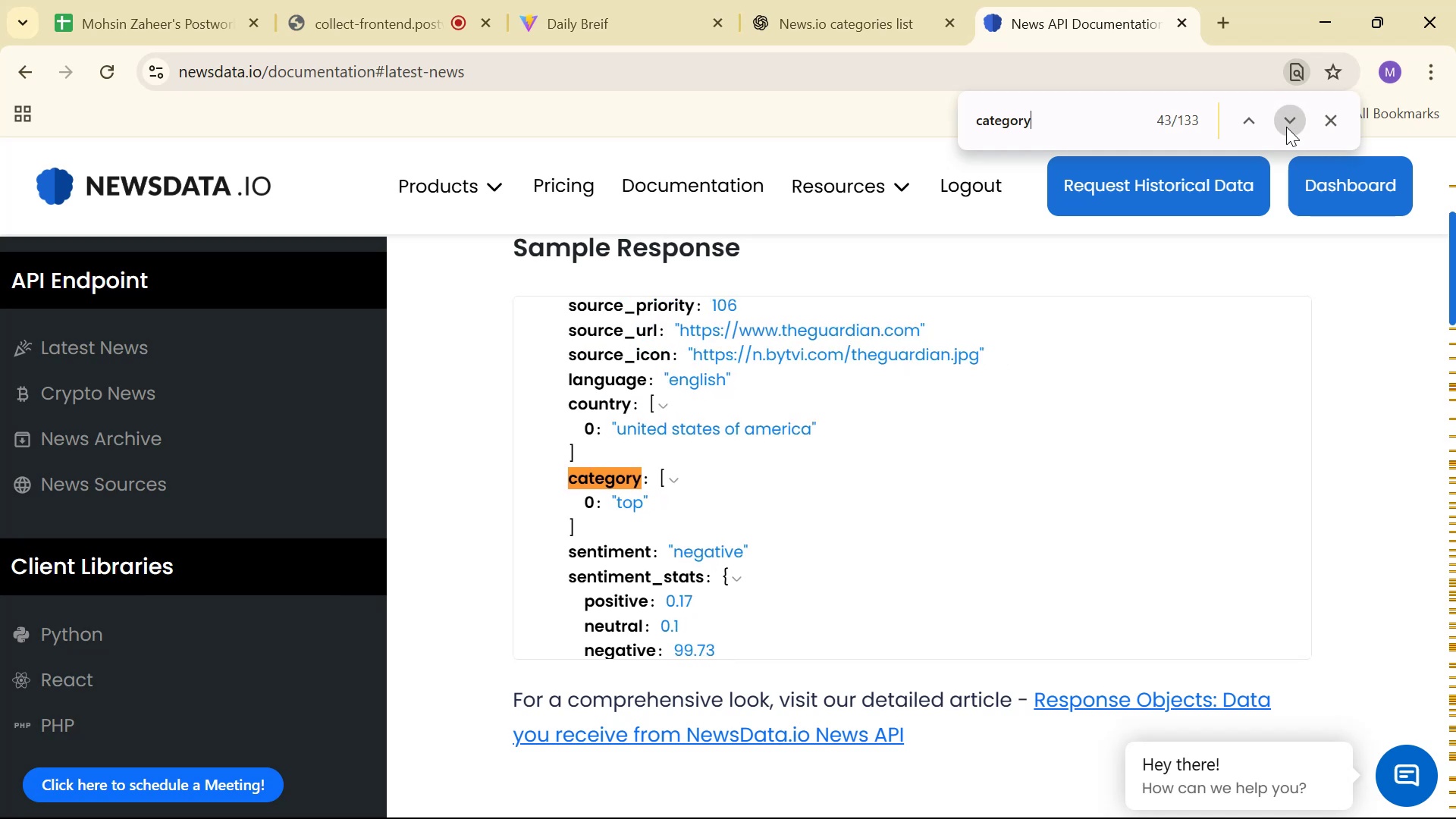 
triple_click([1286, 127])
 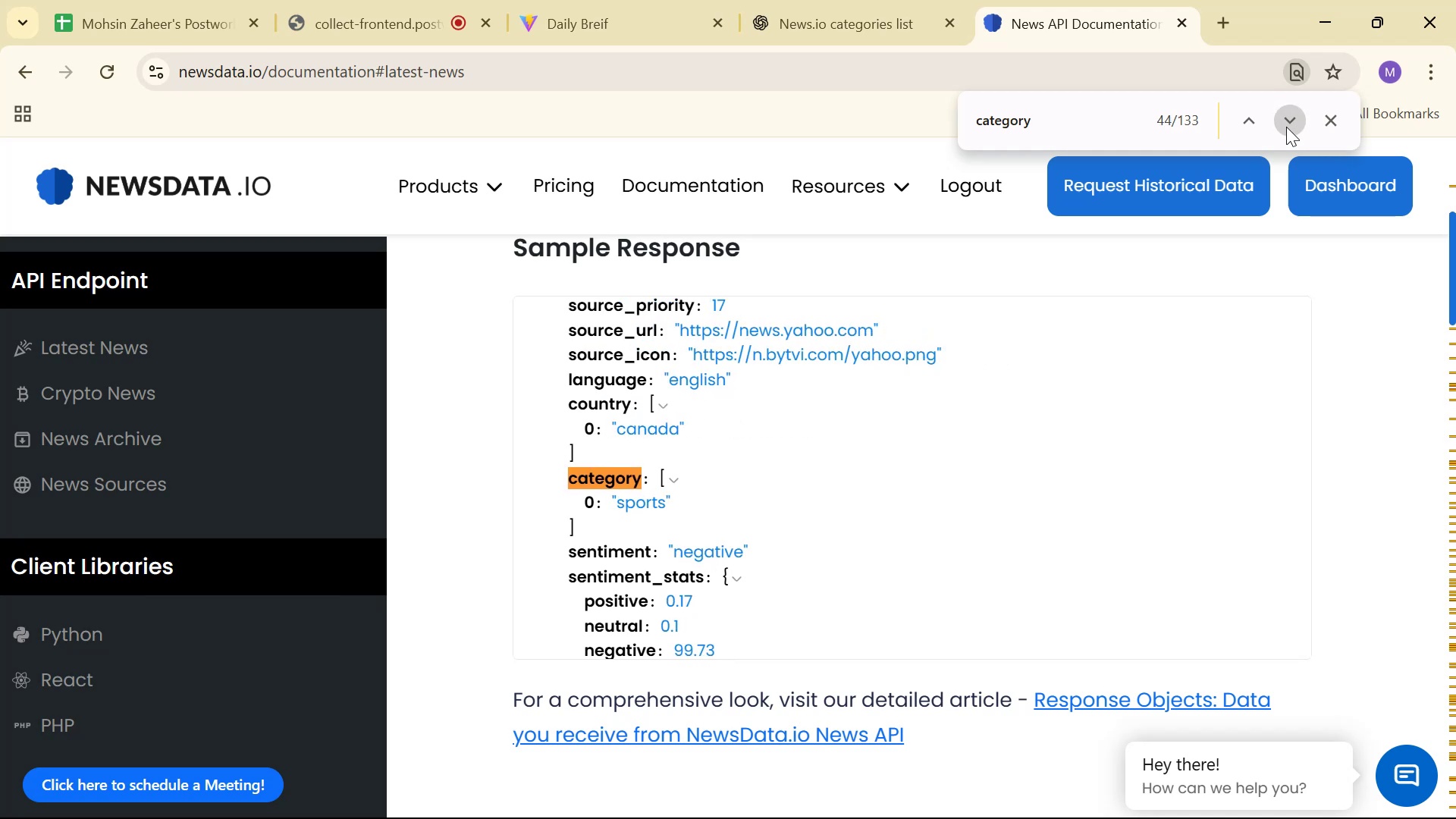 
triple_click([1286, 127])
 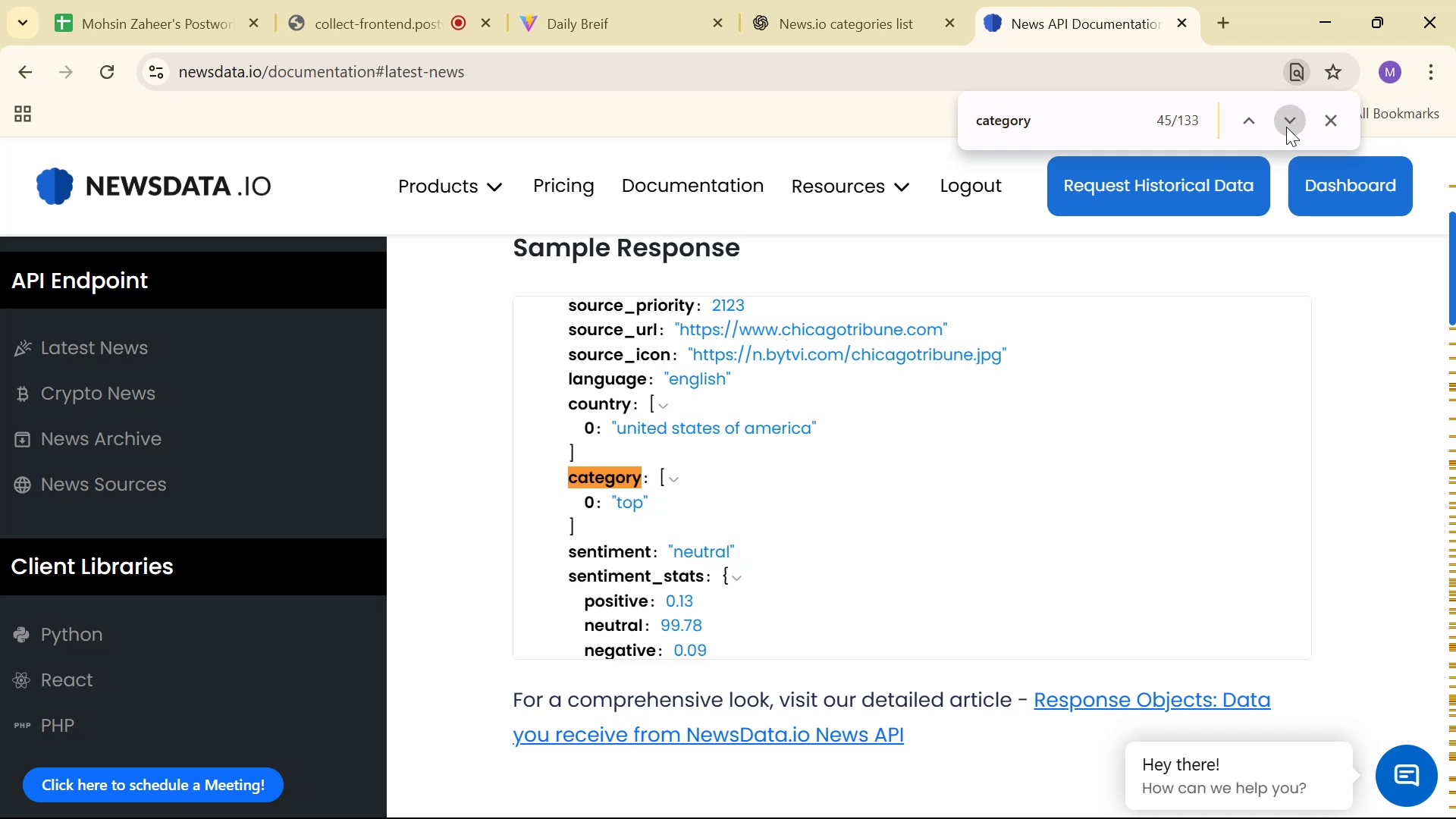 
triple_click([1286, 127])
 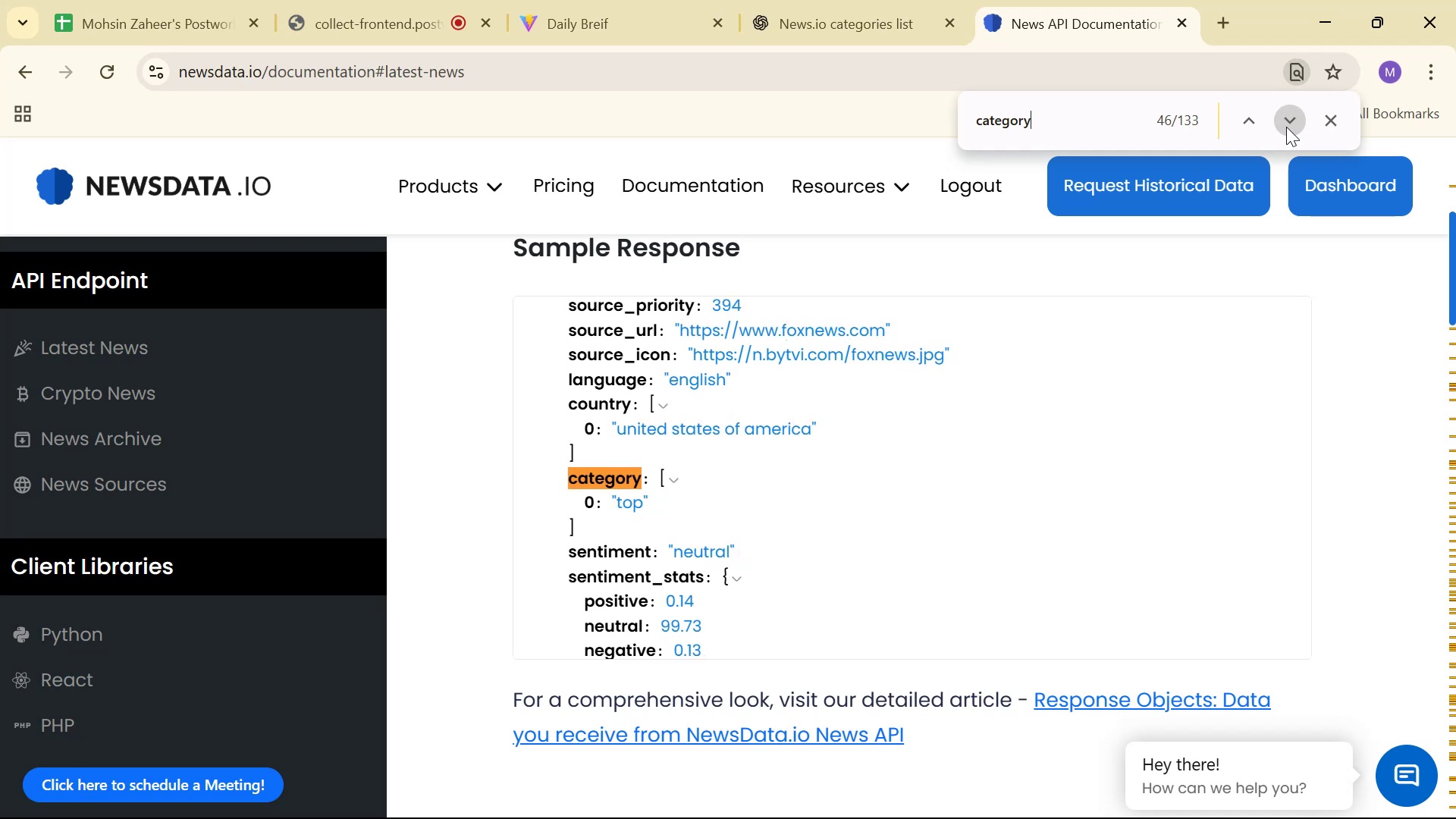 
triple_click([1286, 127])
 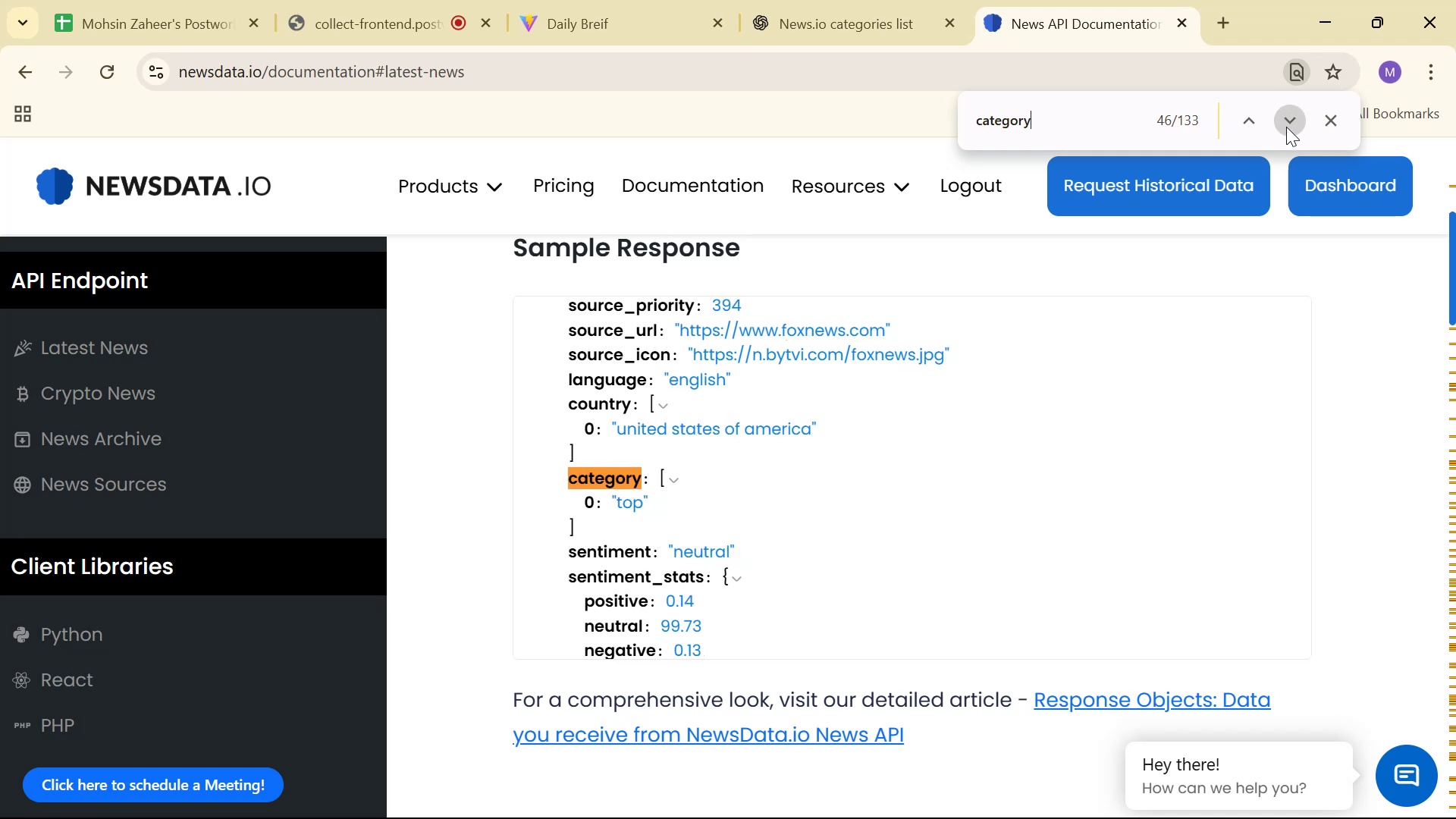 
triple_click([1286, 127])
 